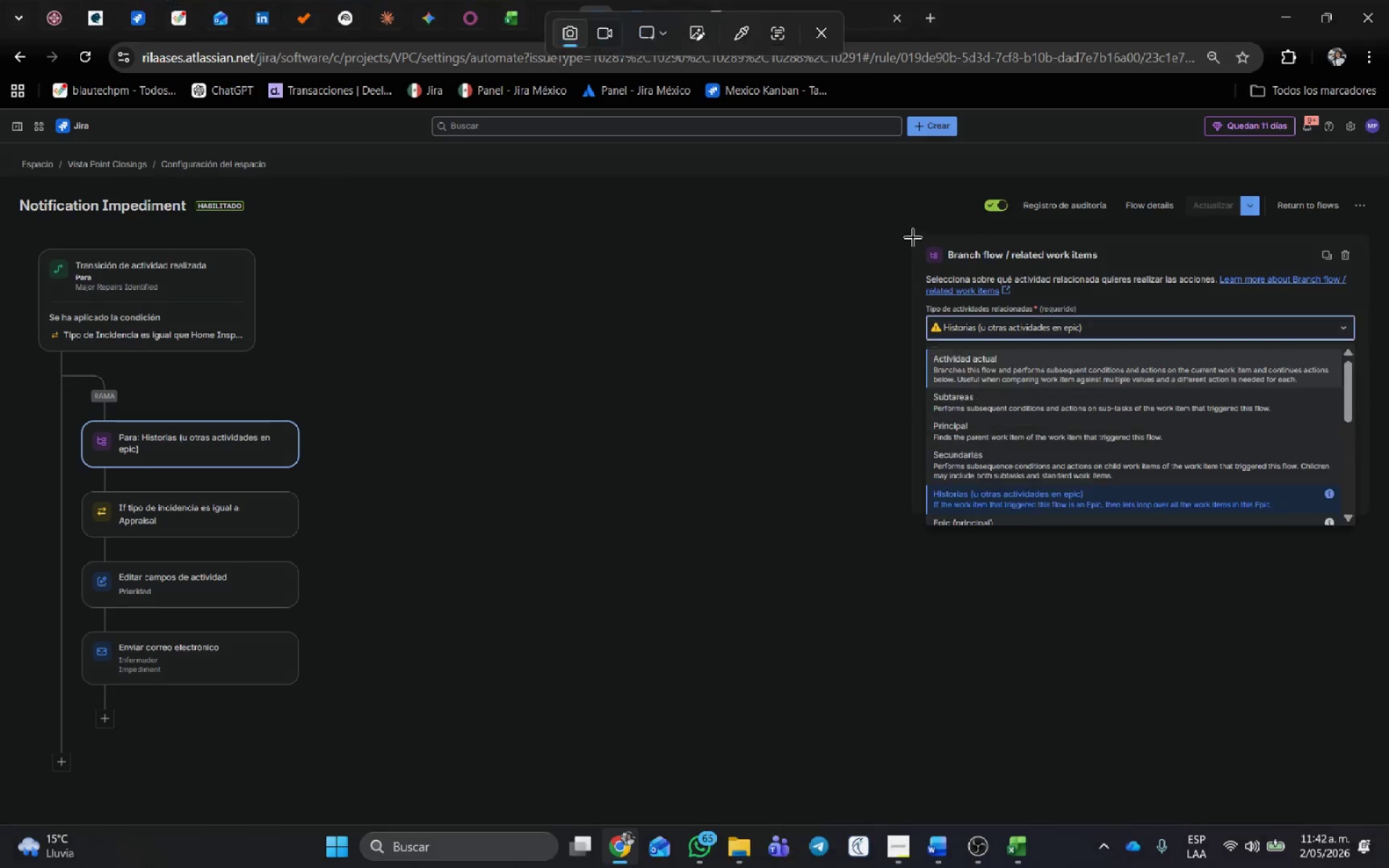 
left_click_drag(start_coordinate=[915, 233], to_coordinate=[1362, 530])
 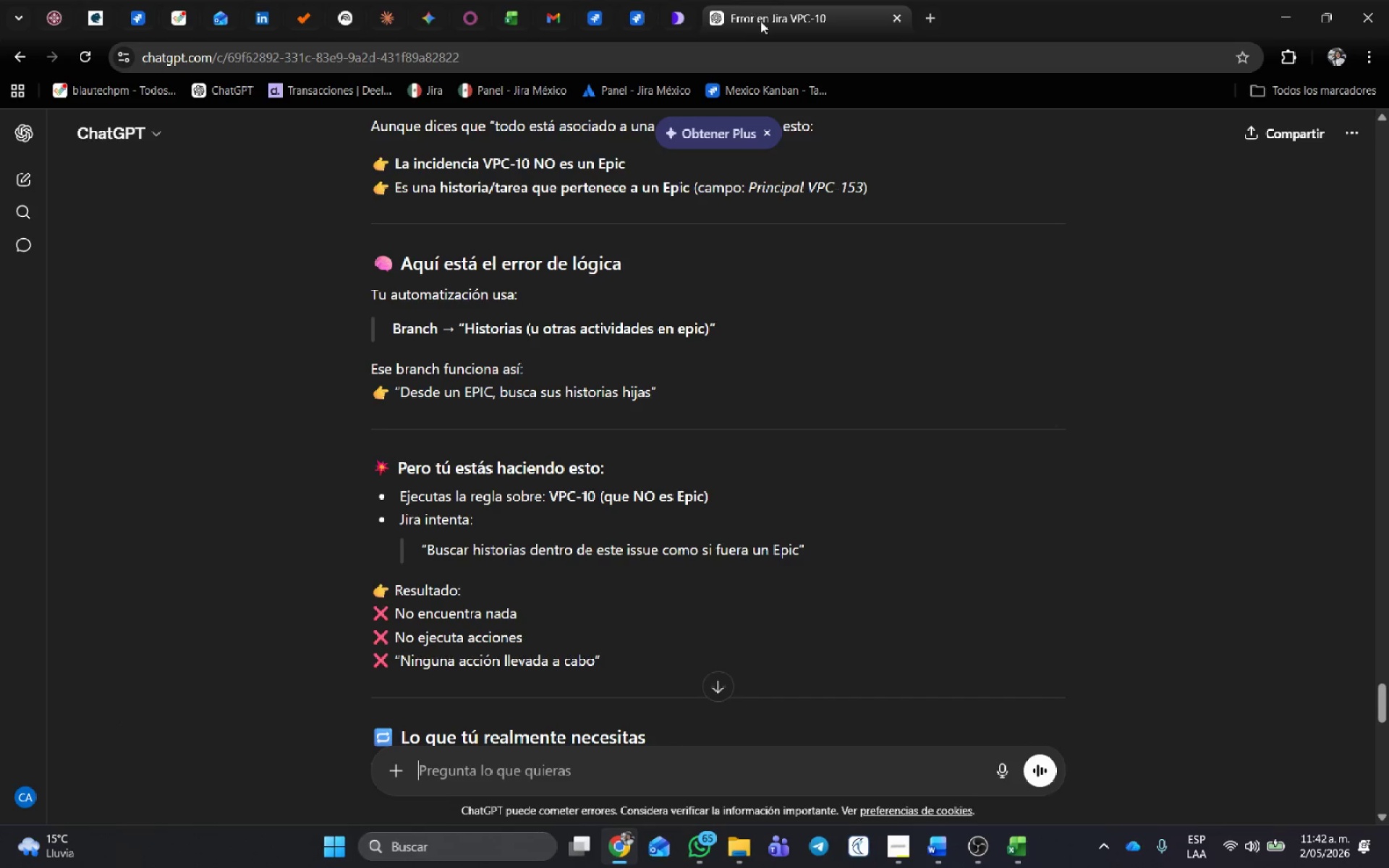 
key(Control+V)
 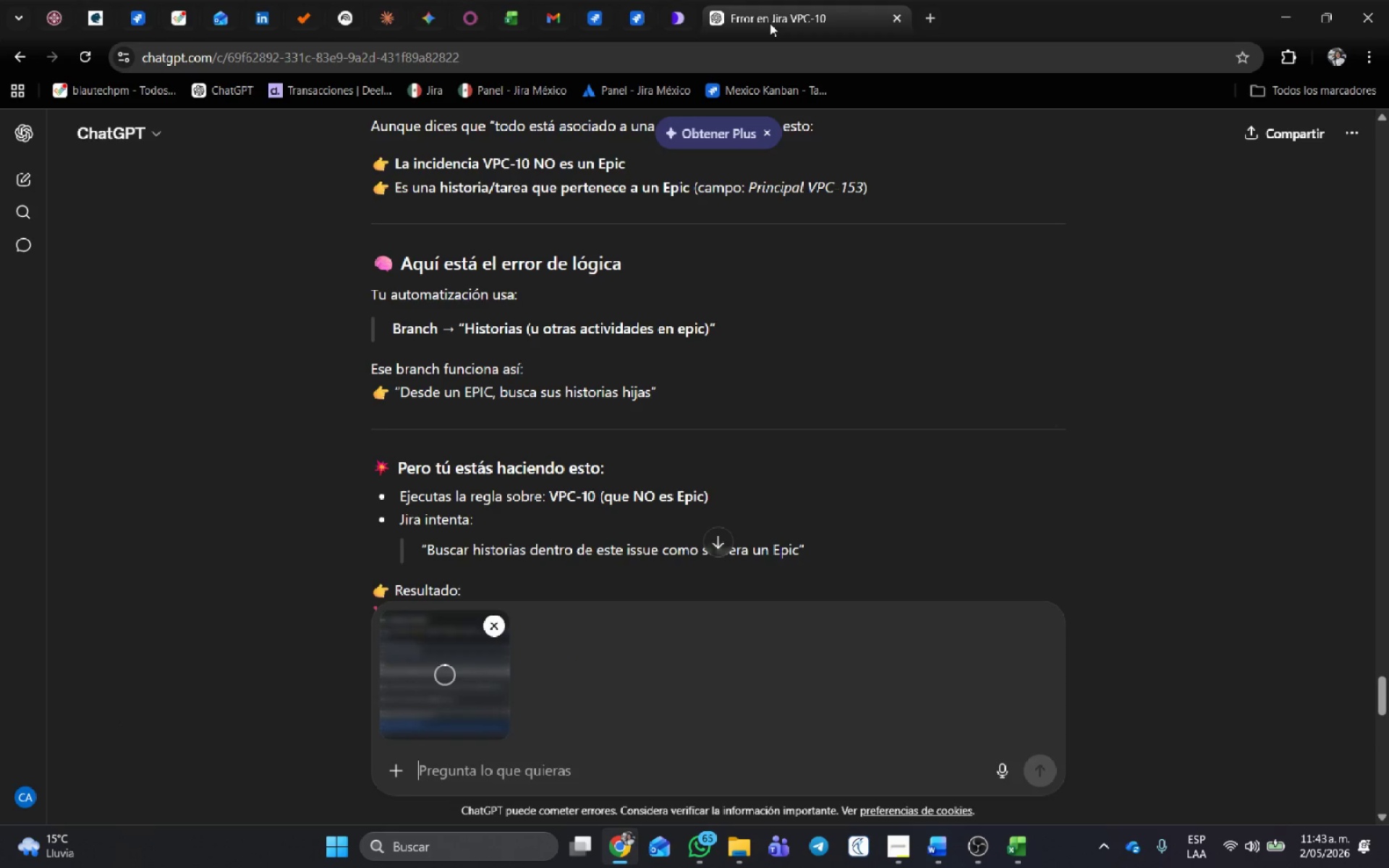 
type(cual deber;ia utilizar { )
 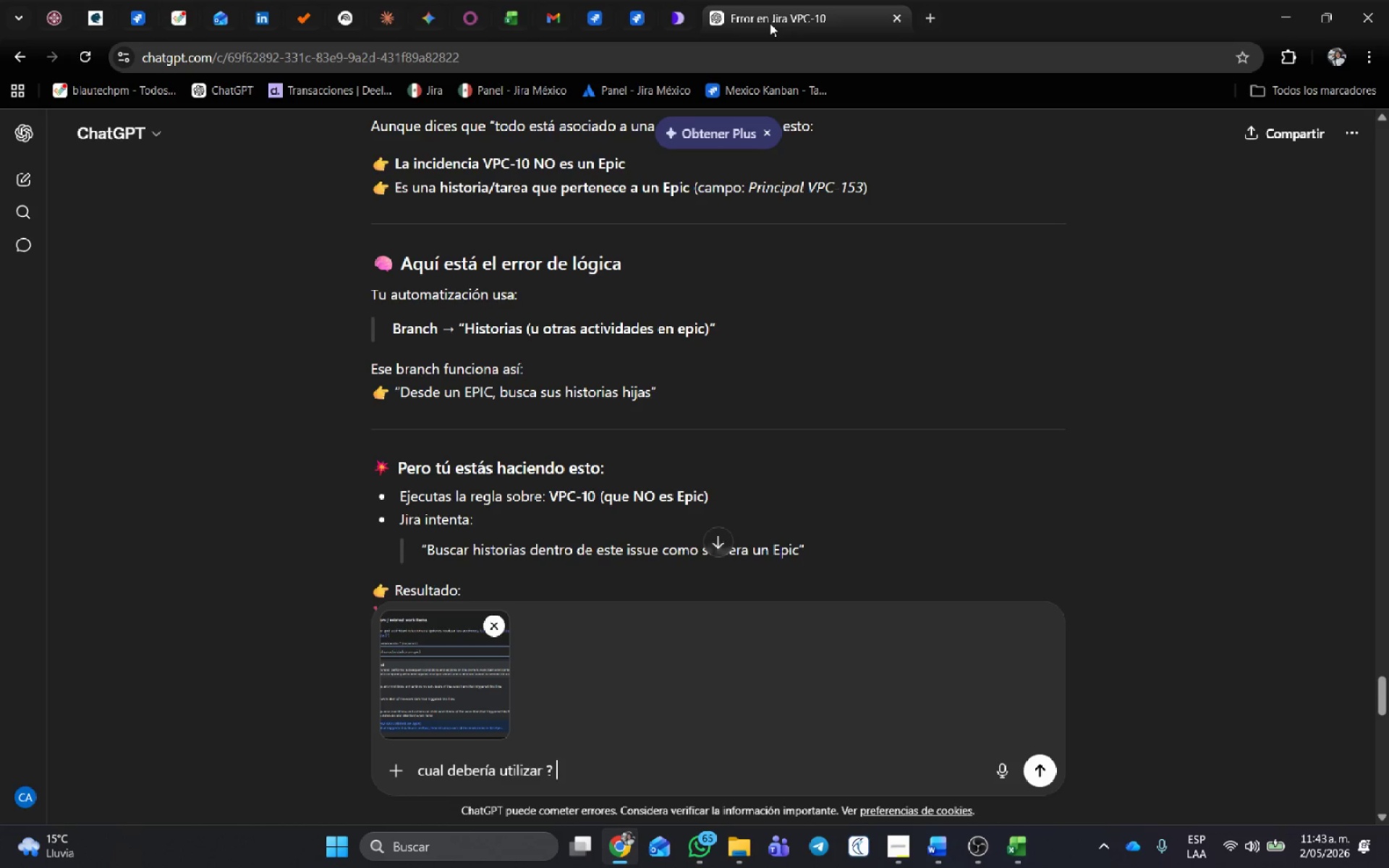 
key(Enter)
 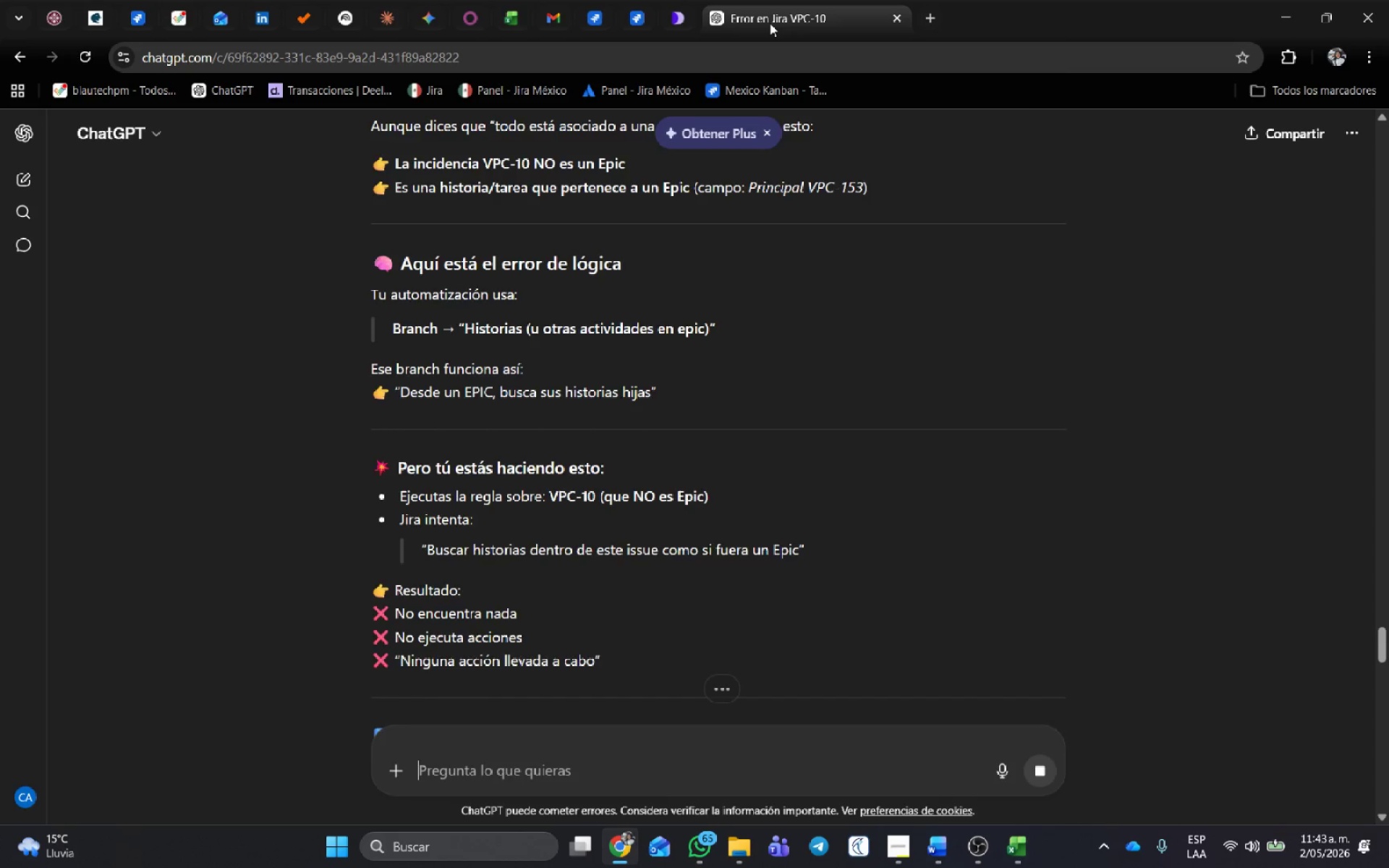 
key(Control+ControlLeft)
 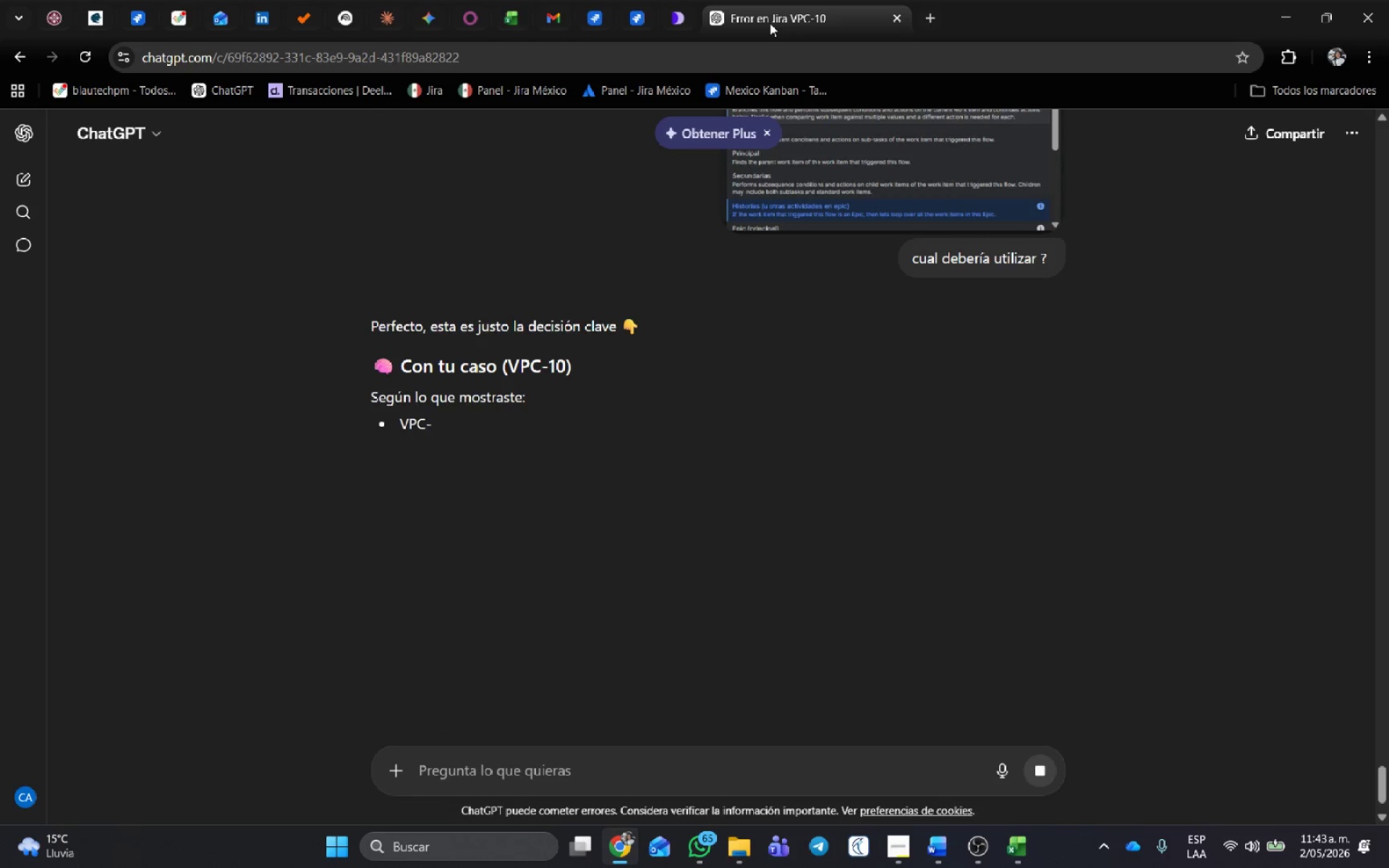 
wait(8.84)
 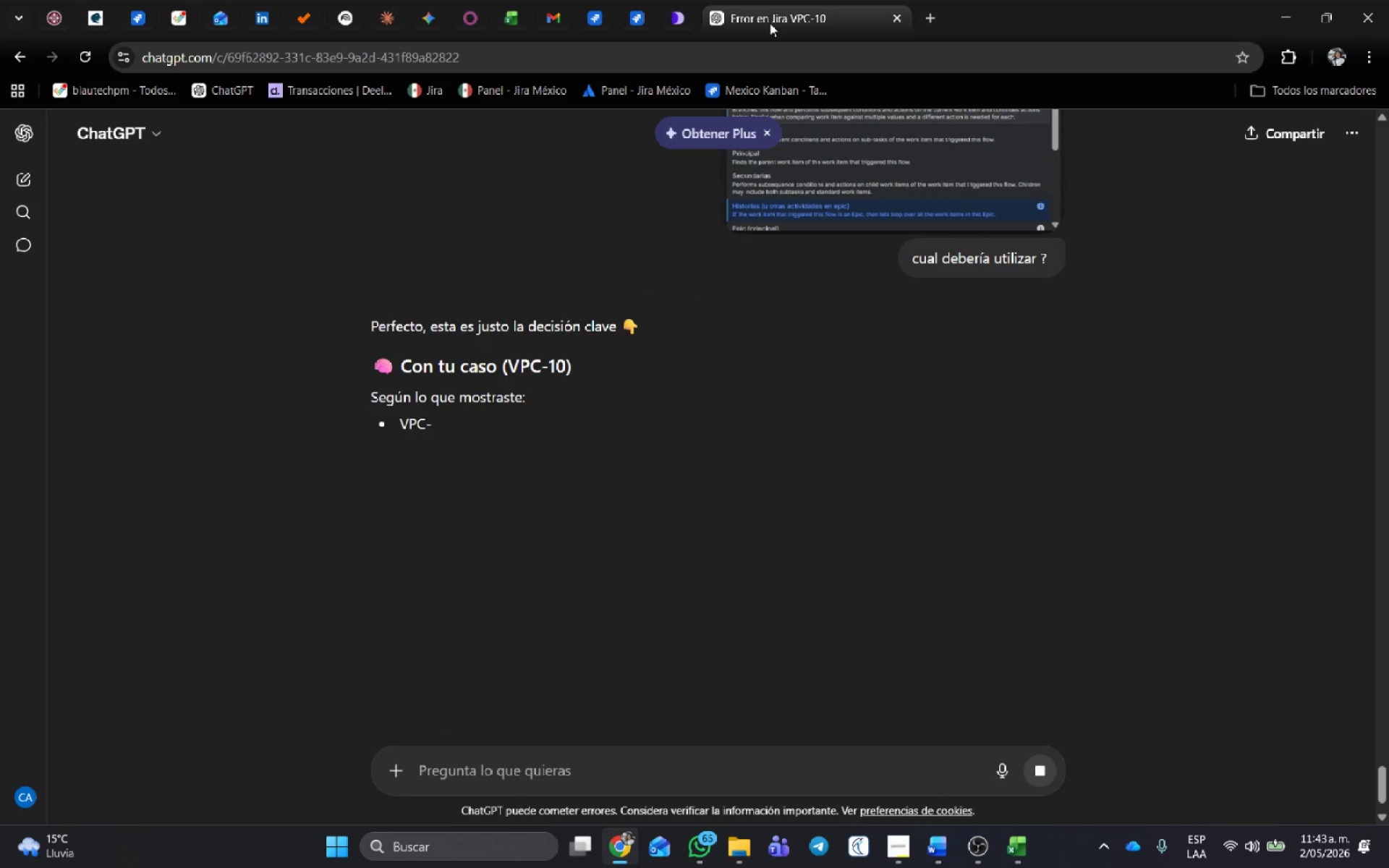 
scroll: coordinate [446, 485], scroll_direction: down, amount: 2.0
 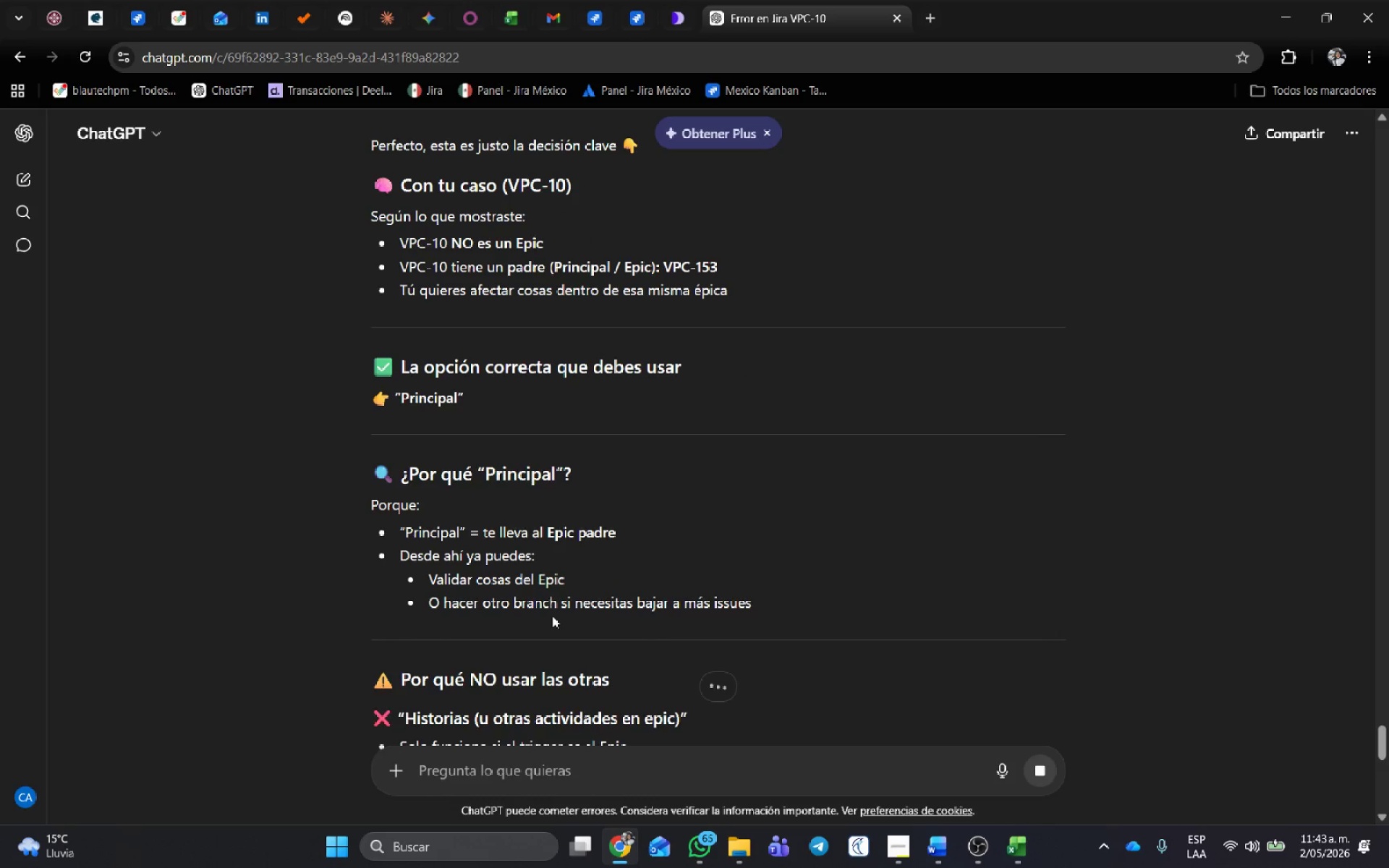 
left_click([597, 0])
 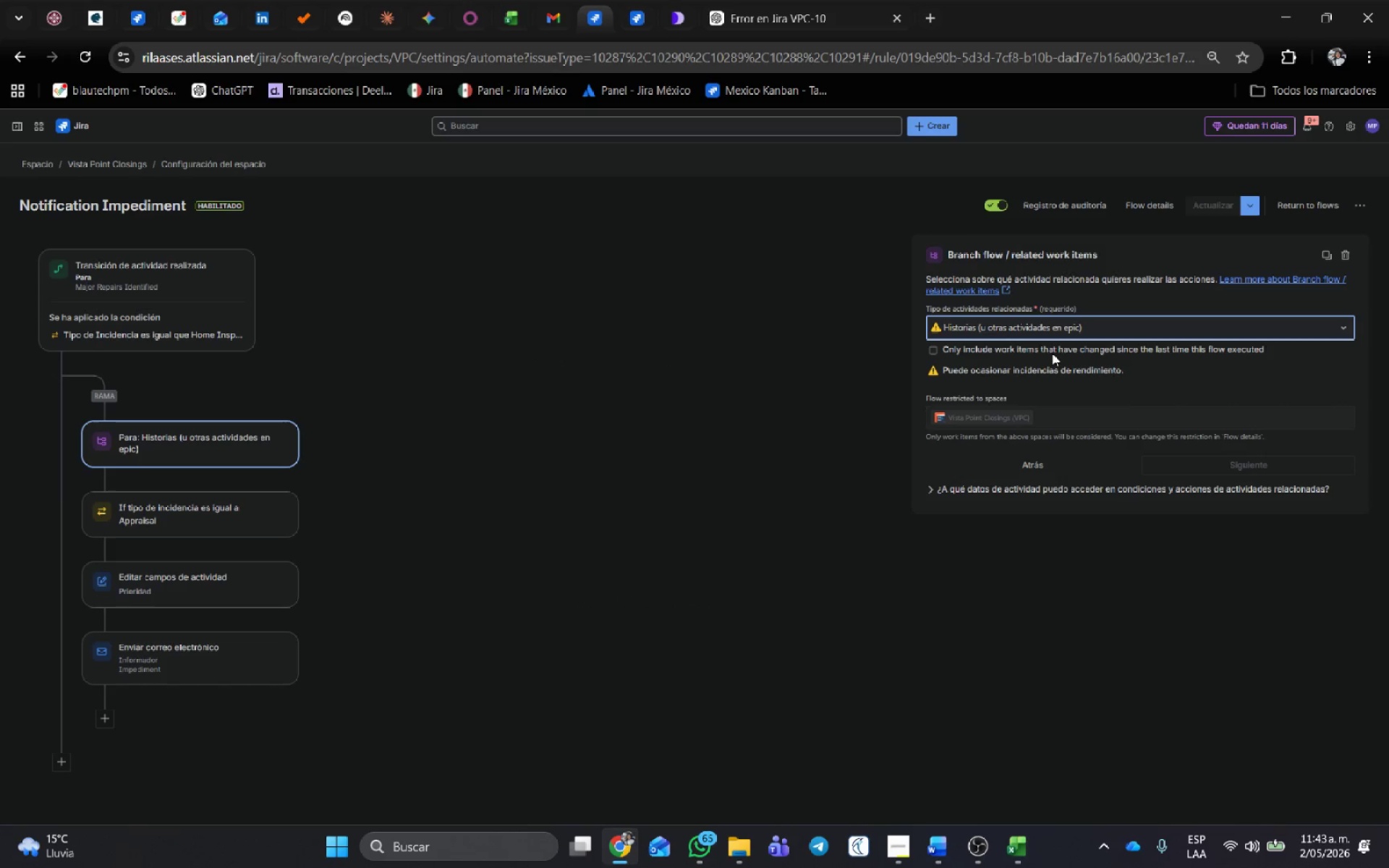 
left_click([1057, 320])
 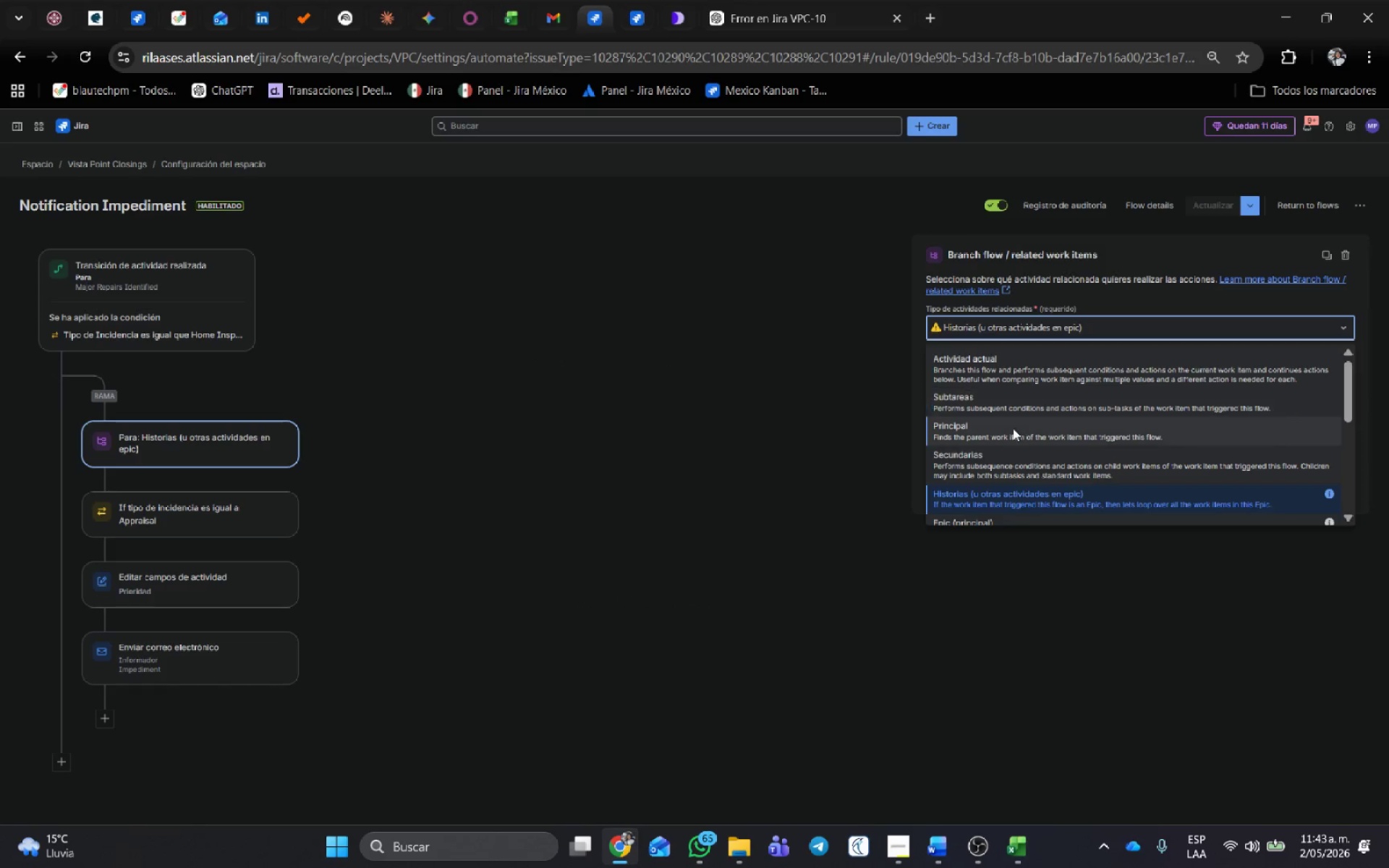 
scroll: coordinate [1013, 428], scroll_direction: down, amount: 1.0
 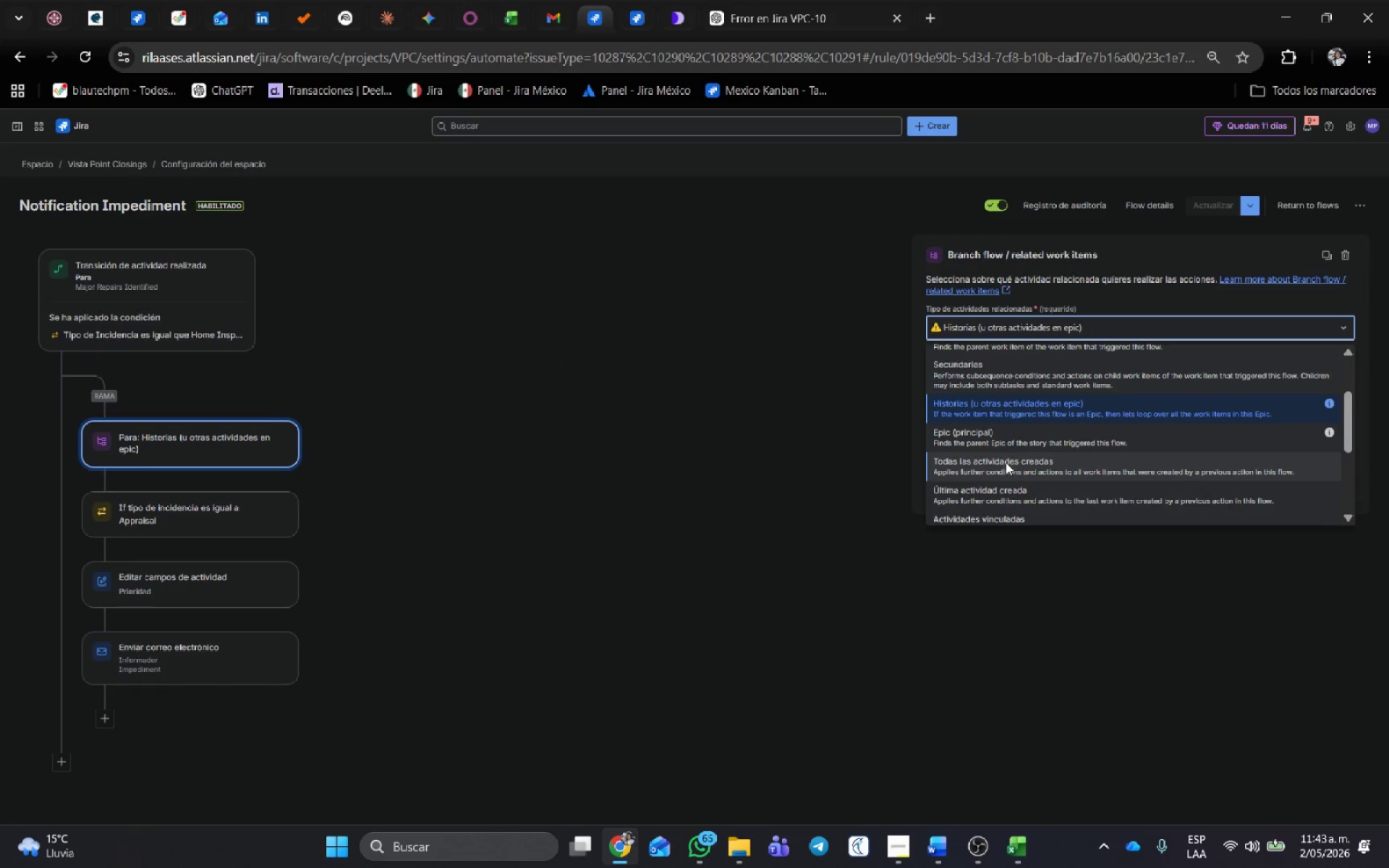 
left_click([1010, 441])
 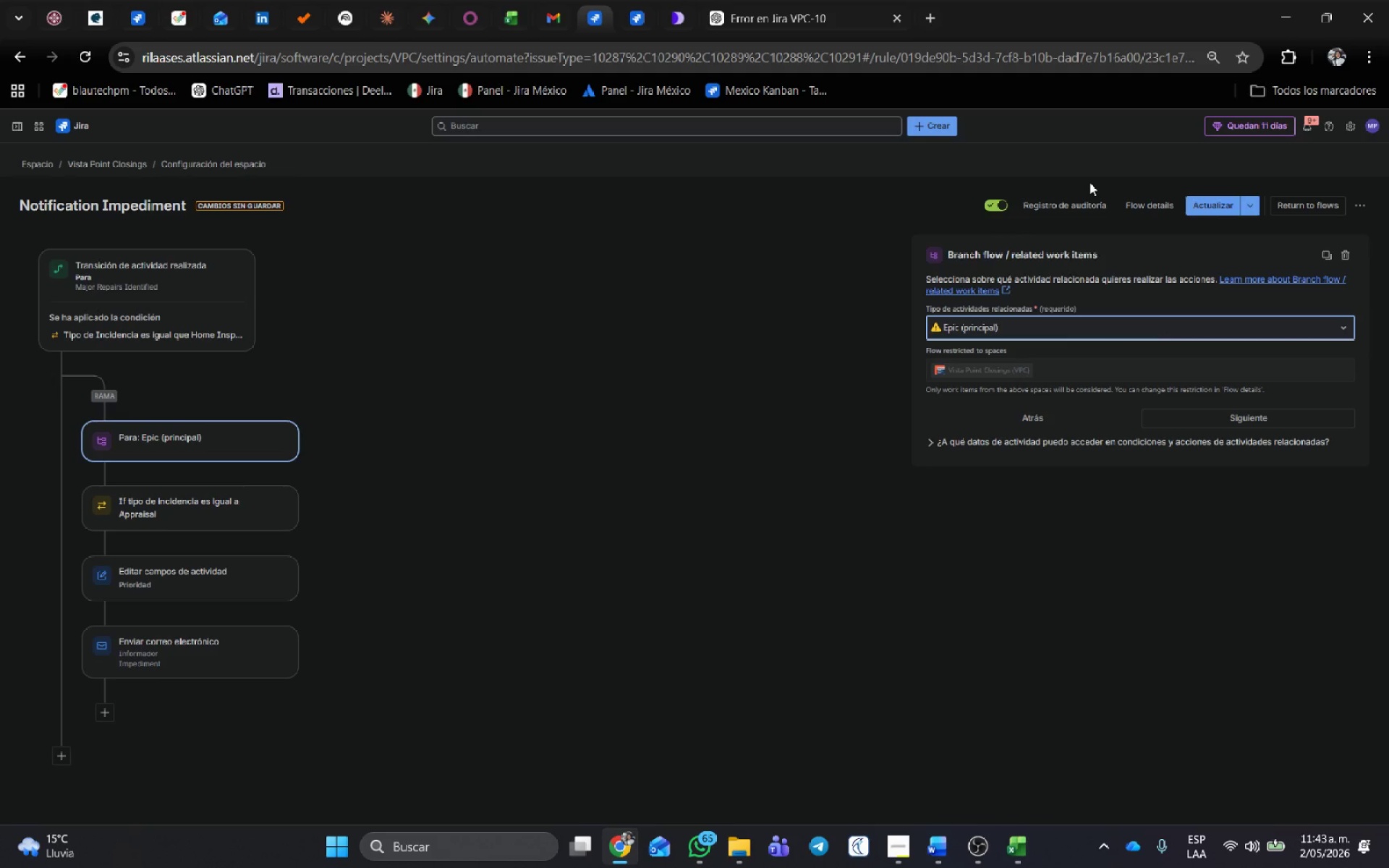 
key(Meta+Shift+ShiftLeft)
 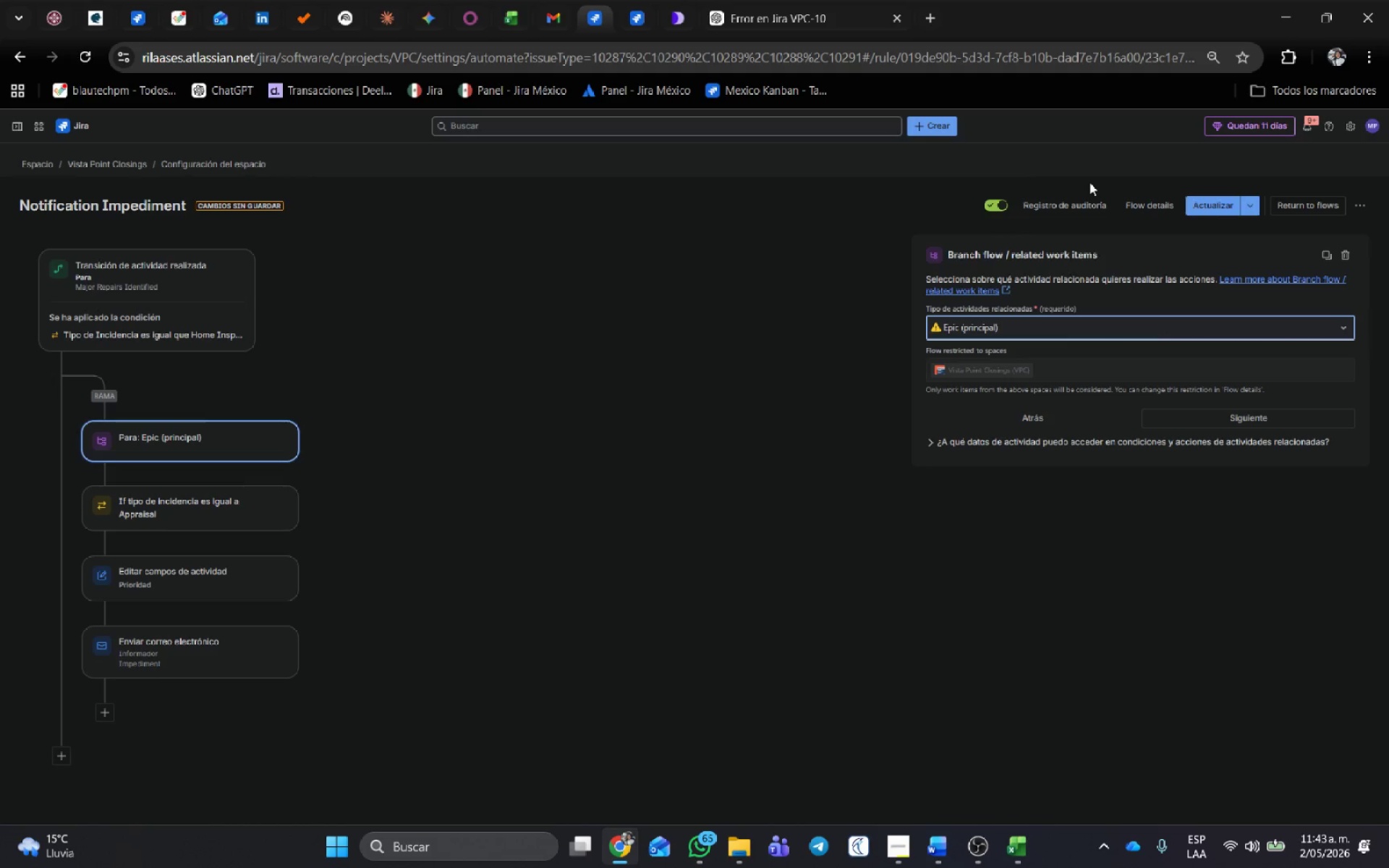 
key(Meta+Shift+S)
 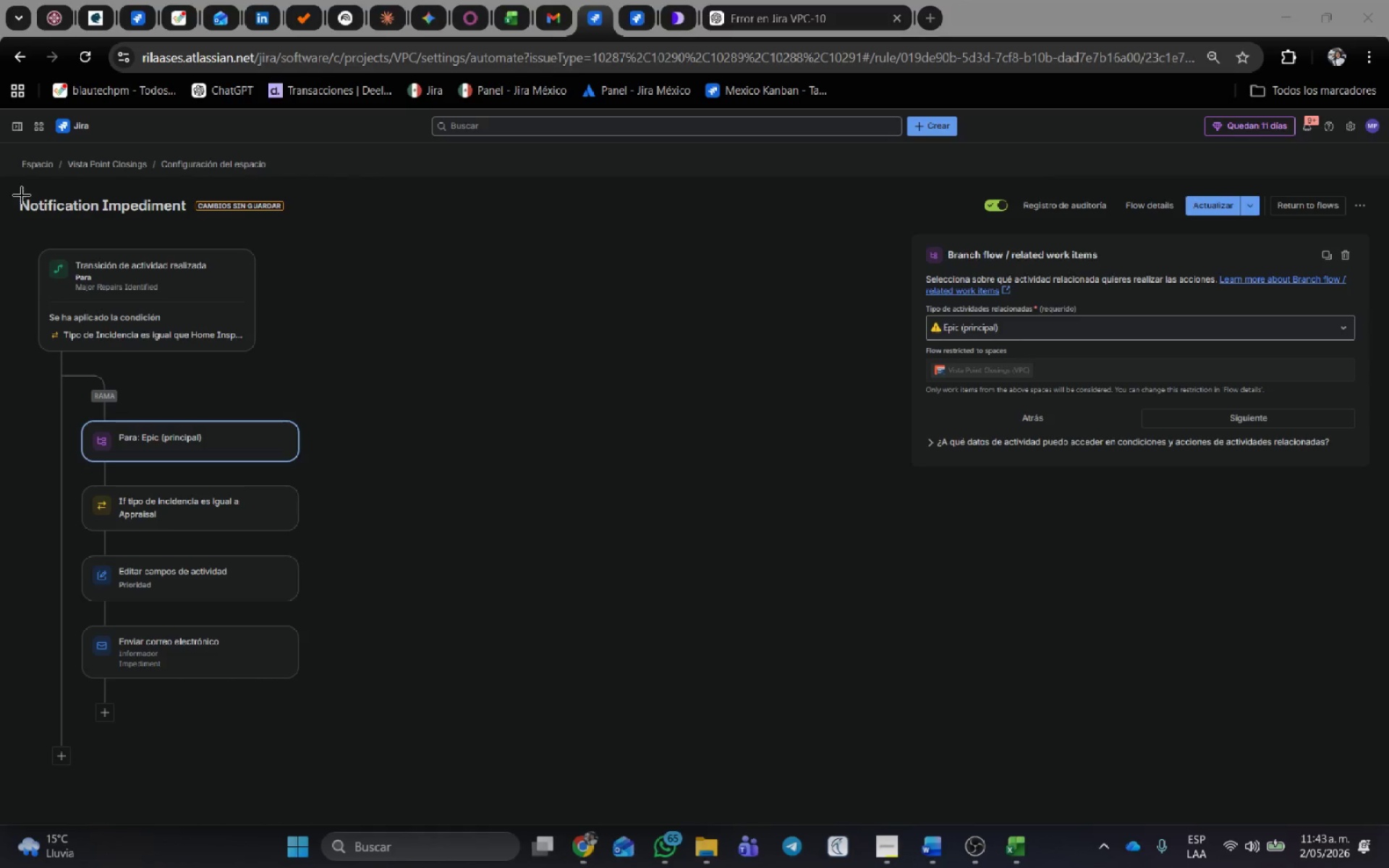 
left_click_drag(start_coordinate=[0, 171], to_coordinate=[1377, 731])
 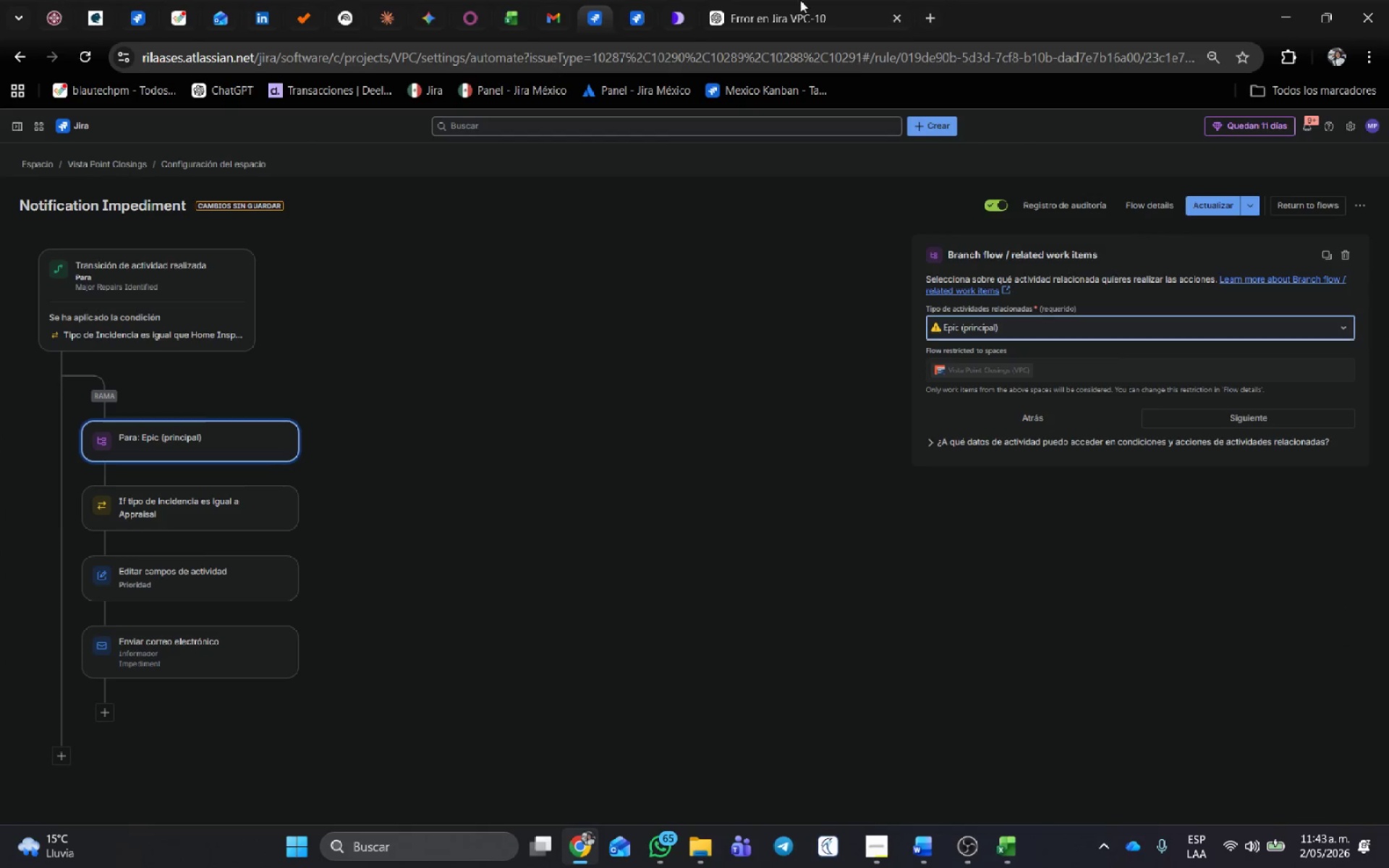 
left_click([801, 0])
 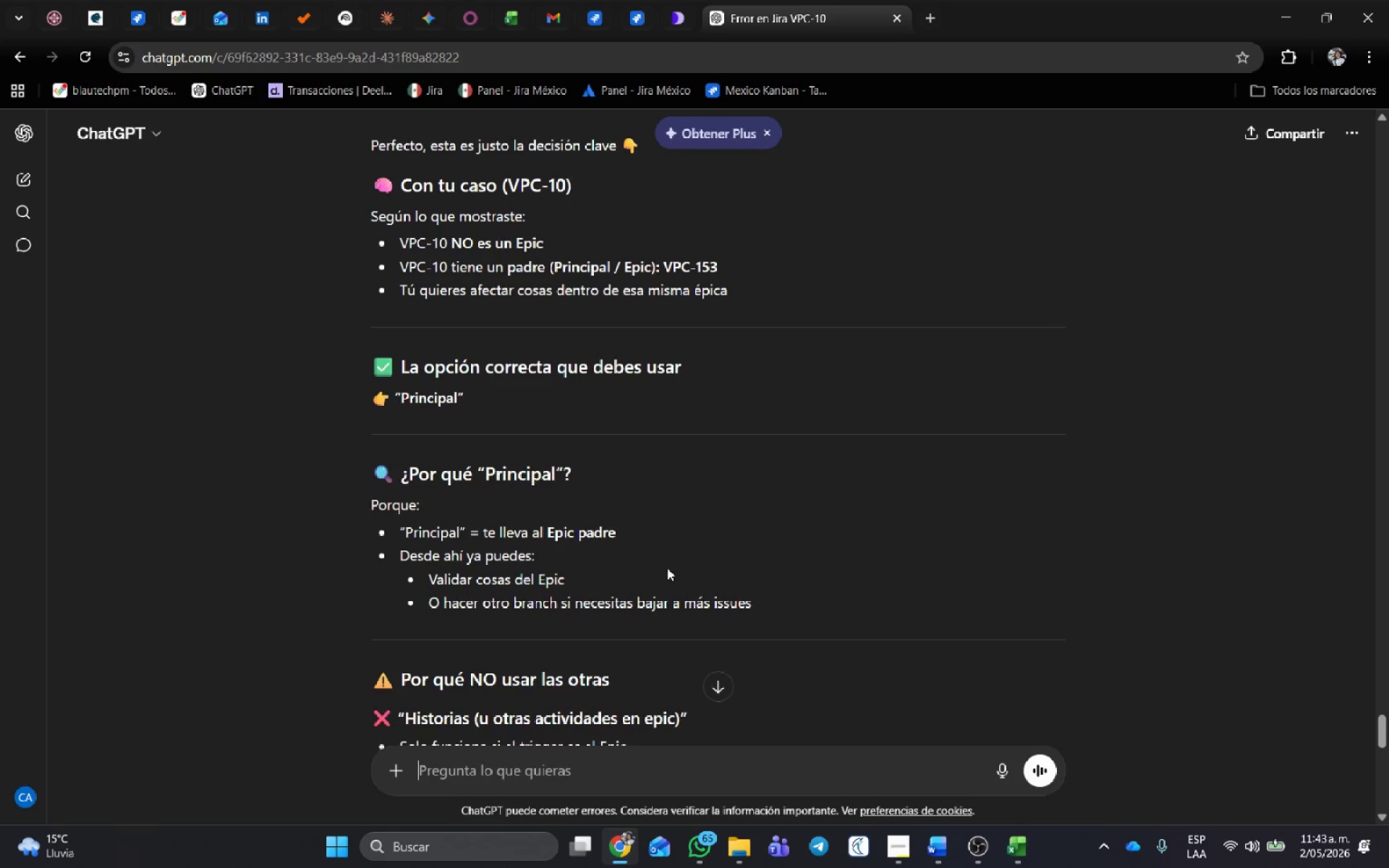 
key(Control+V)
 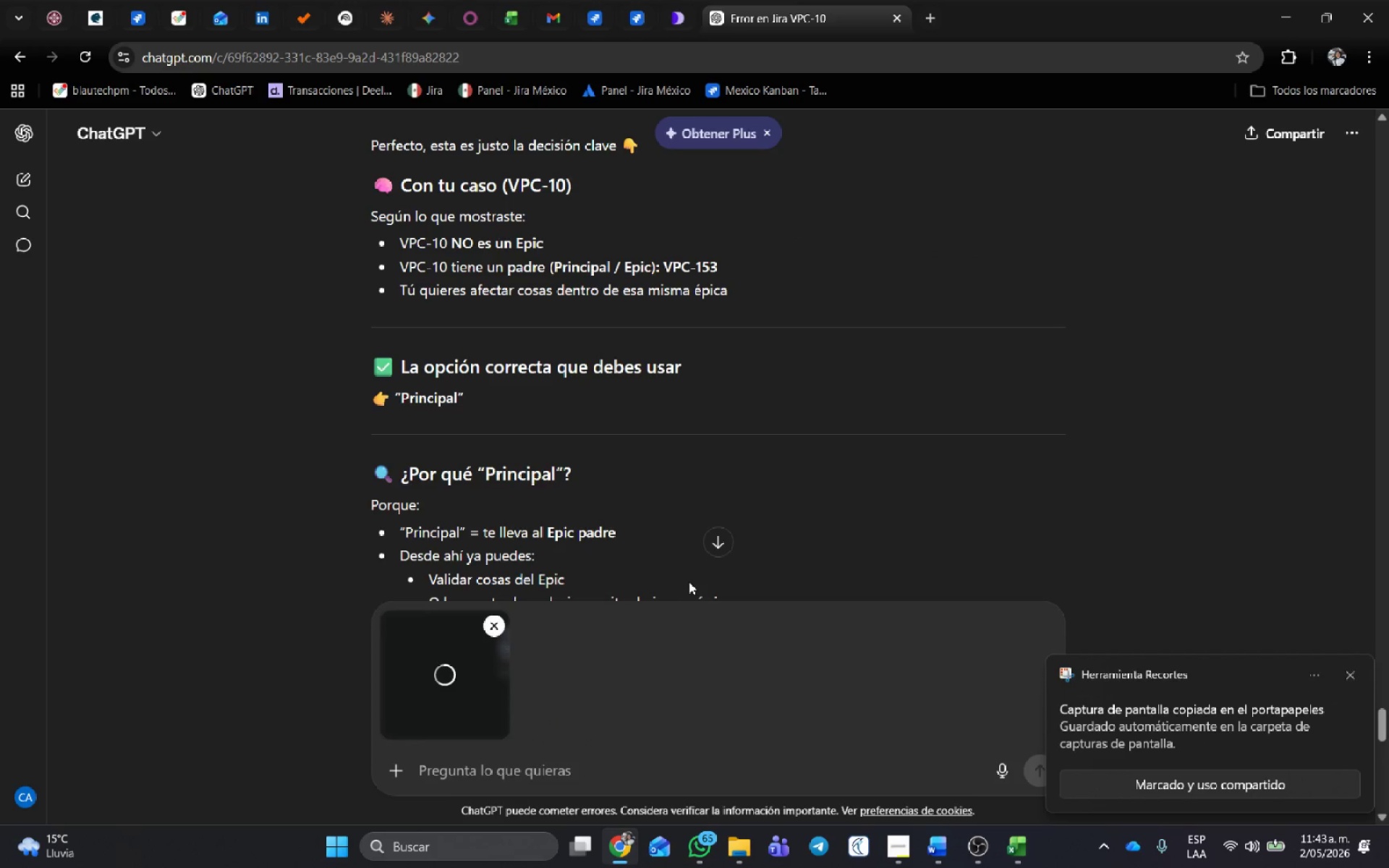 
type(asi)
key(Backspace)
type(;i)
 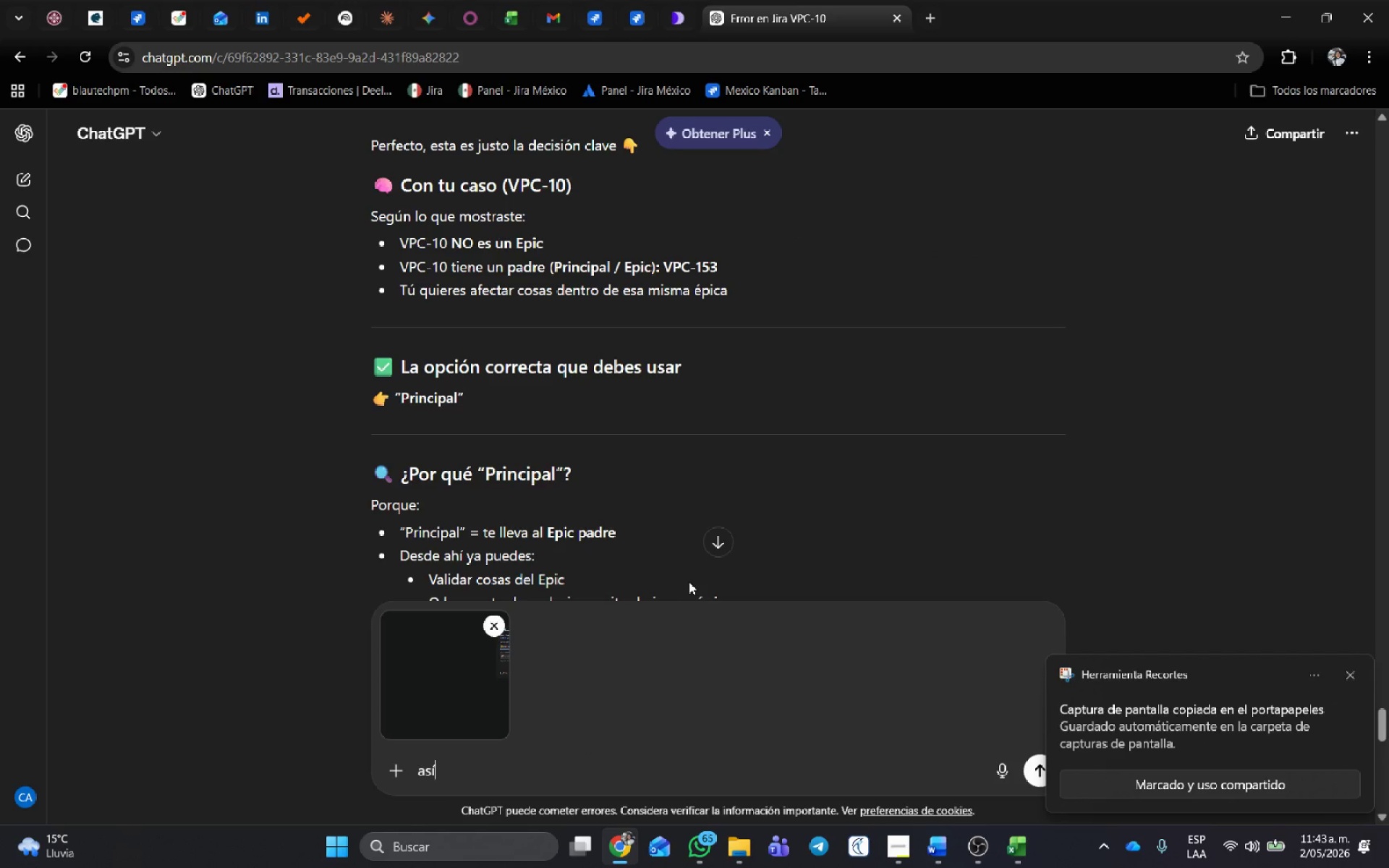 
key(Control+Shift+ControlRight)
 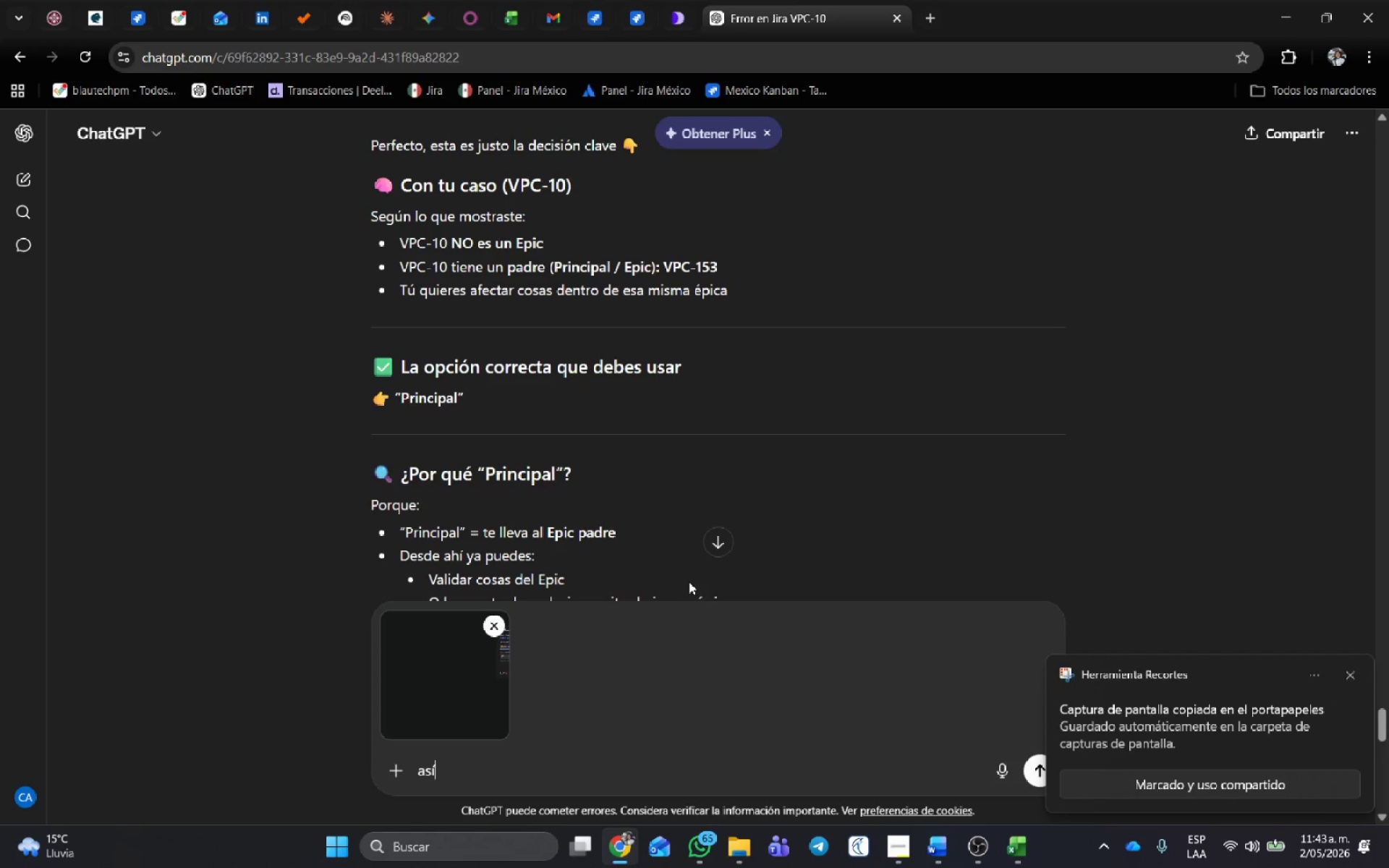 
key(Control+Shift+BracketLeft)
 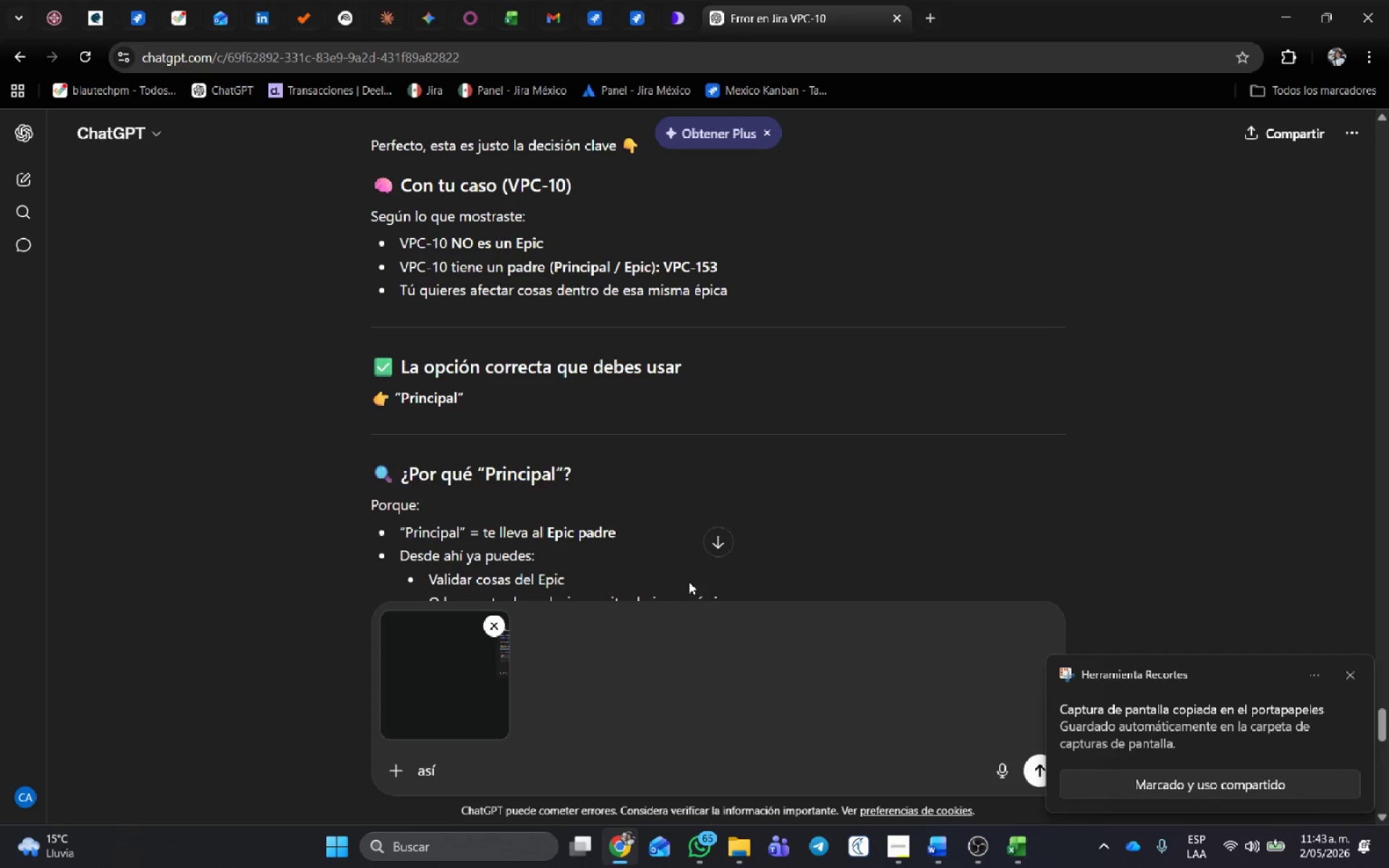 
key(Space)
 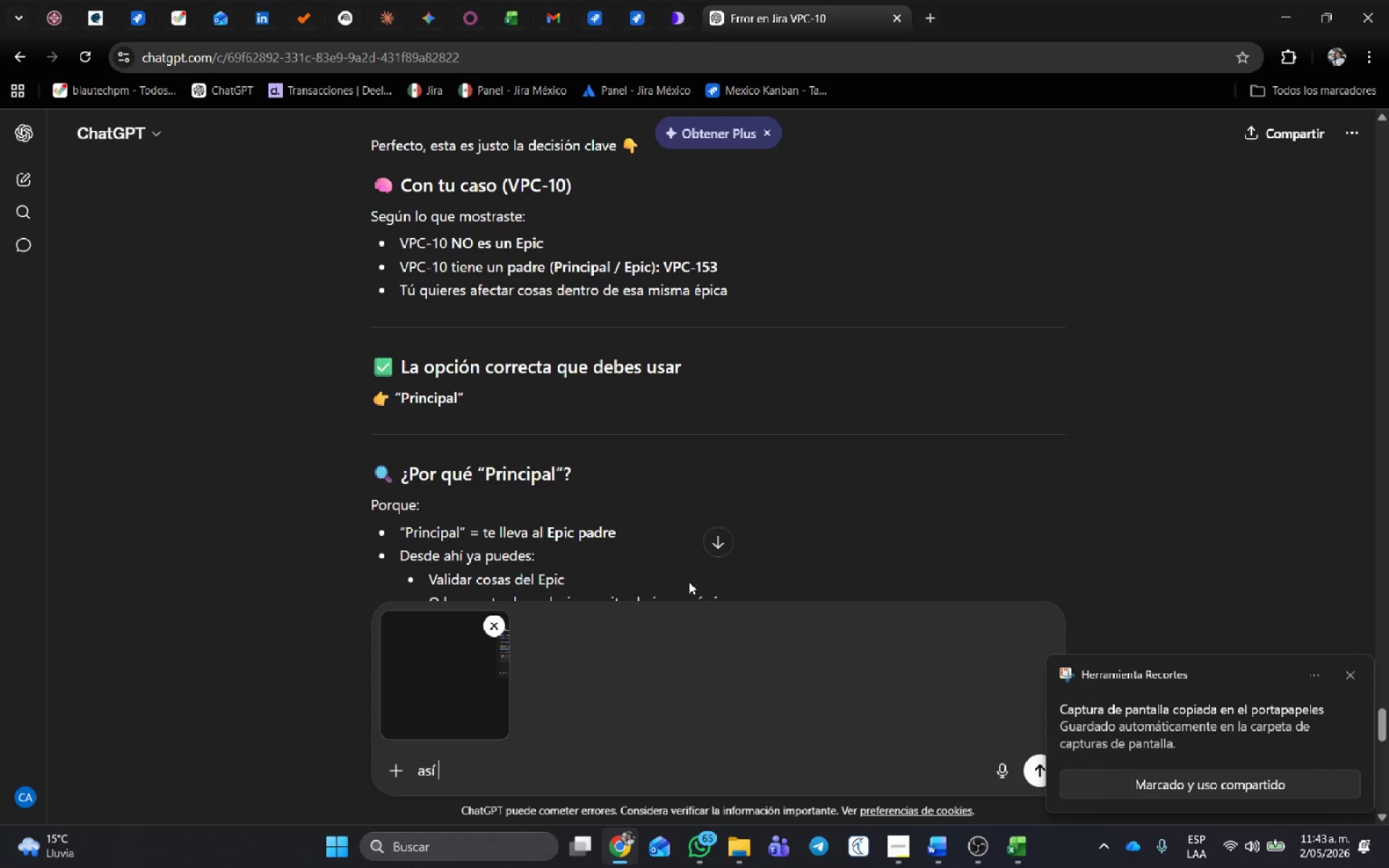 
key(Enter)
 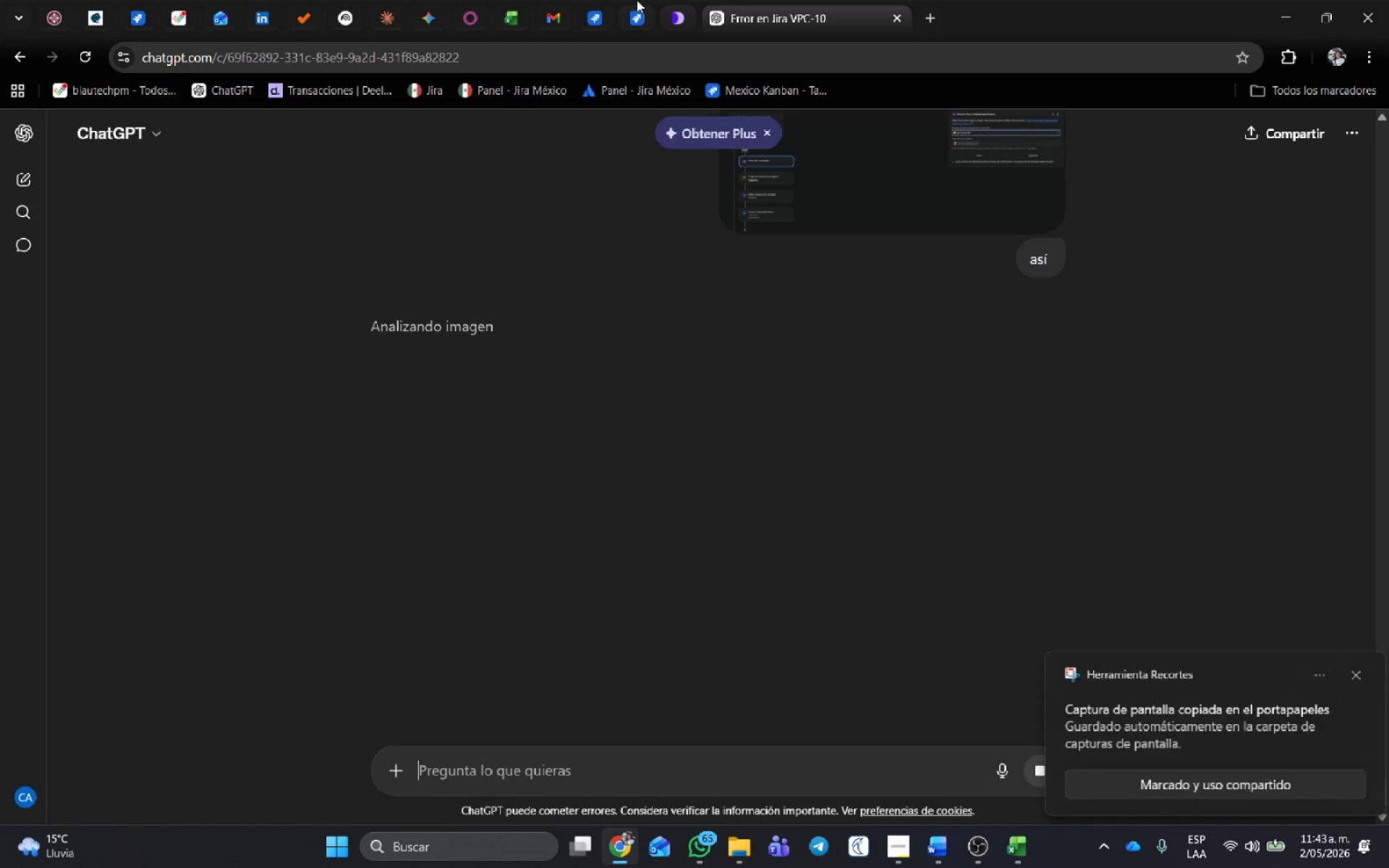 
left_click([594, 3])
 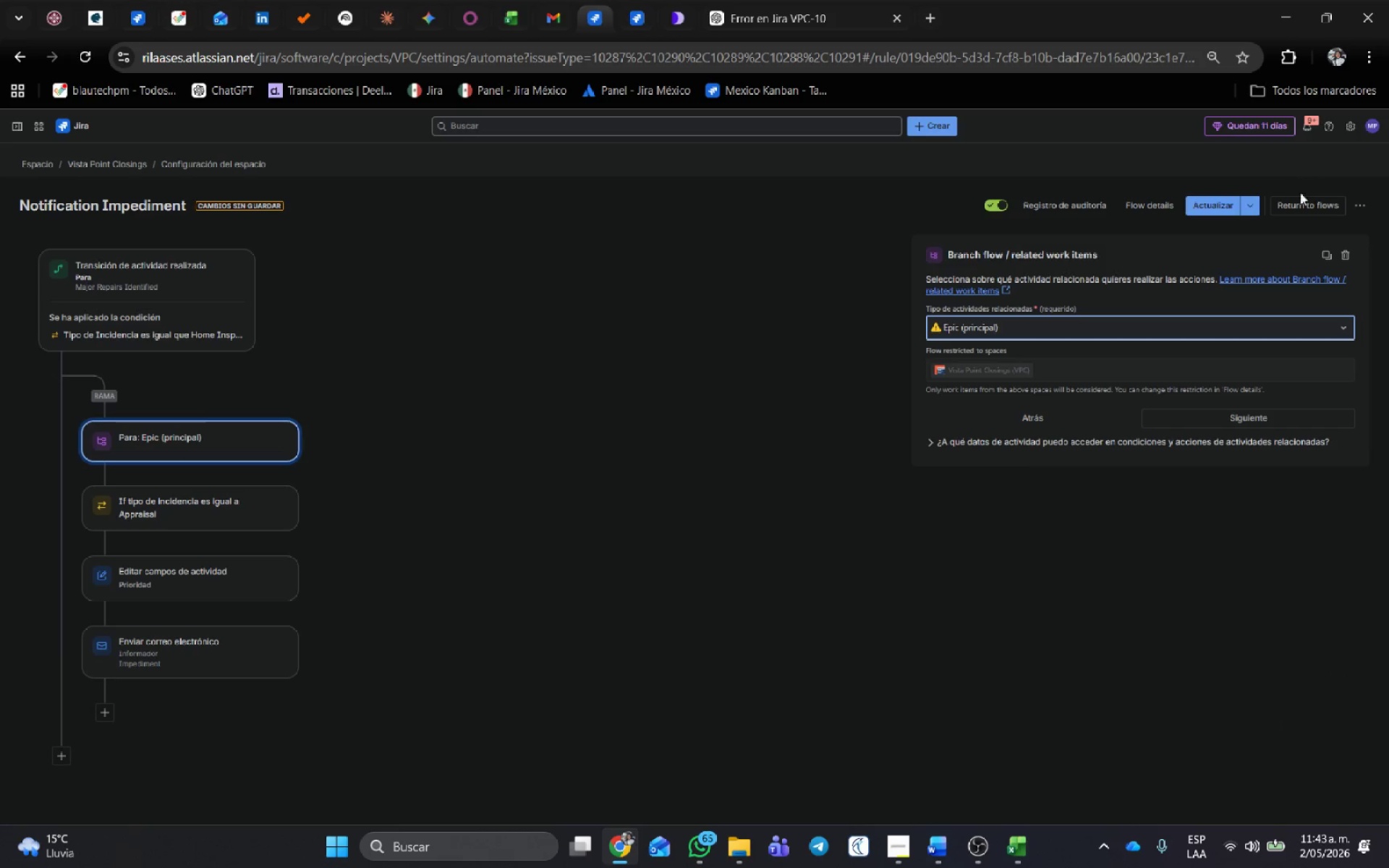 
left_click([1219, 207])
 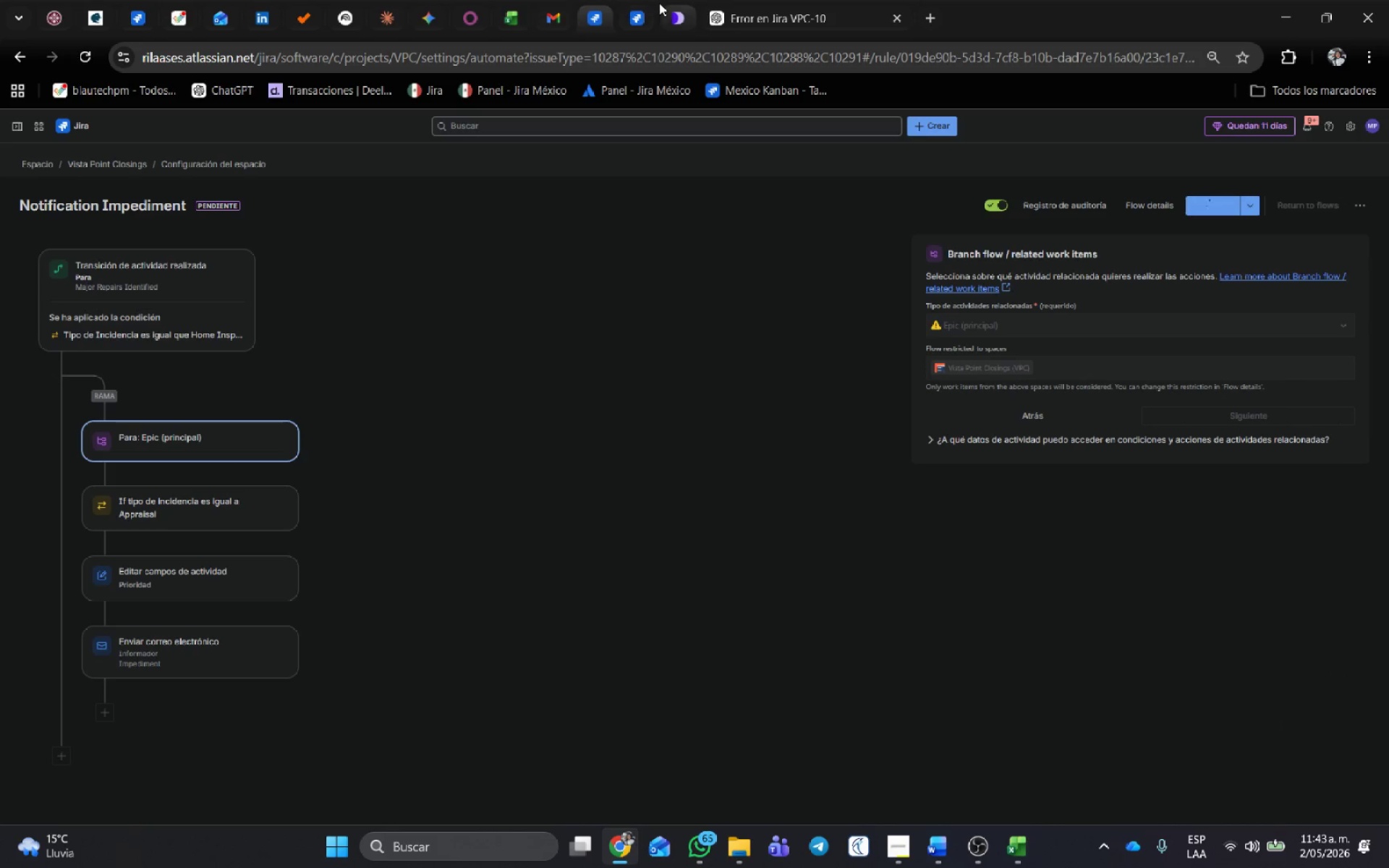 
left_click([634, 4])
 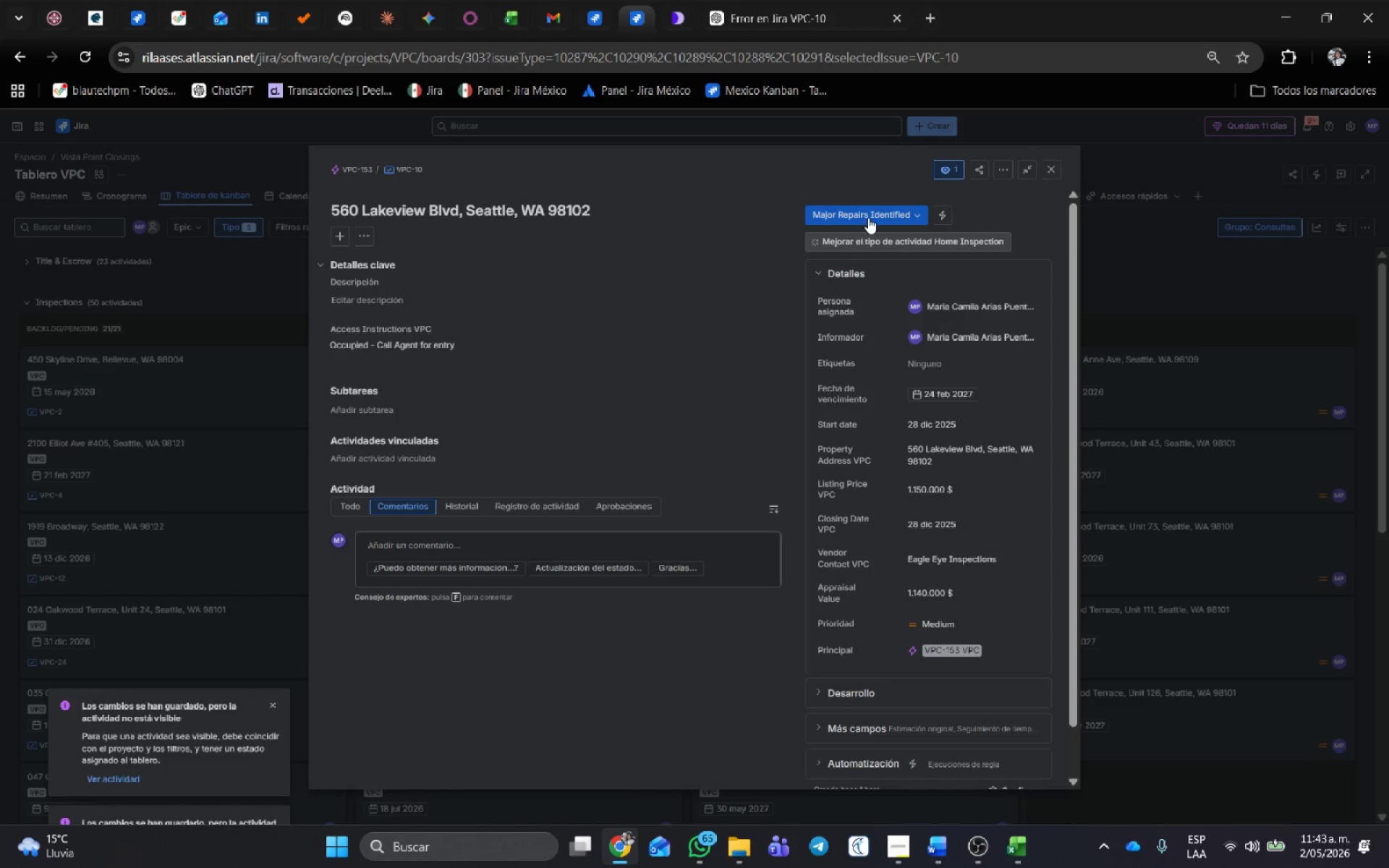 
left_click([869, 208])
 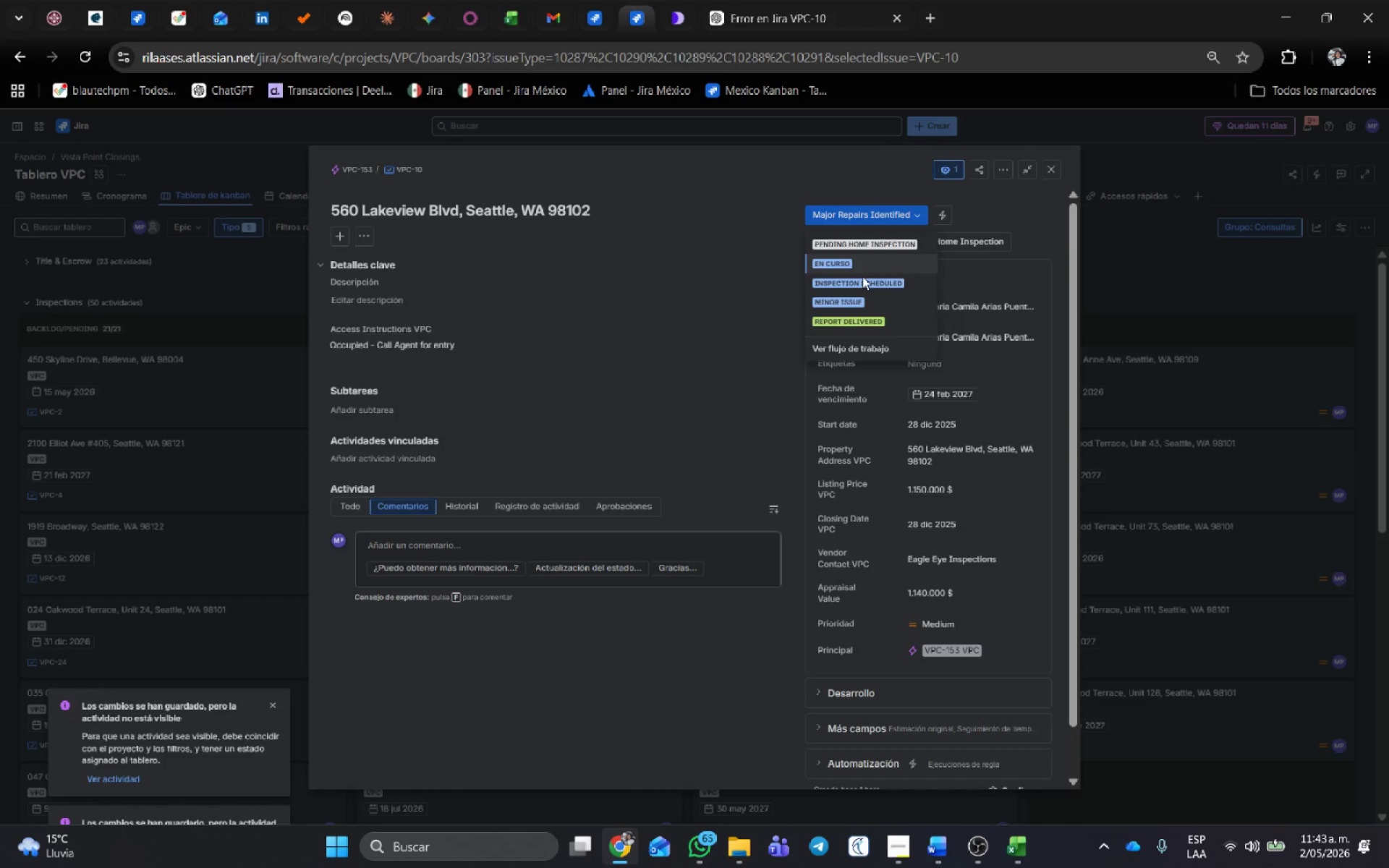 
left_click([862, 281])
 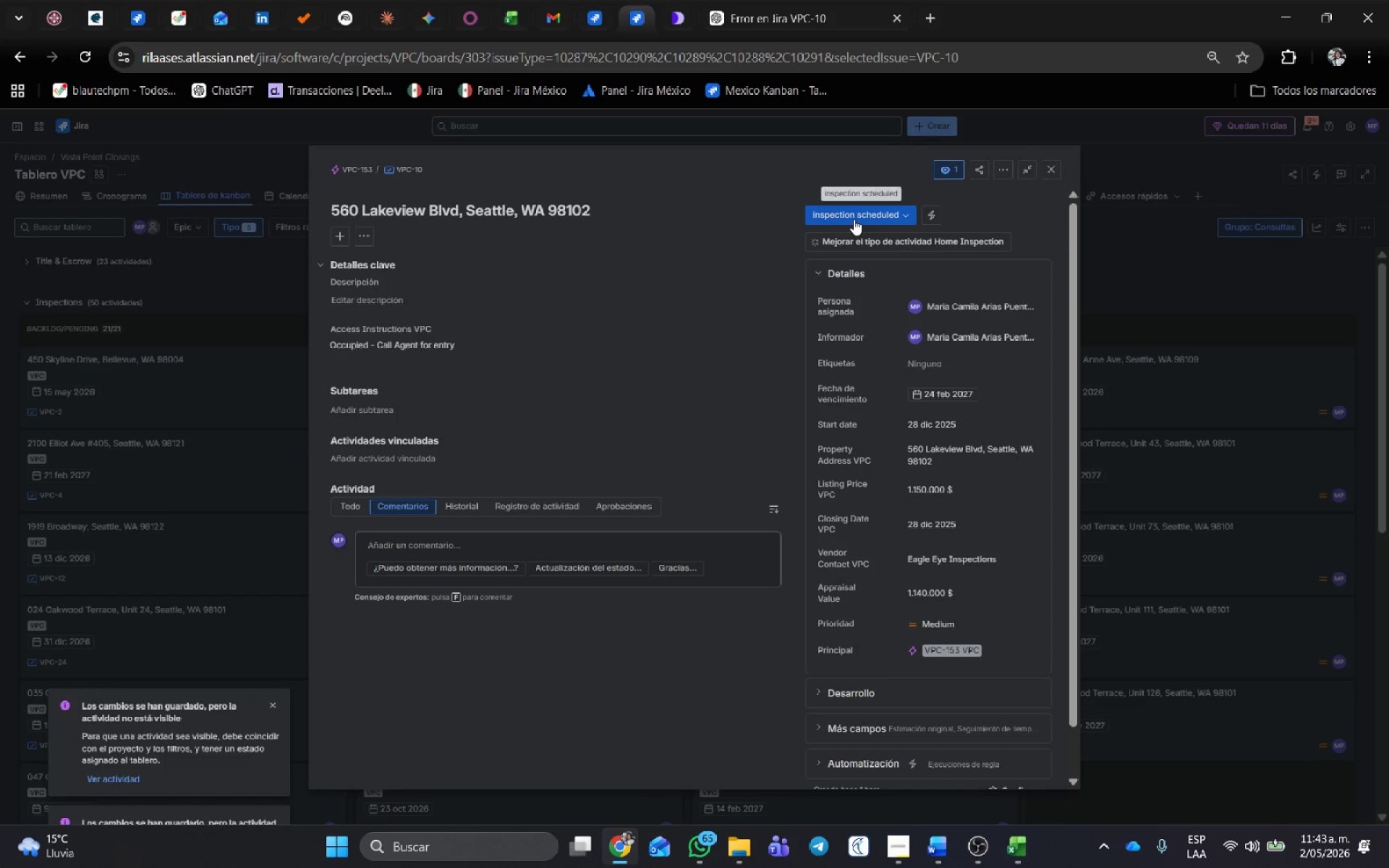 
left_click([854, 219])
 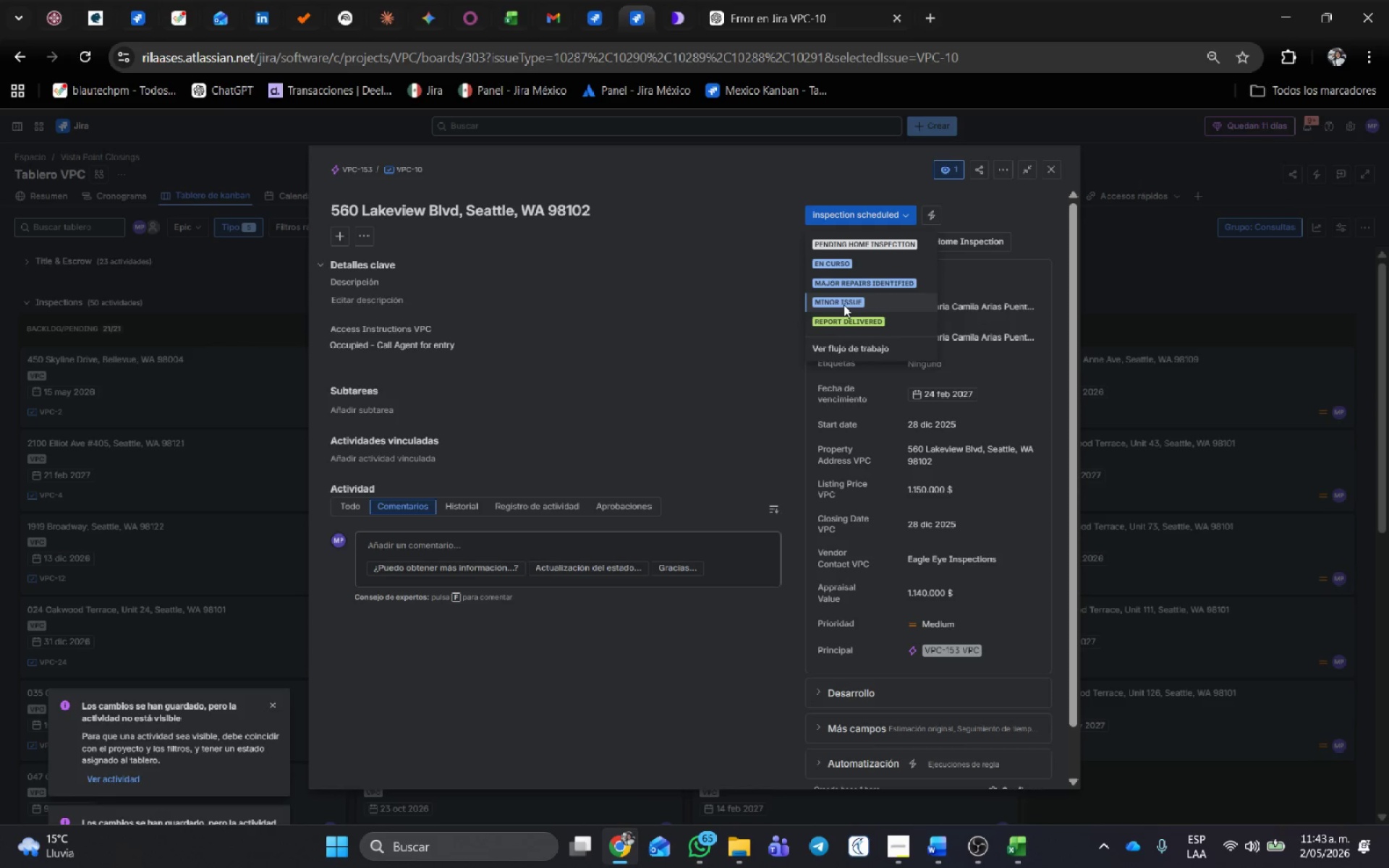 
left_click([849, 284])
 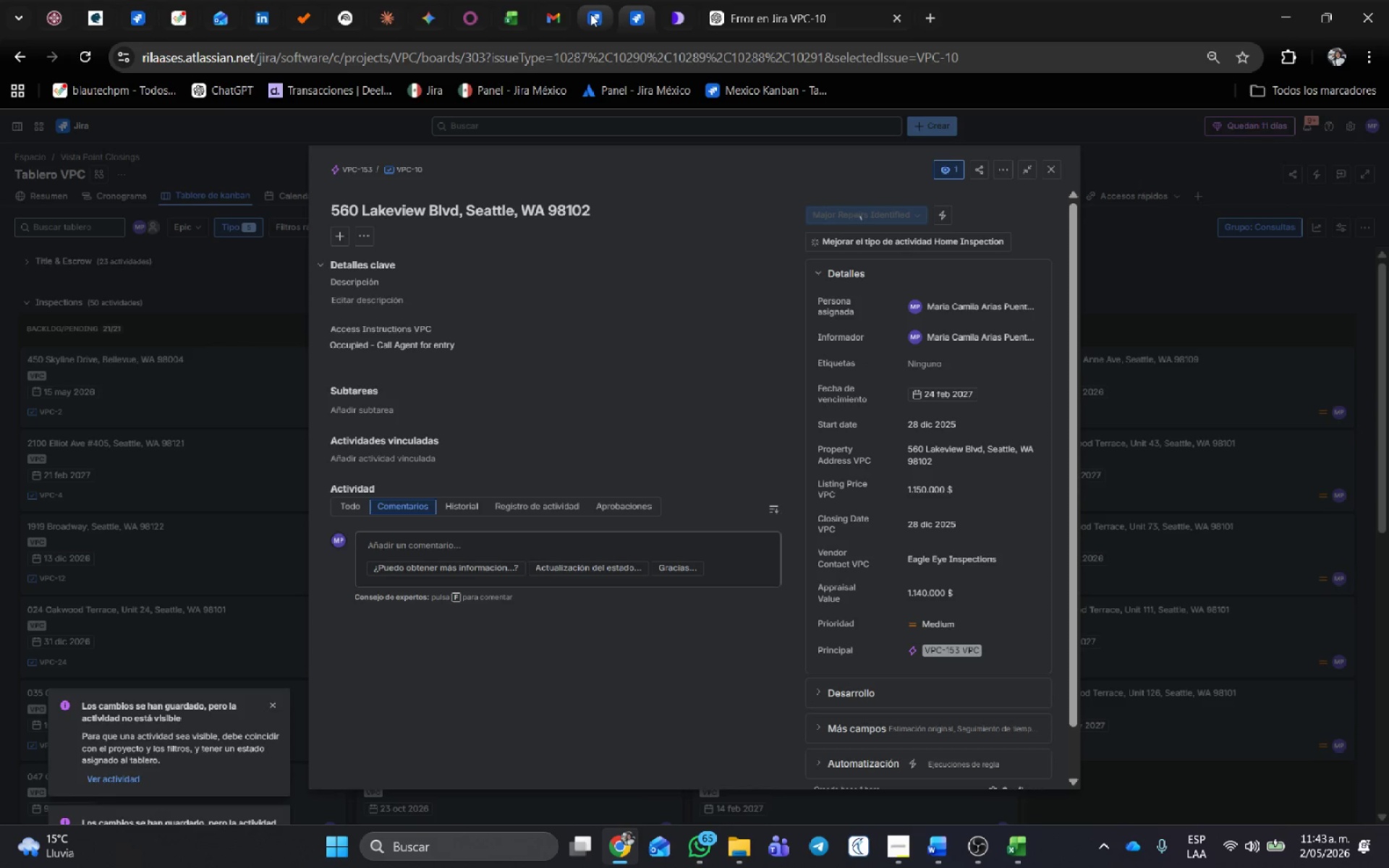 
left_click([591, 14])
 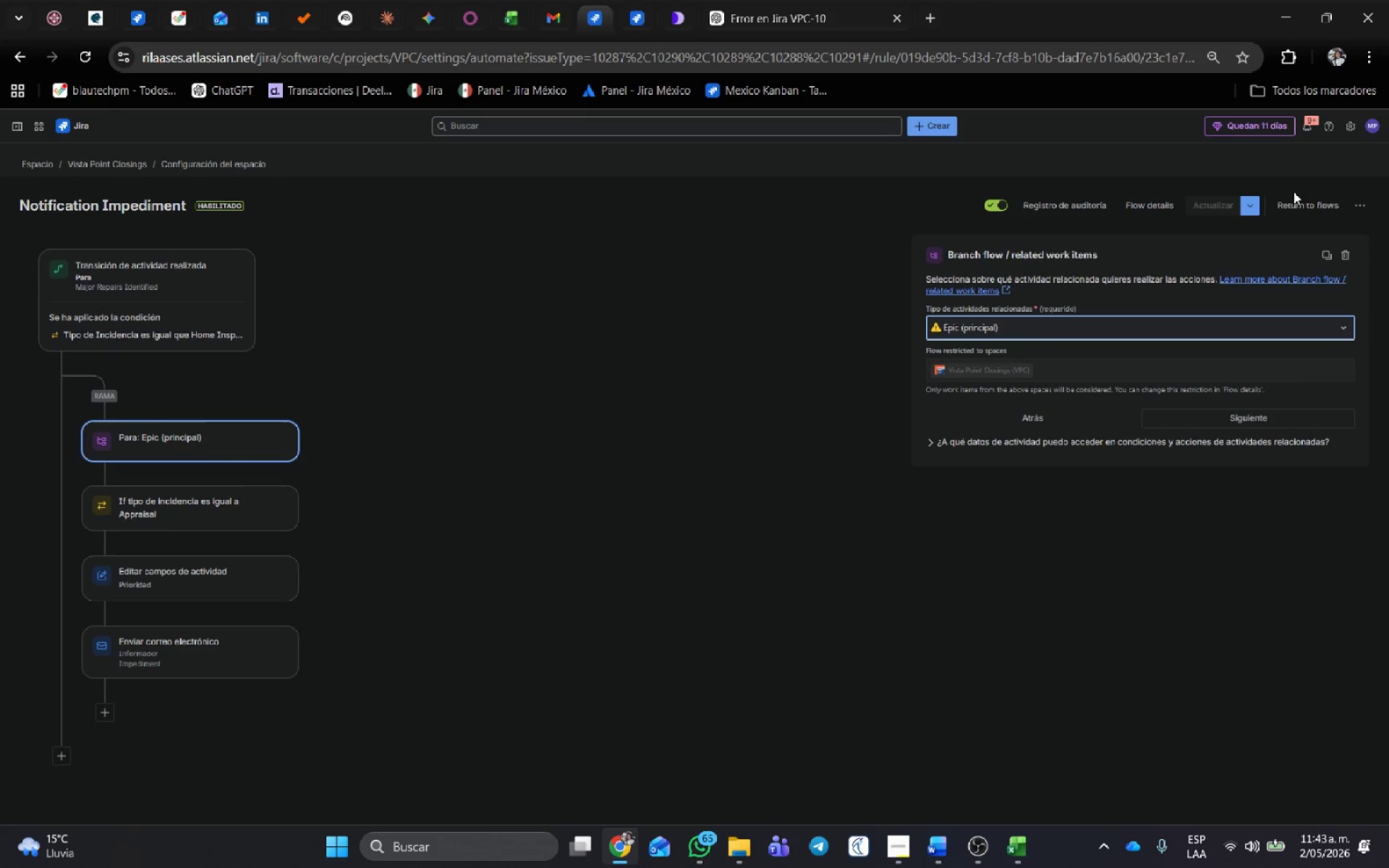 
left_click([1313, 200])
 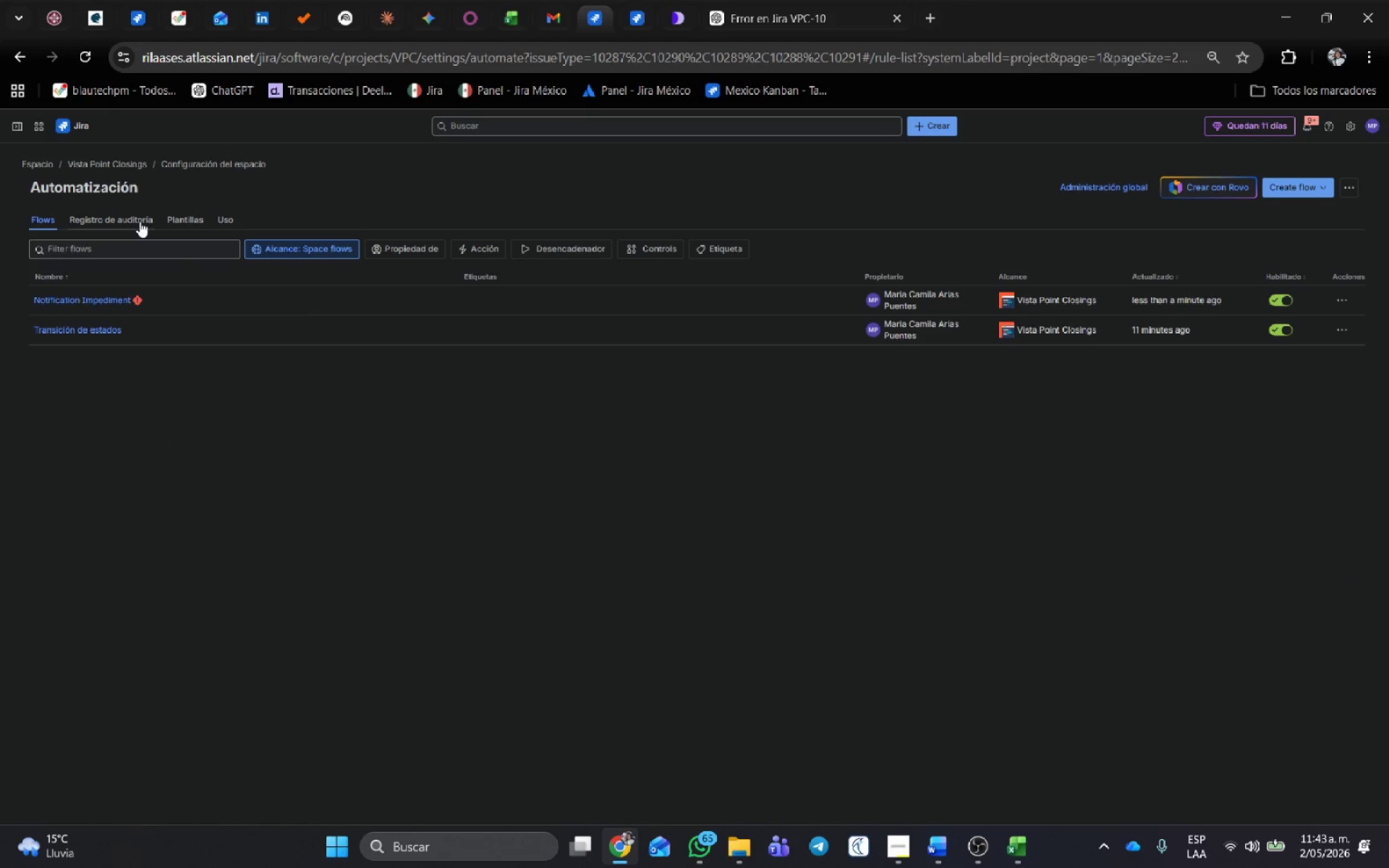 
left_click([140, 221])
 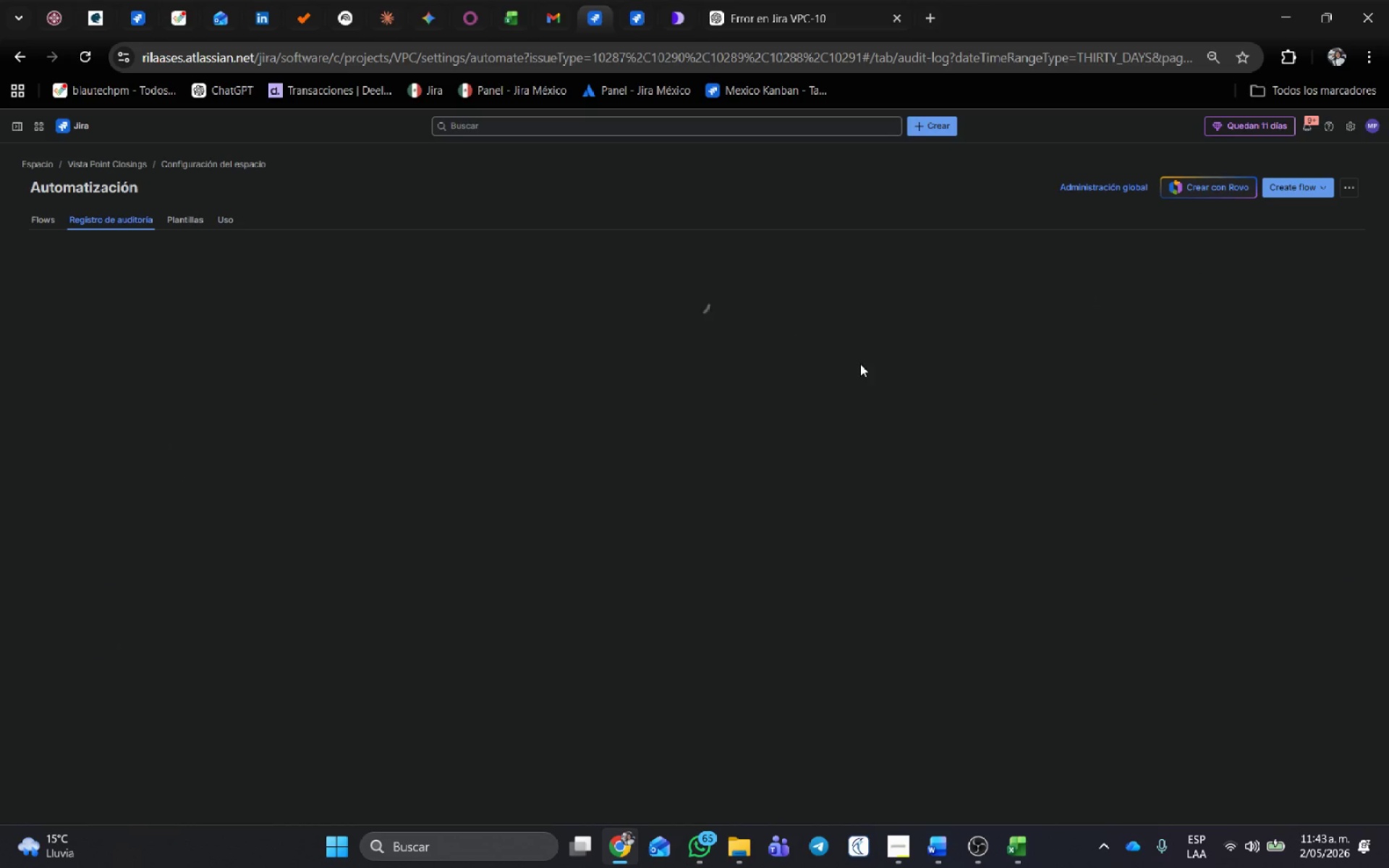 
mouse_move([891, 386])
 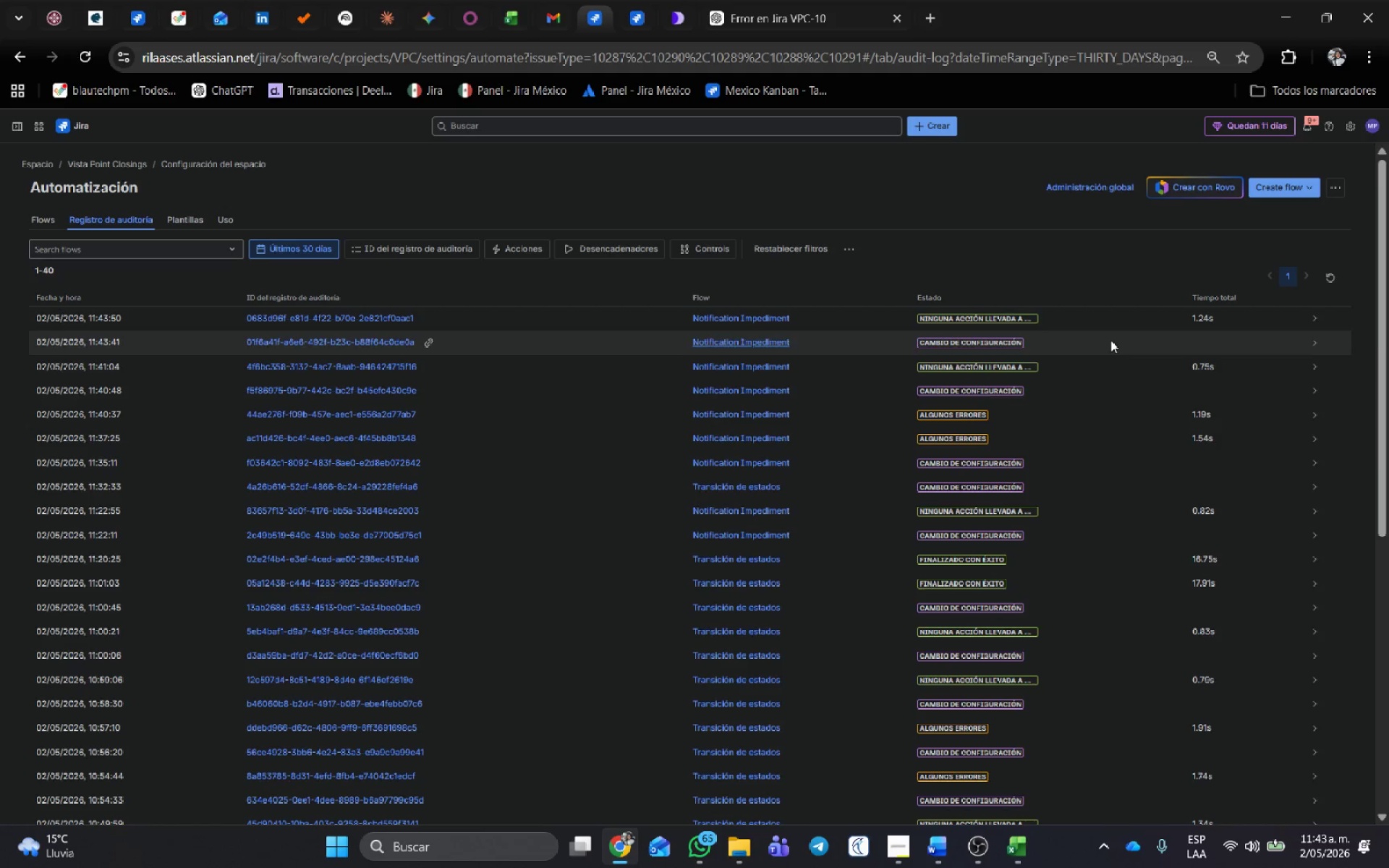 
left_click([1314, 317])
 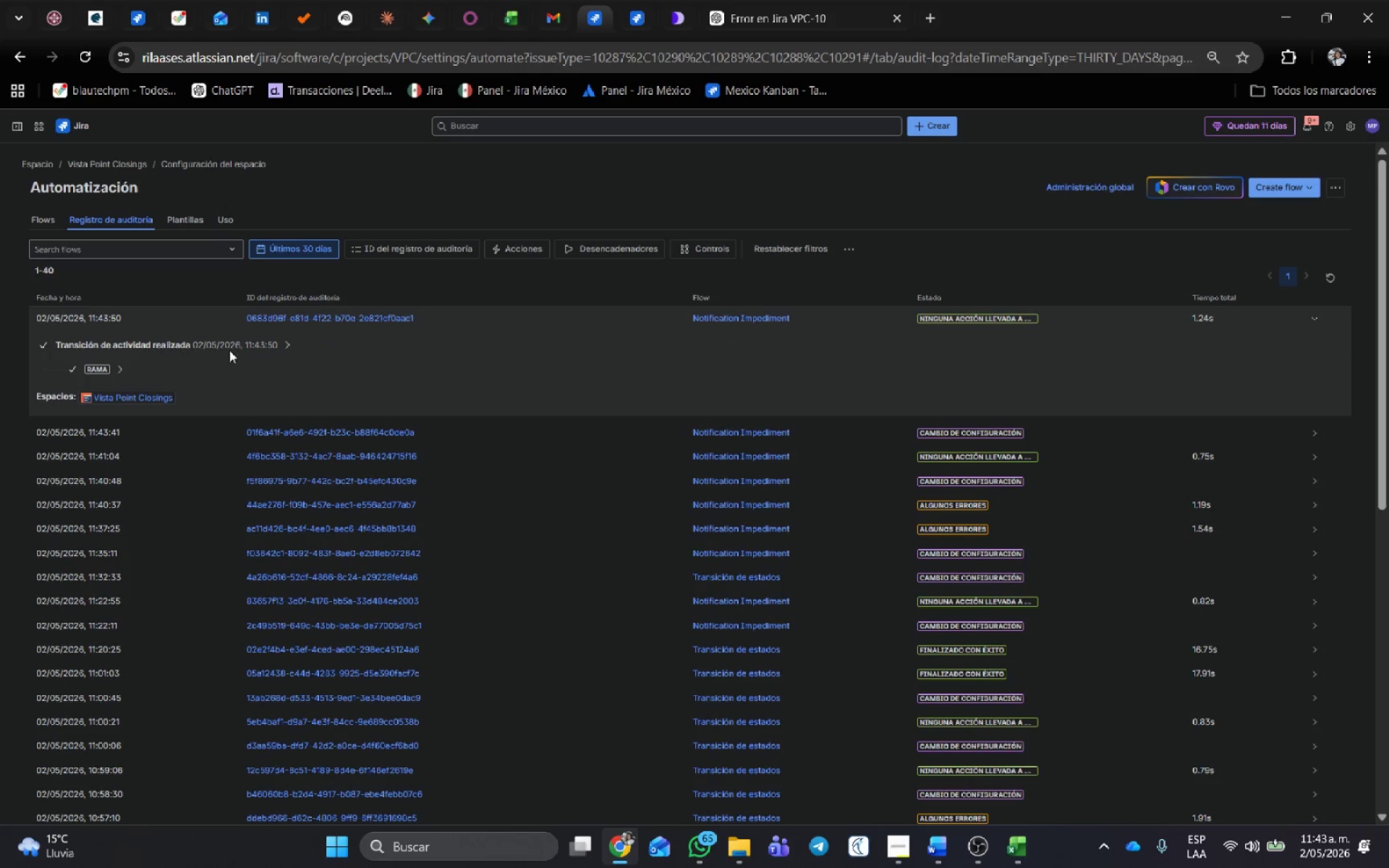 
left_click([289, 341])
 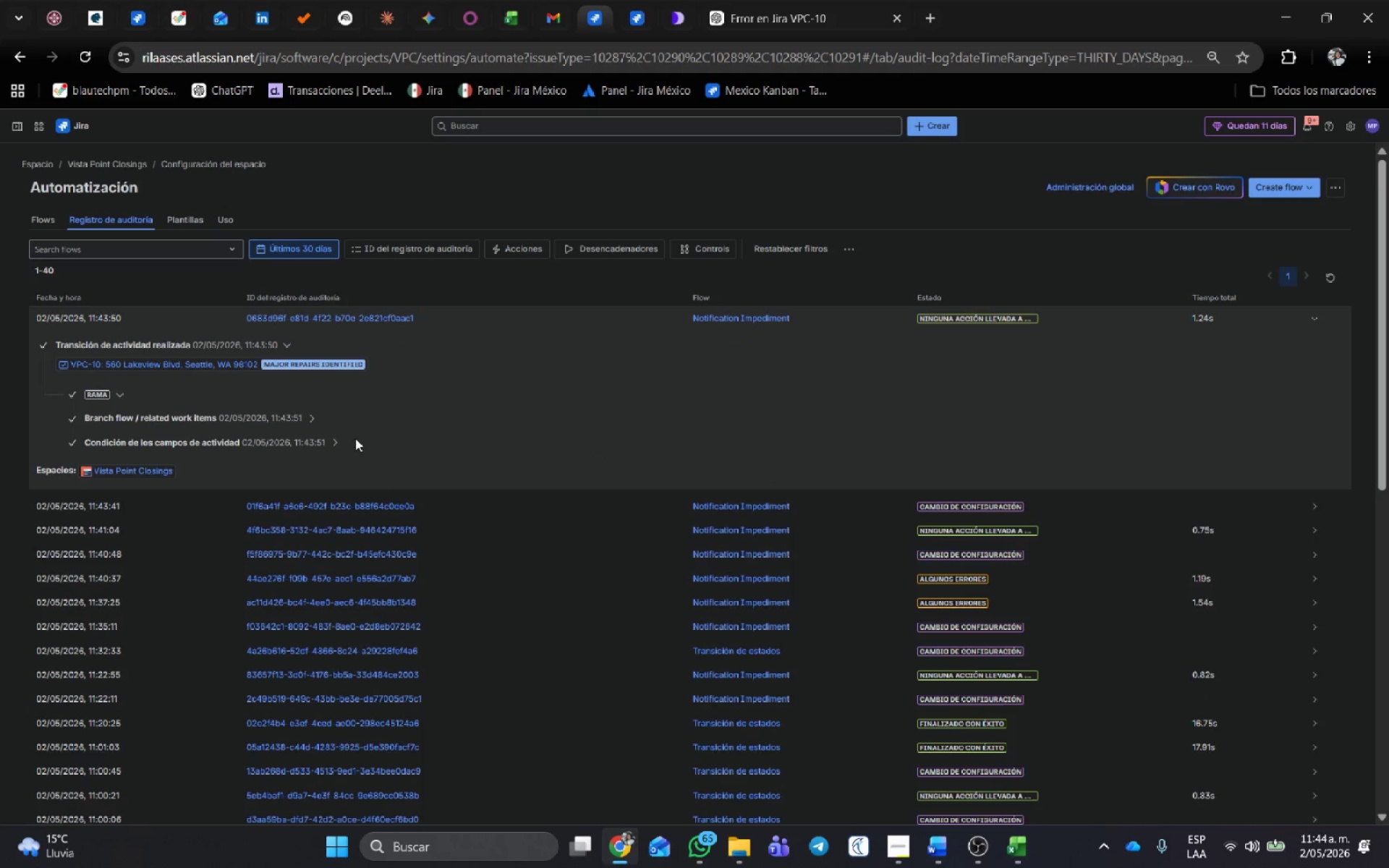 
left_click([334, 441])
 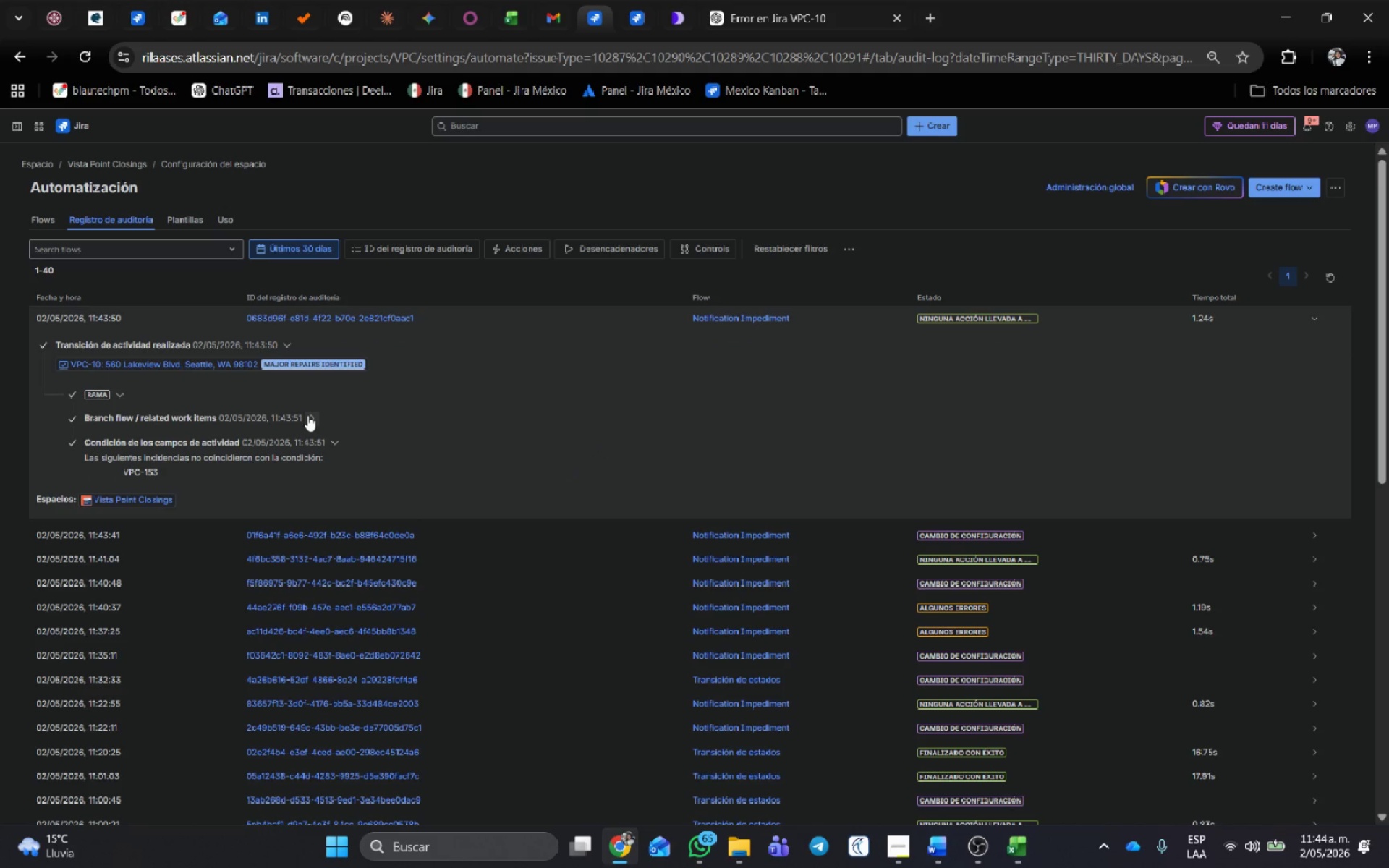 
left_click([307, 415])
 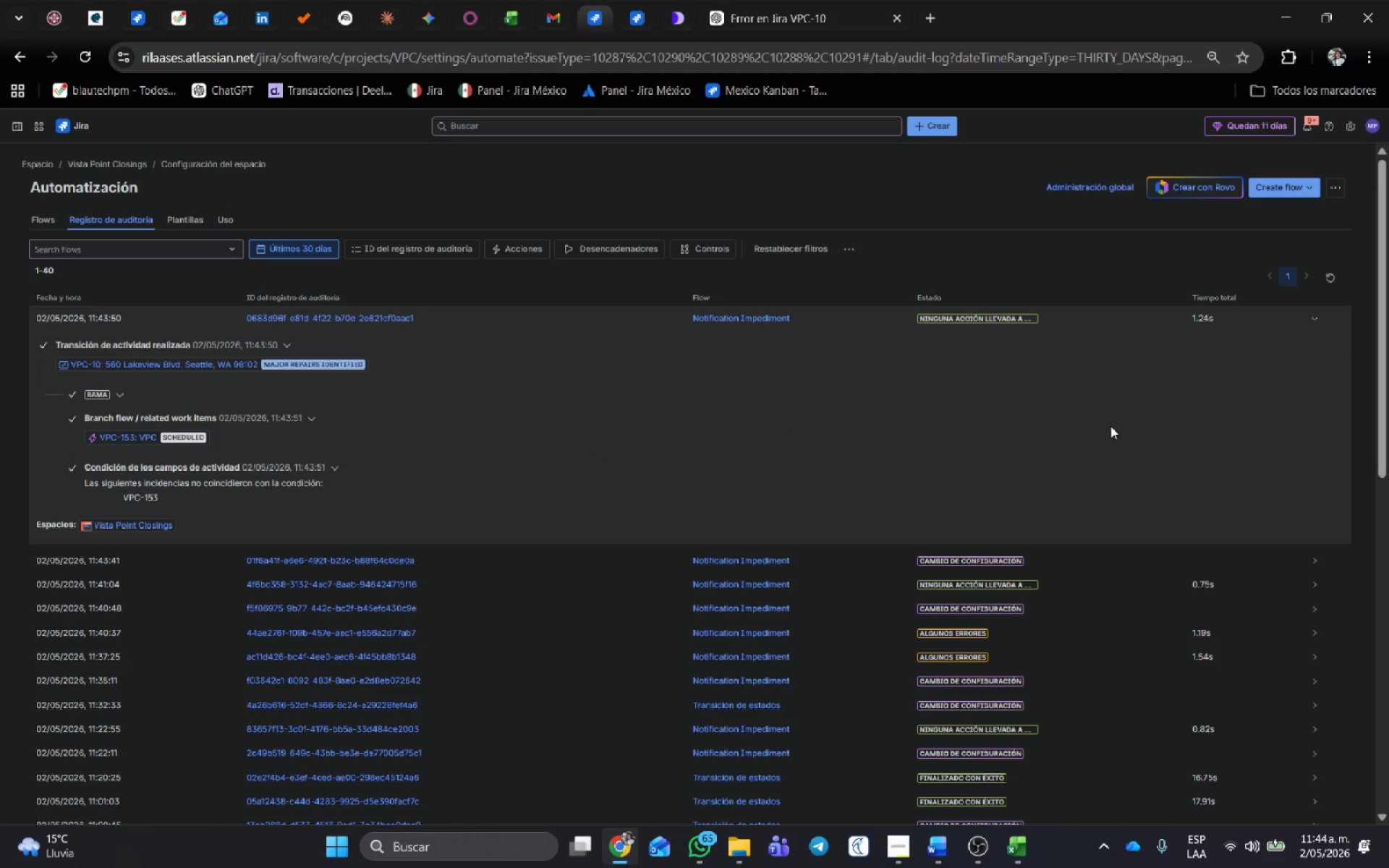 
scroll: coordinate [642, 460], scroll_direction: up, amount: 1.0
 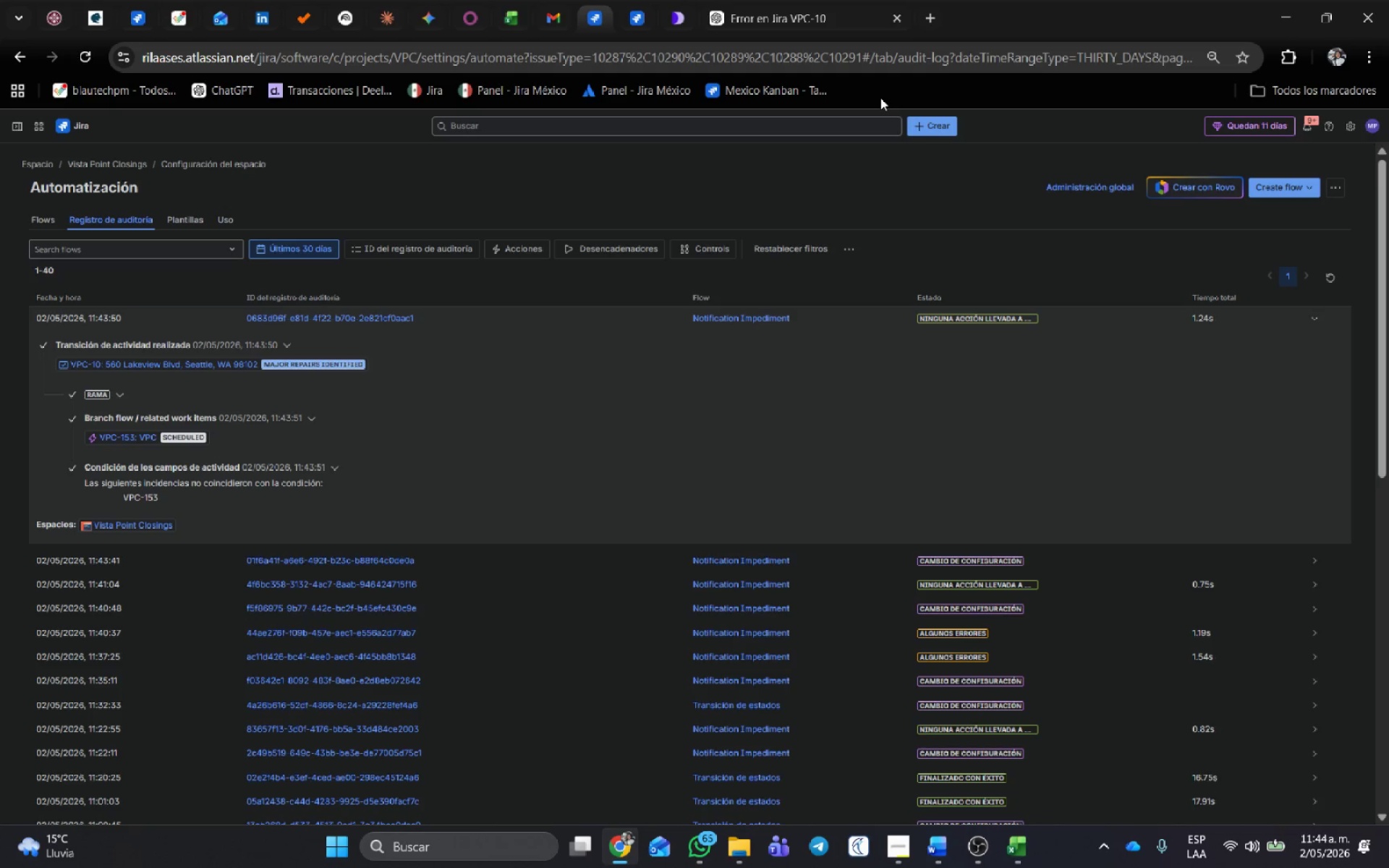 
left_click([781, 0])
 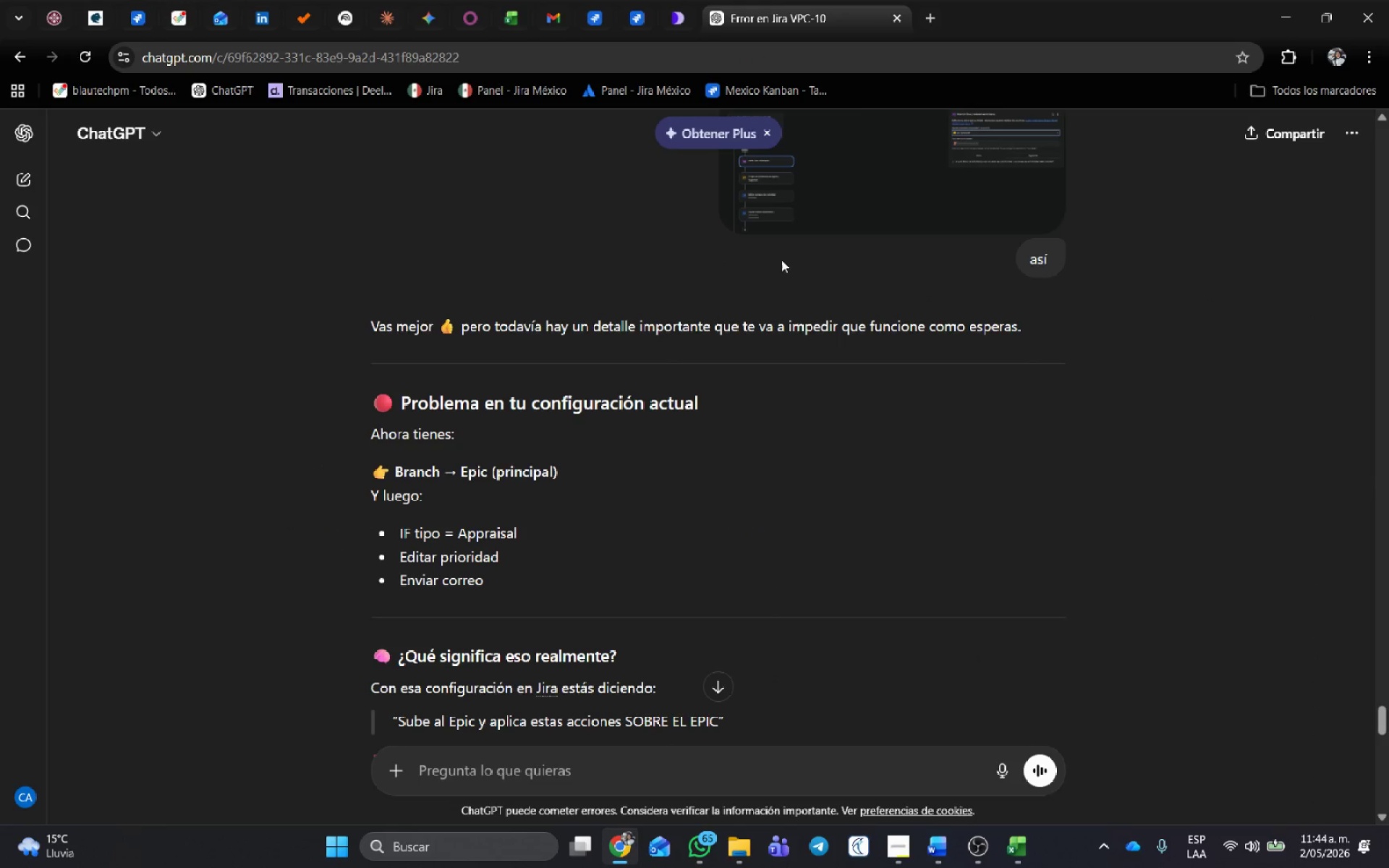 
scroll: coordinate [802, 287], scroll_direction: down, amount: 1.0
 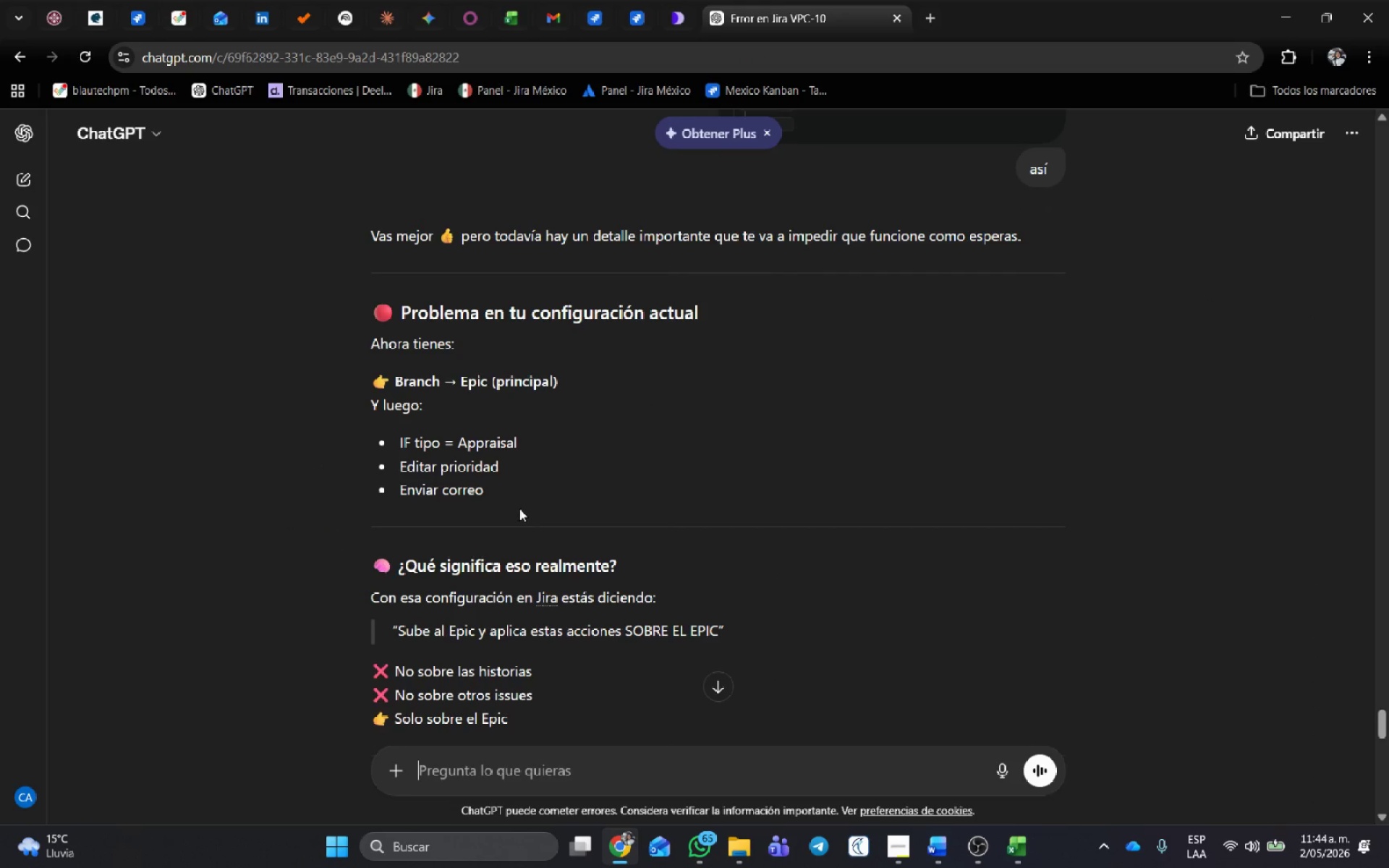 
wait(5.61)
 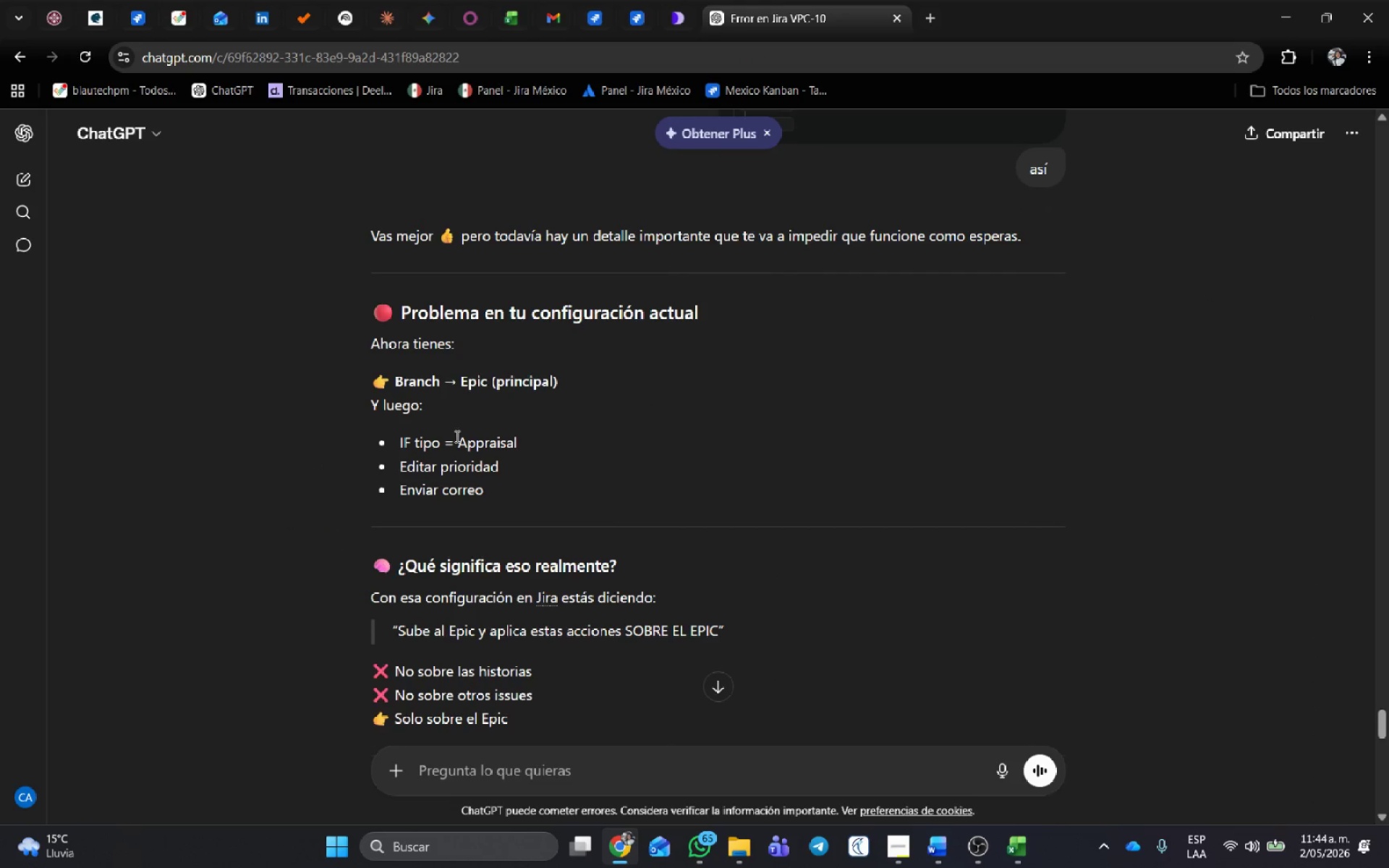 
left_click([599, 1])
 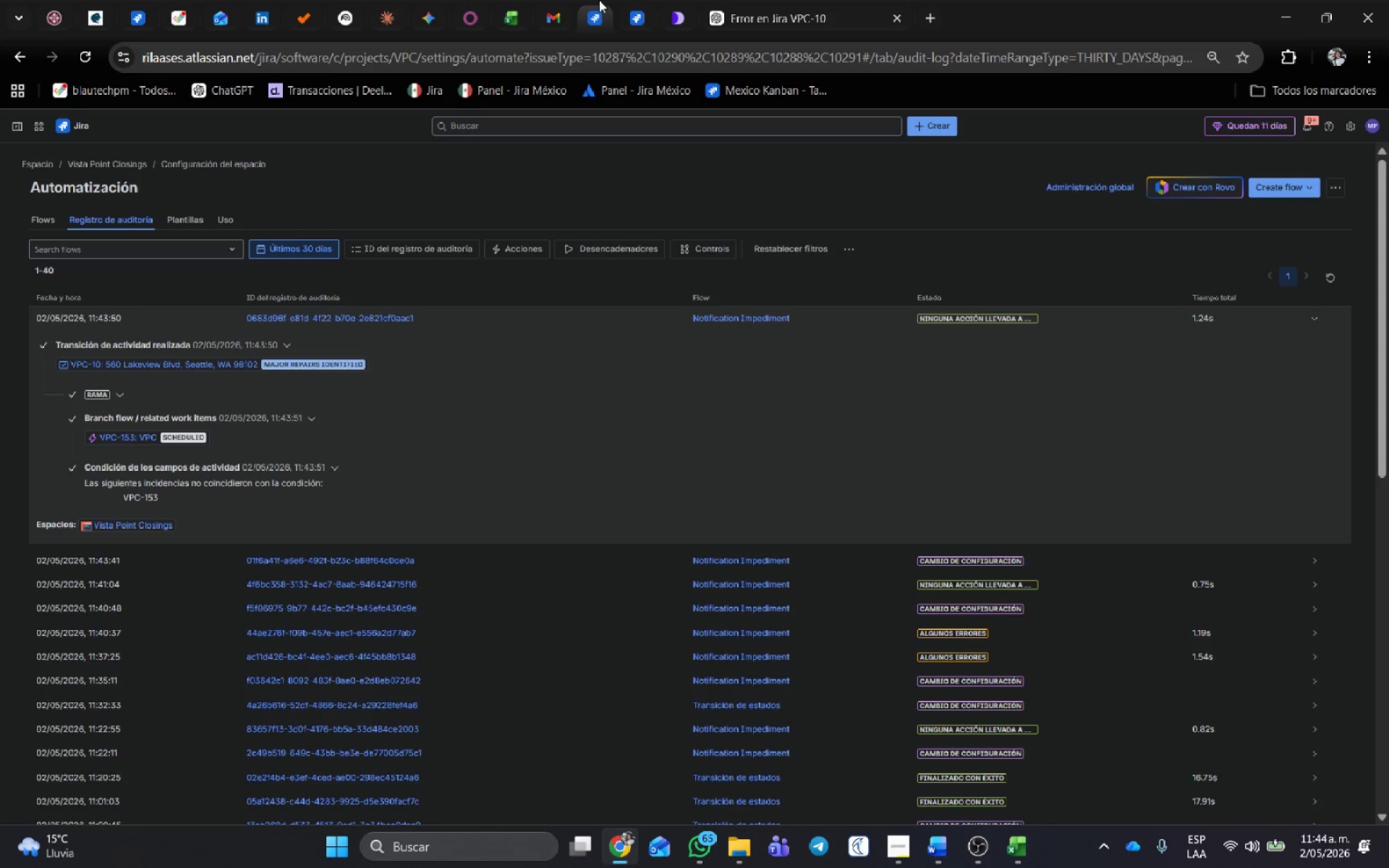 
key(Meta+Shift+ShiftLeft)
 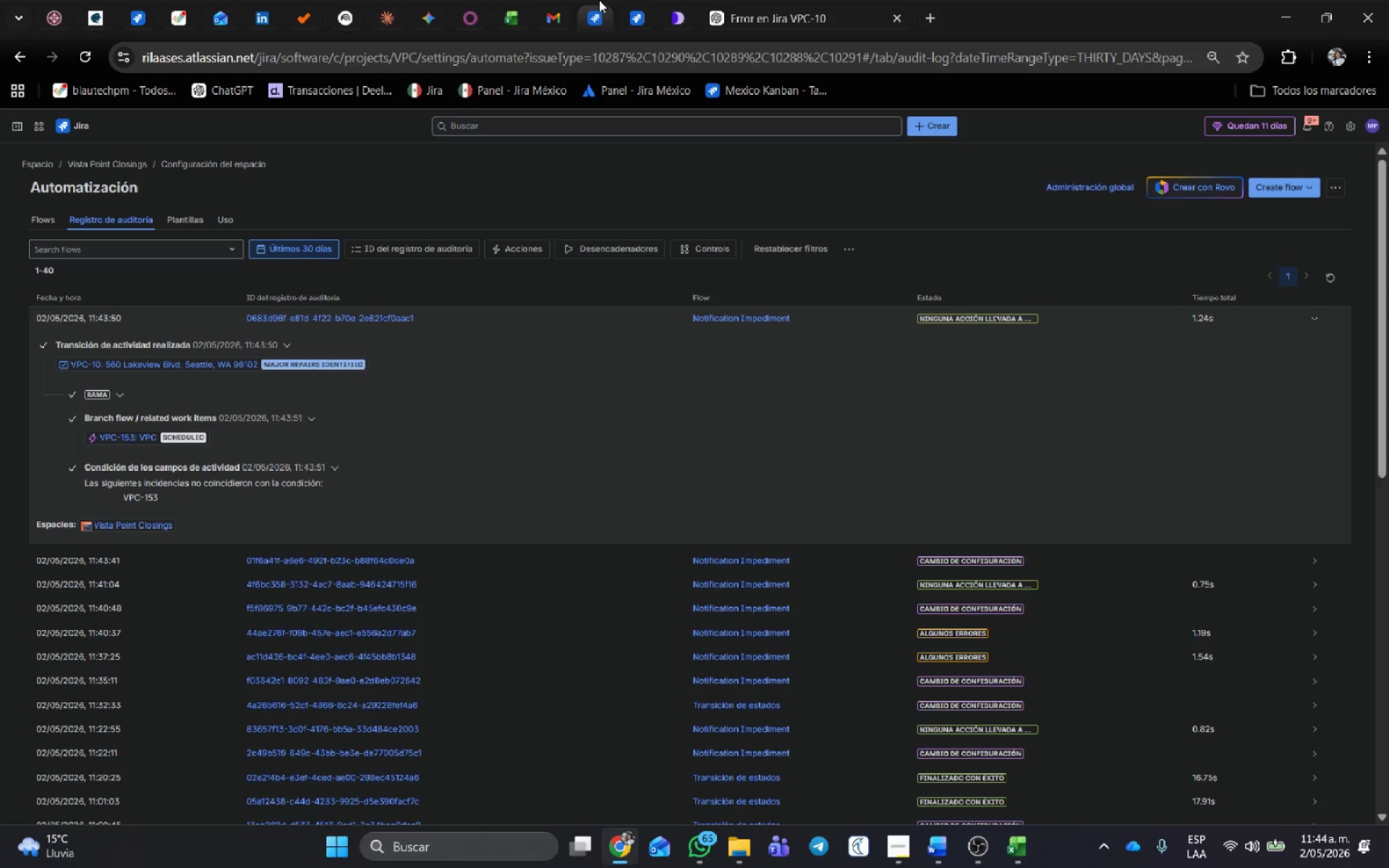 
key(Meta+Shift+S)
 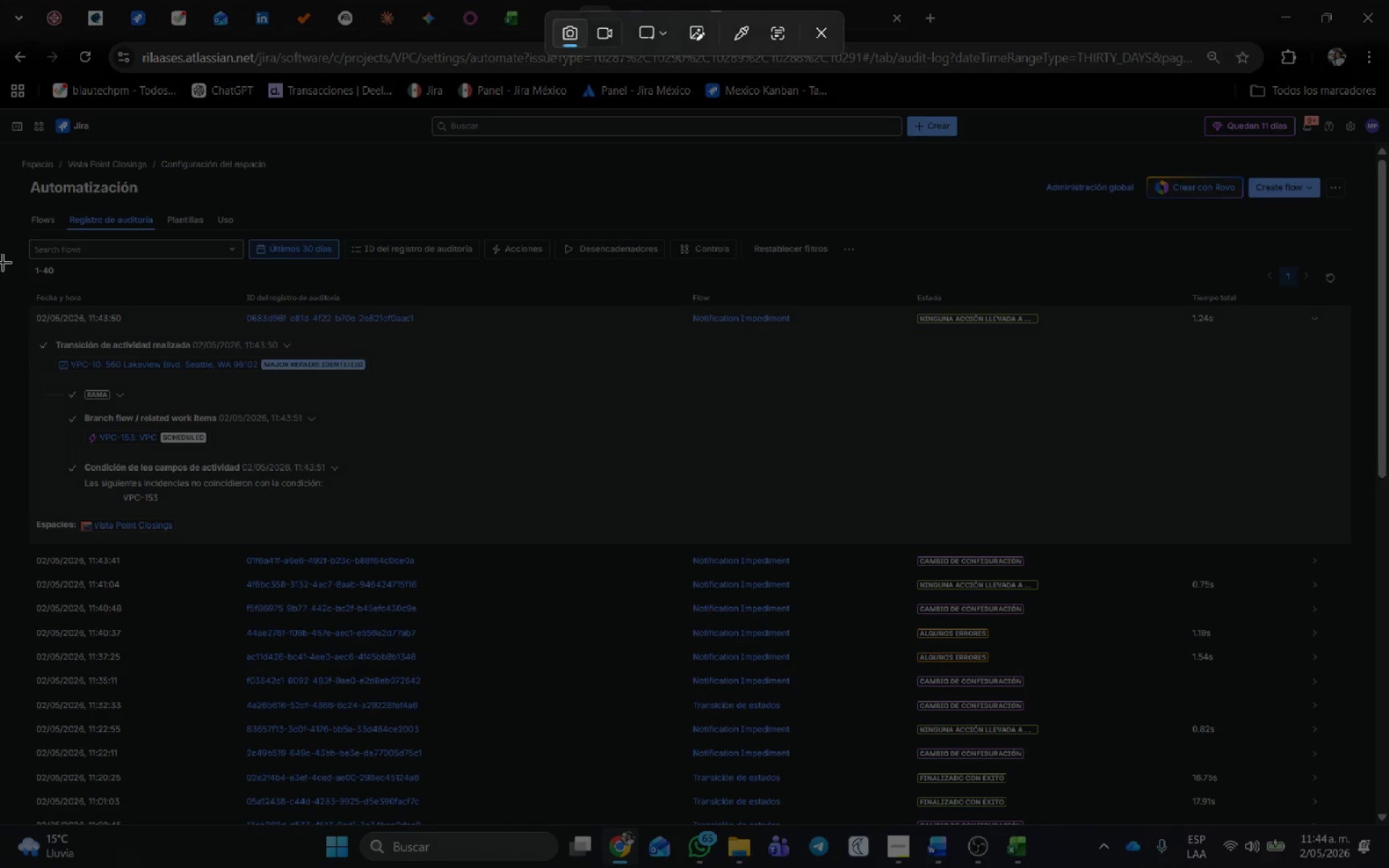 
left_click_drag(start_coordinate=[3, 265], to_coordinate=[1368, 556])
 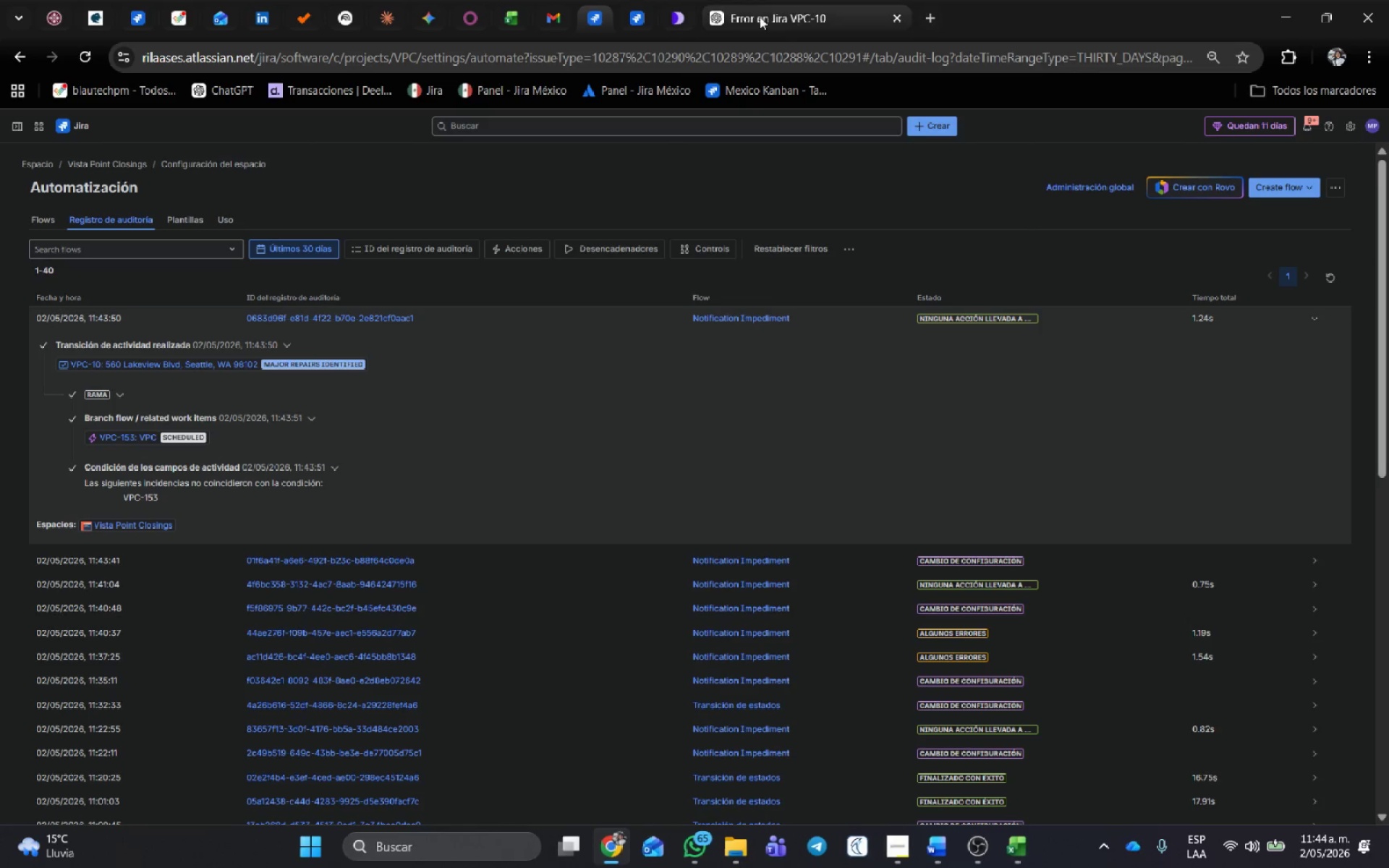 
left_click([762, 14])
 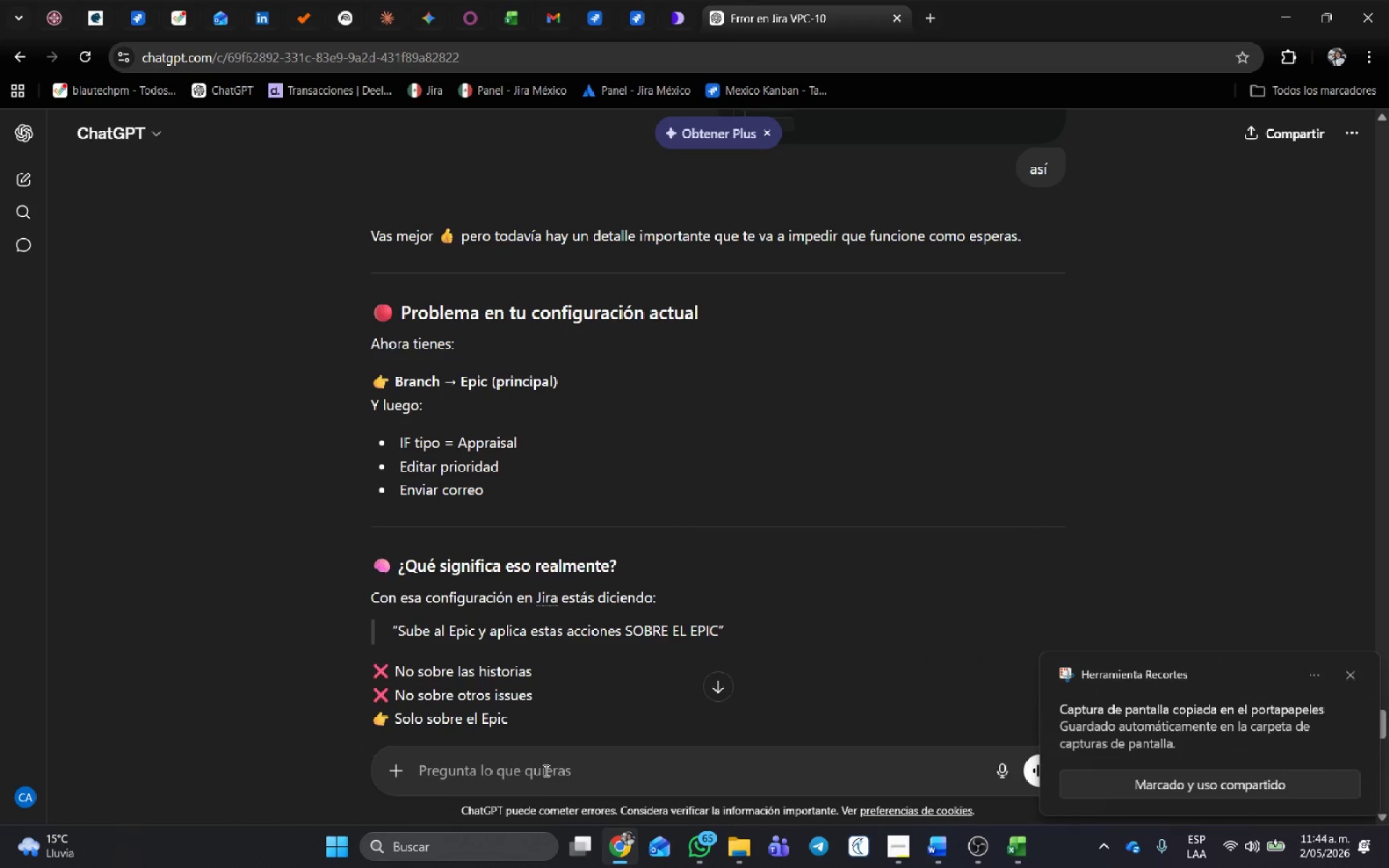 
key(Control+V)
 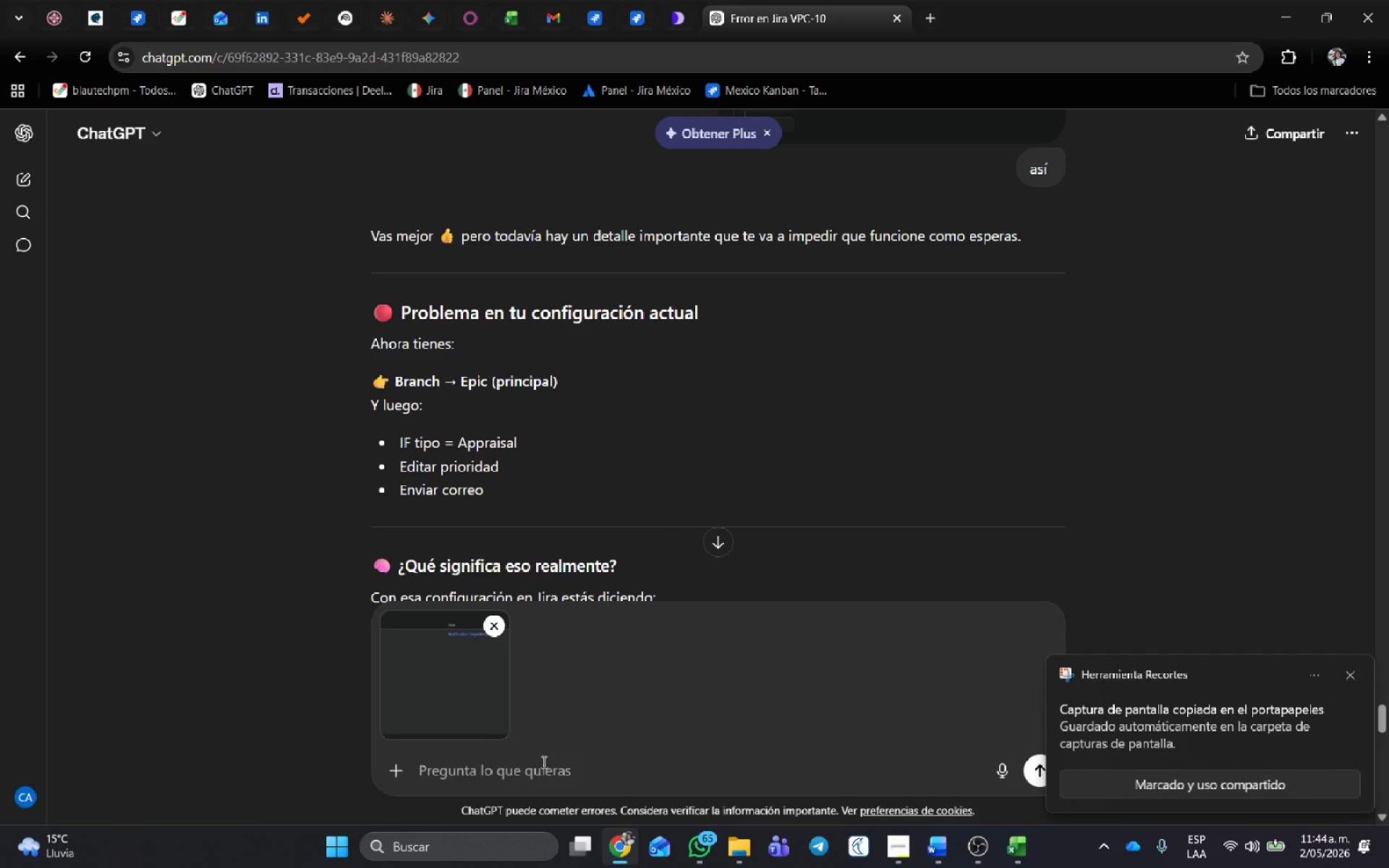 
key(Enter)
 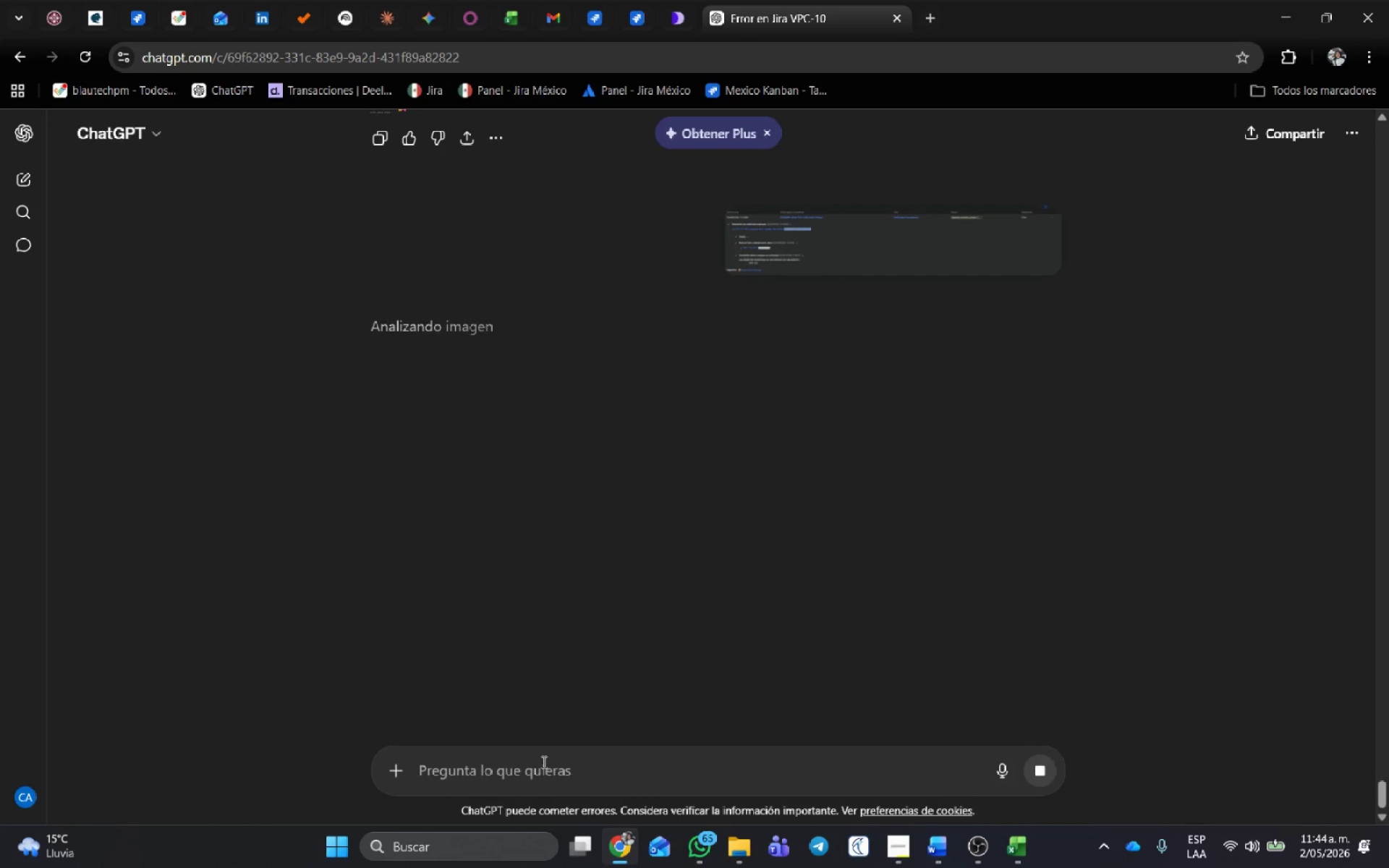 
wait(8.86)
 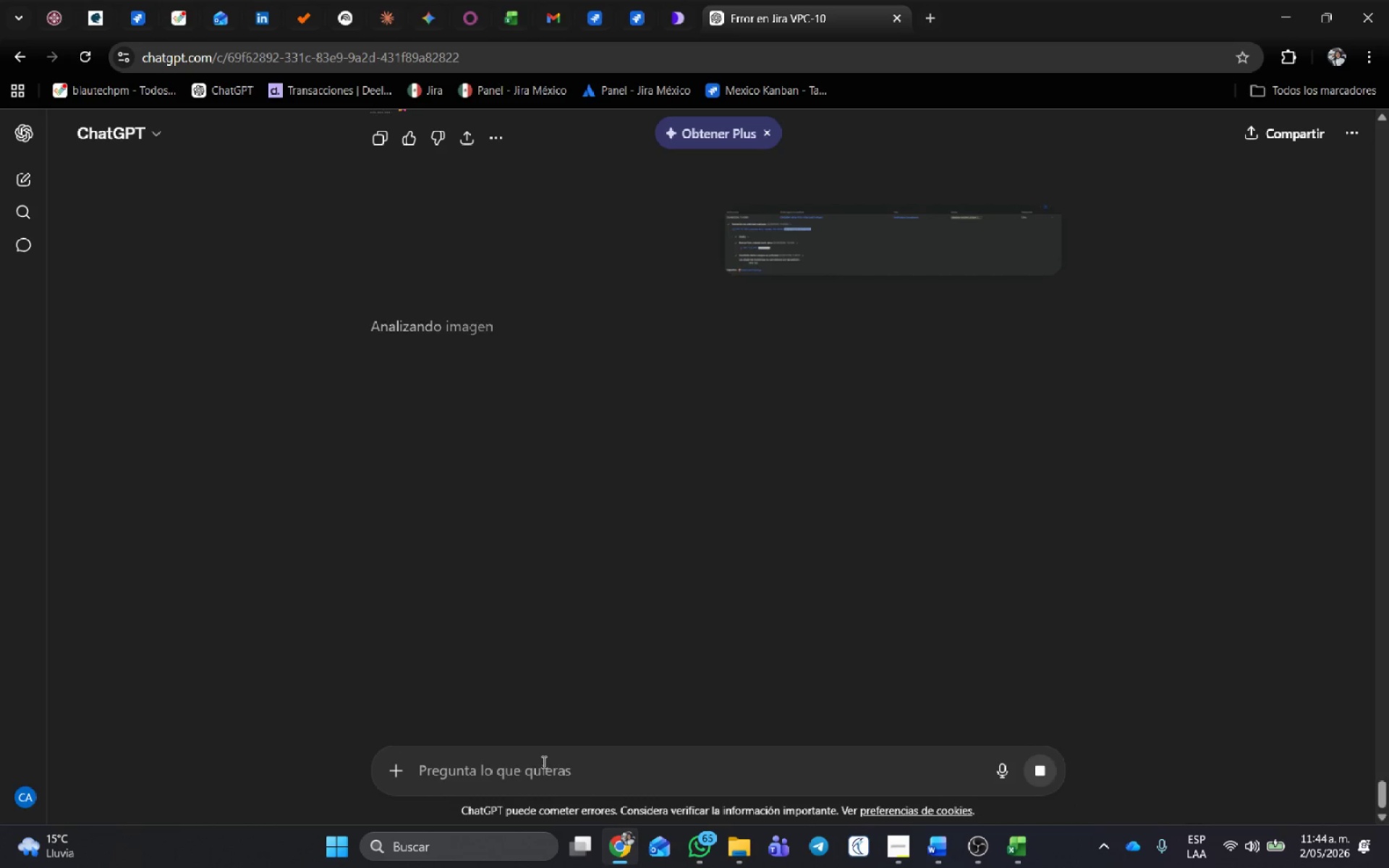 
left_click([723, 0])
 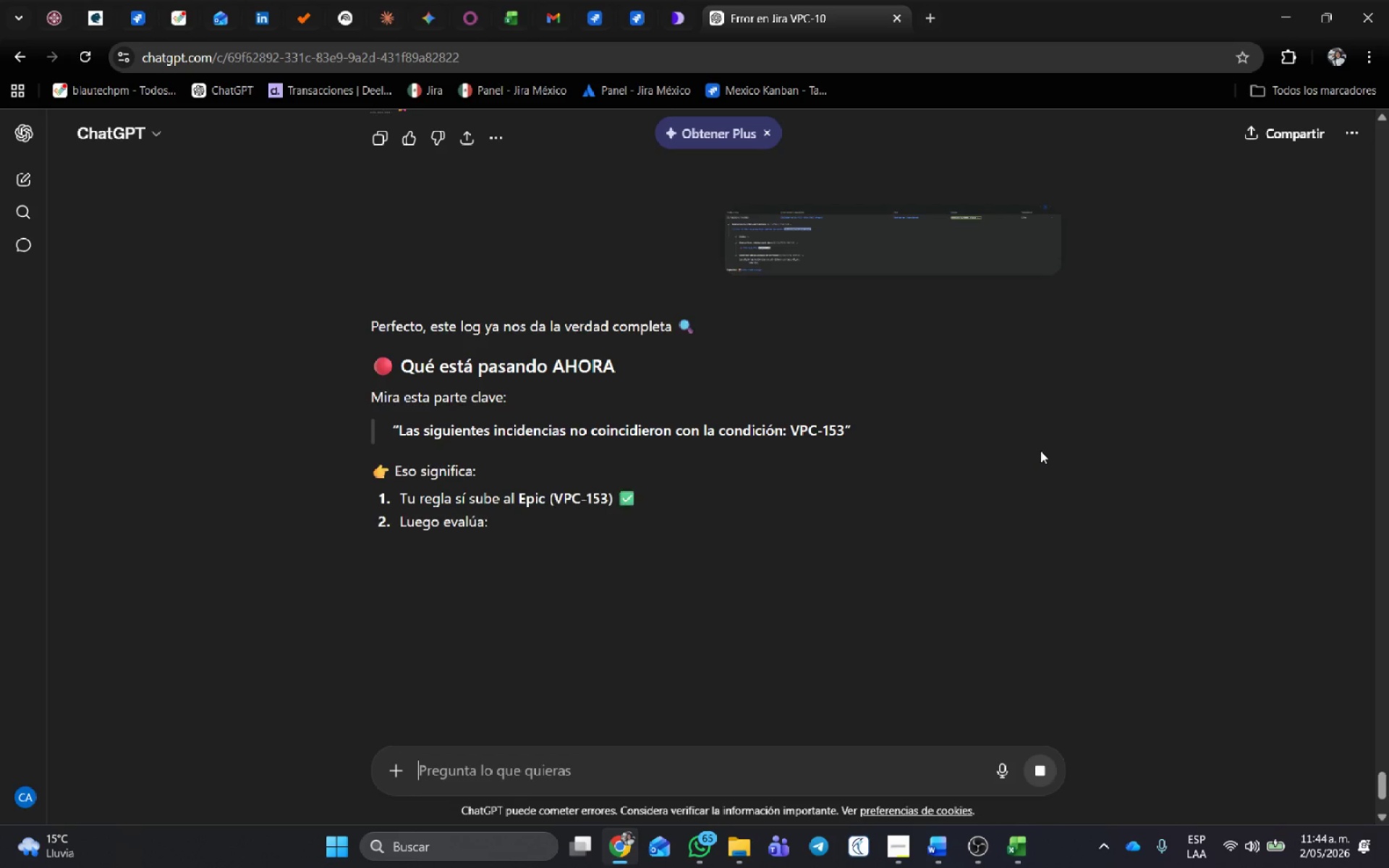 
wait(6.31)
 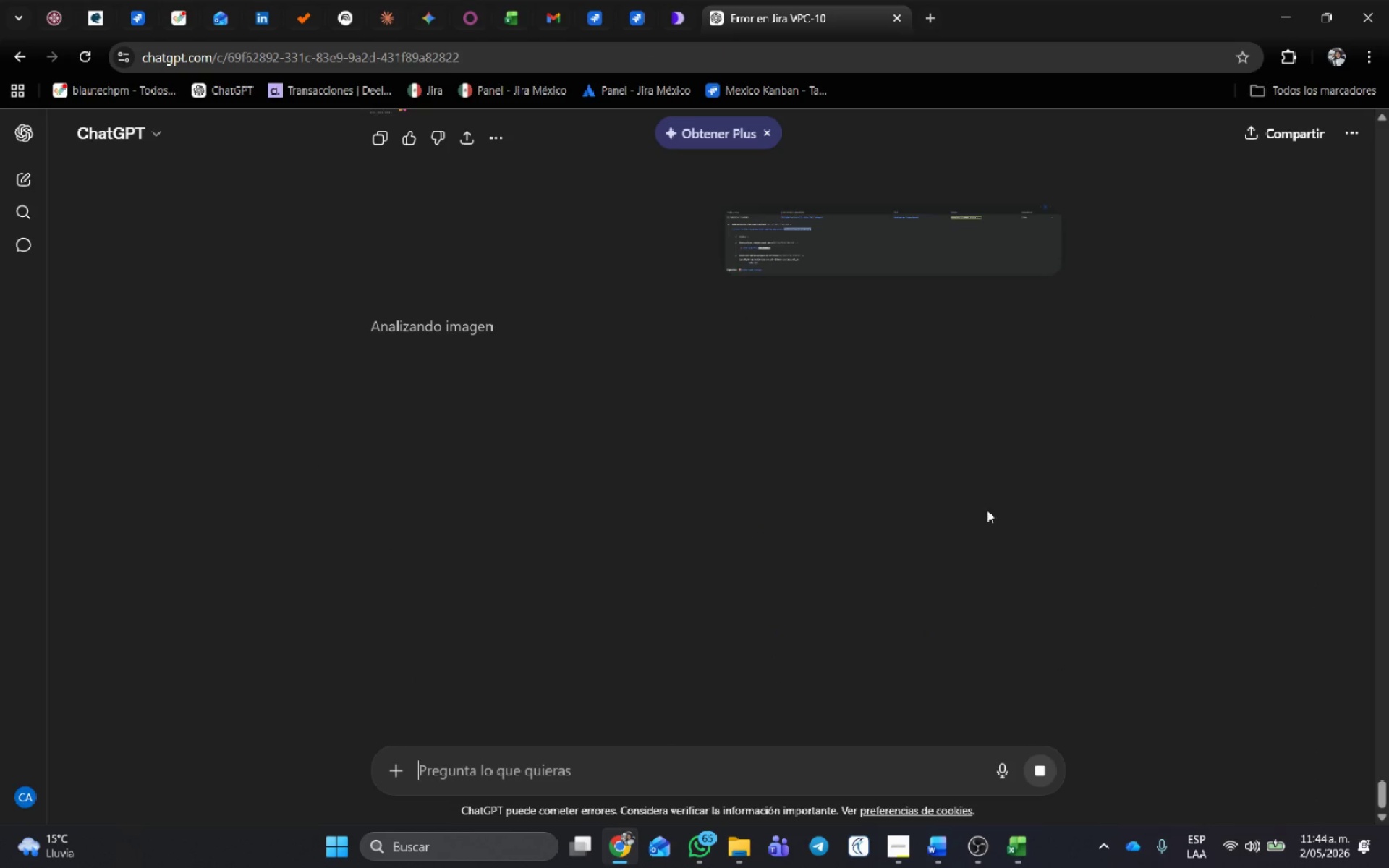 
scroll: coordinate [1040, 451], scroll_direction: down, amount: 1.0
 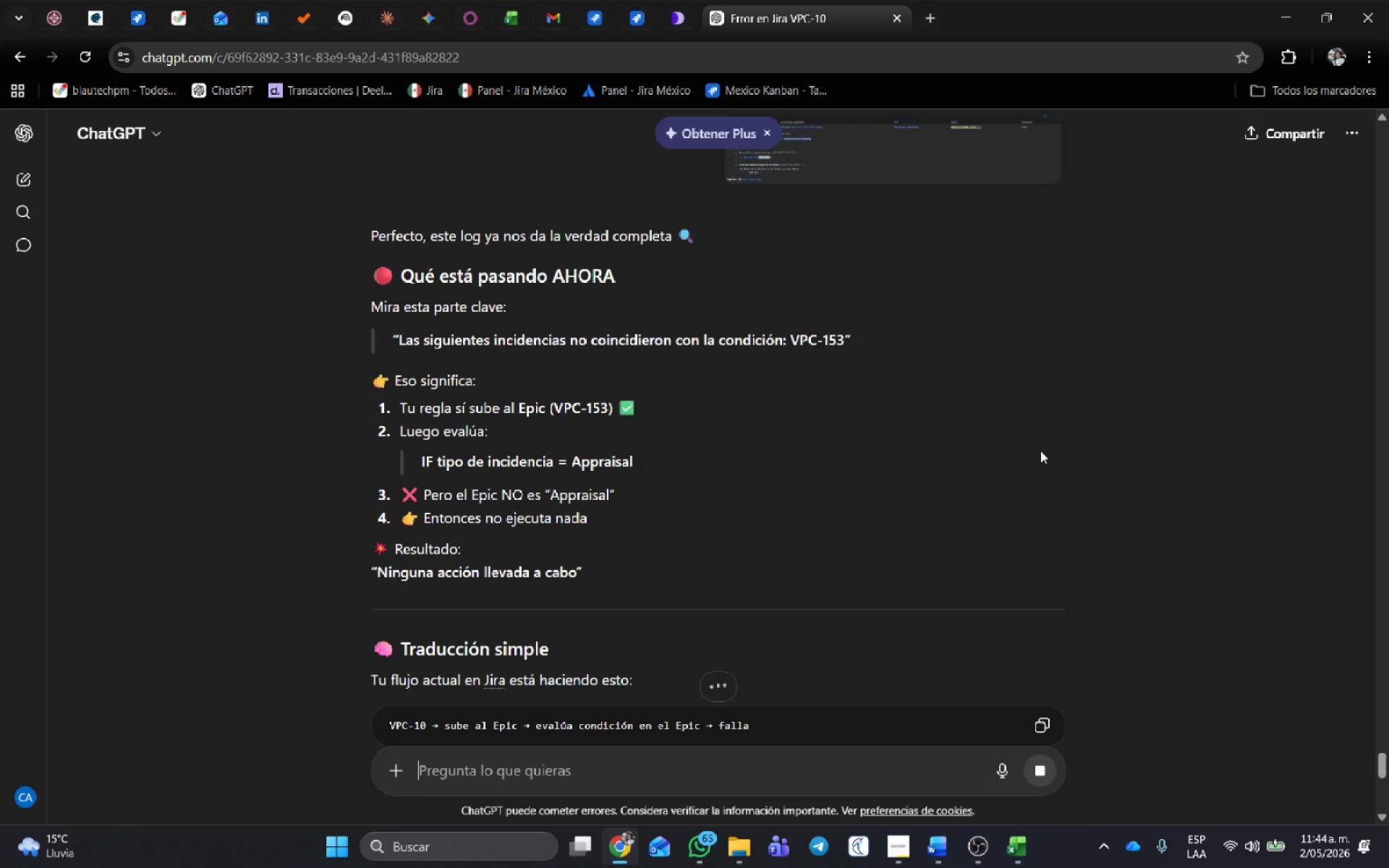 
wait(12.39)
 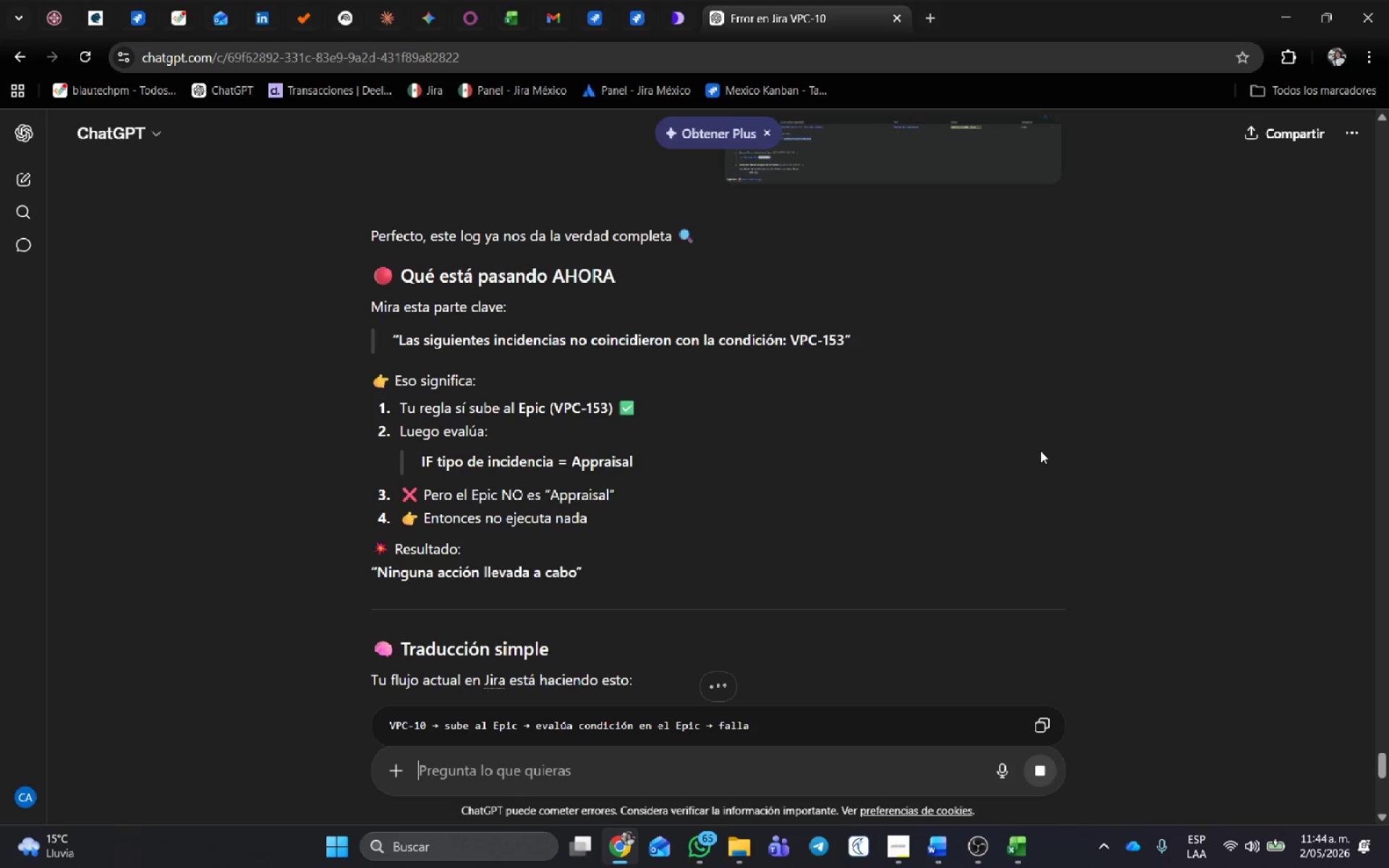 
scroll: coordinate [1233, 504], scroll_direction: down, amount: 5.0
 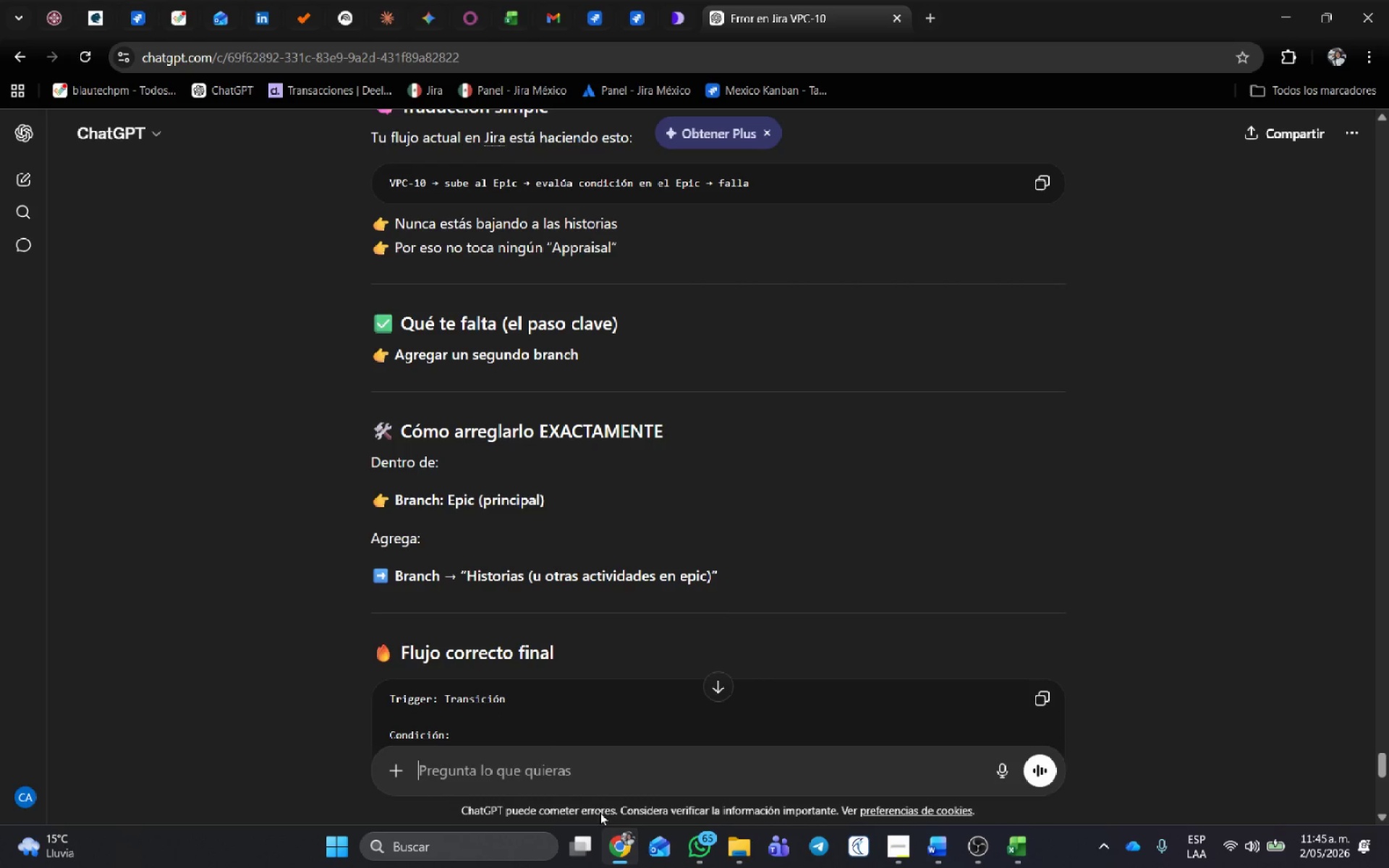 
scroll: coordinate [666, 503], scroll_direction: down, amount: 4.0
 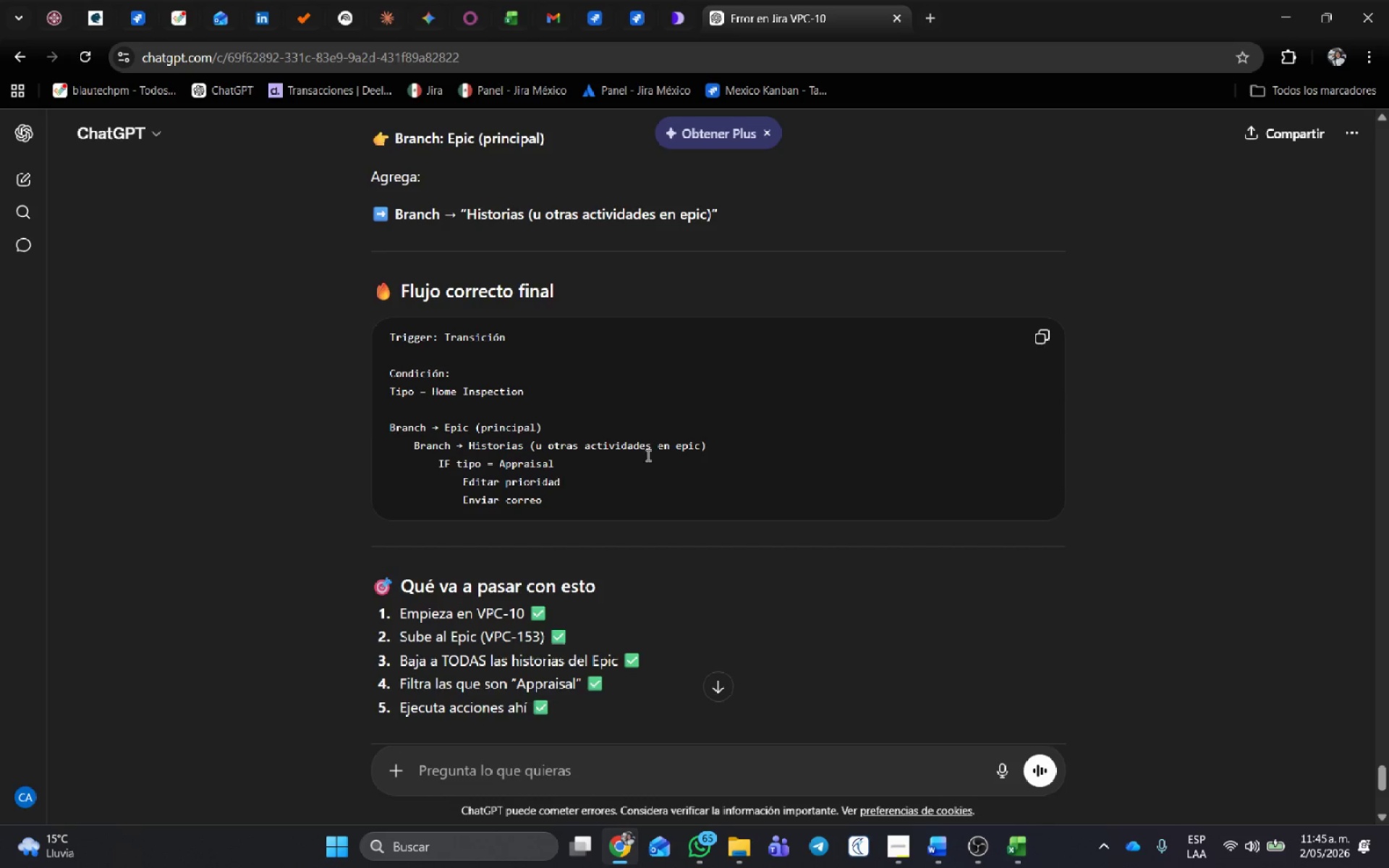 
scroll: coordinate [644, 448], scroll_direction: up, amount: 1.0
 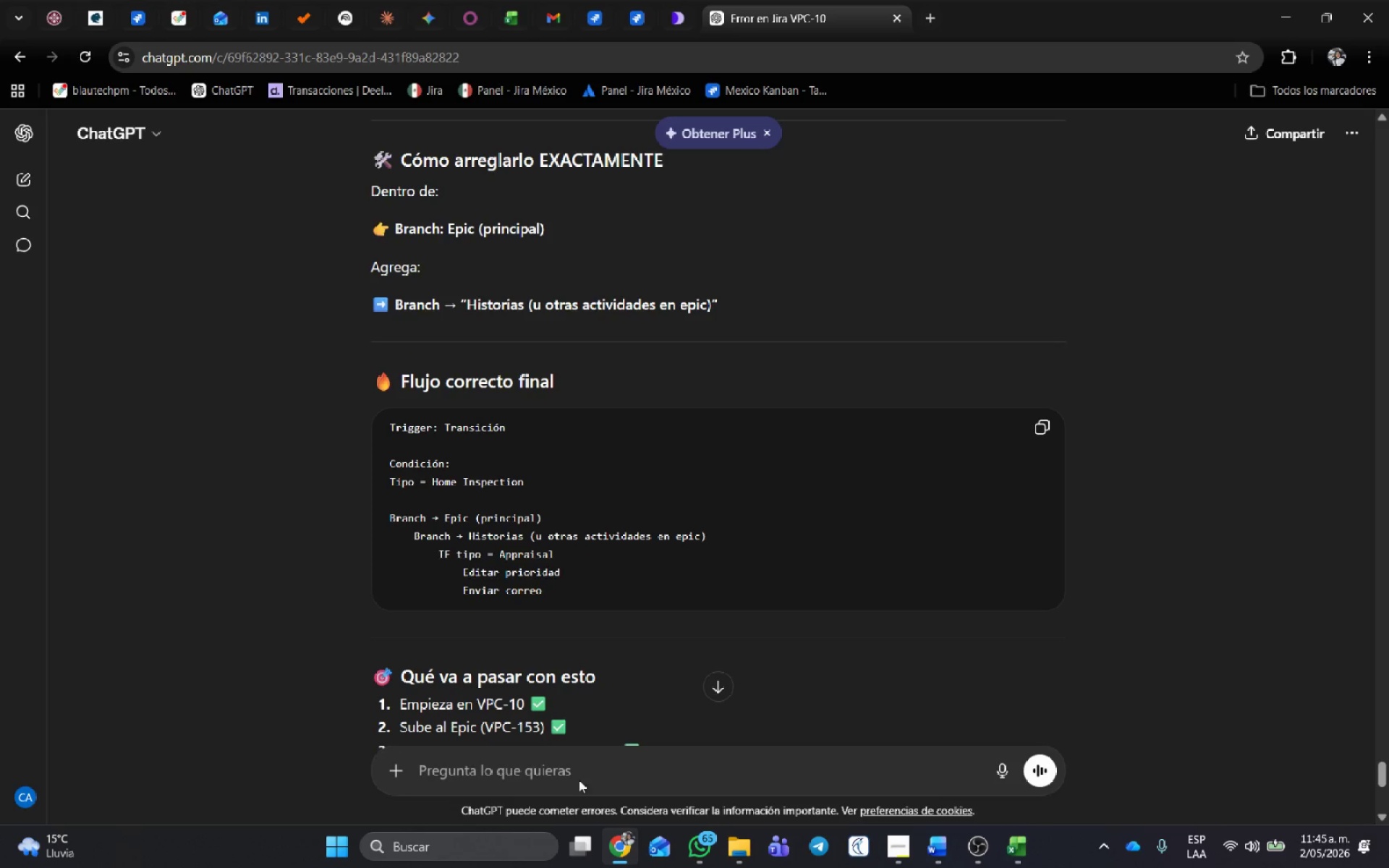 
scroll: coordinate [663, 572], scroll_direction: down, amount: 1.0
 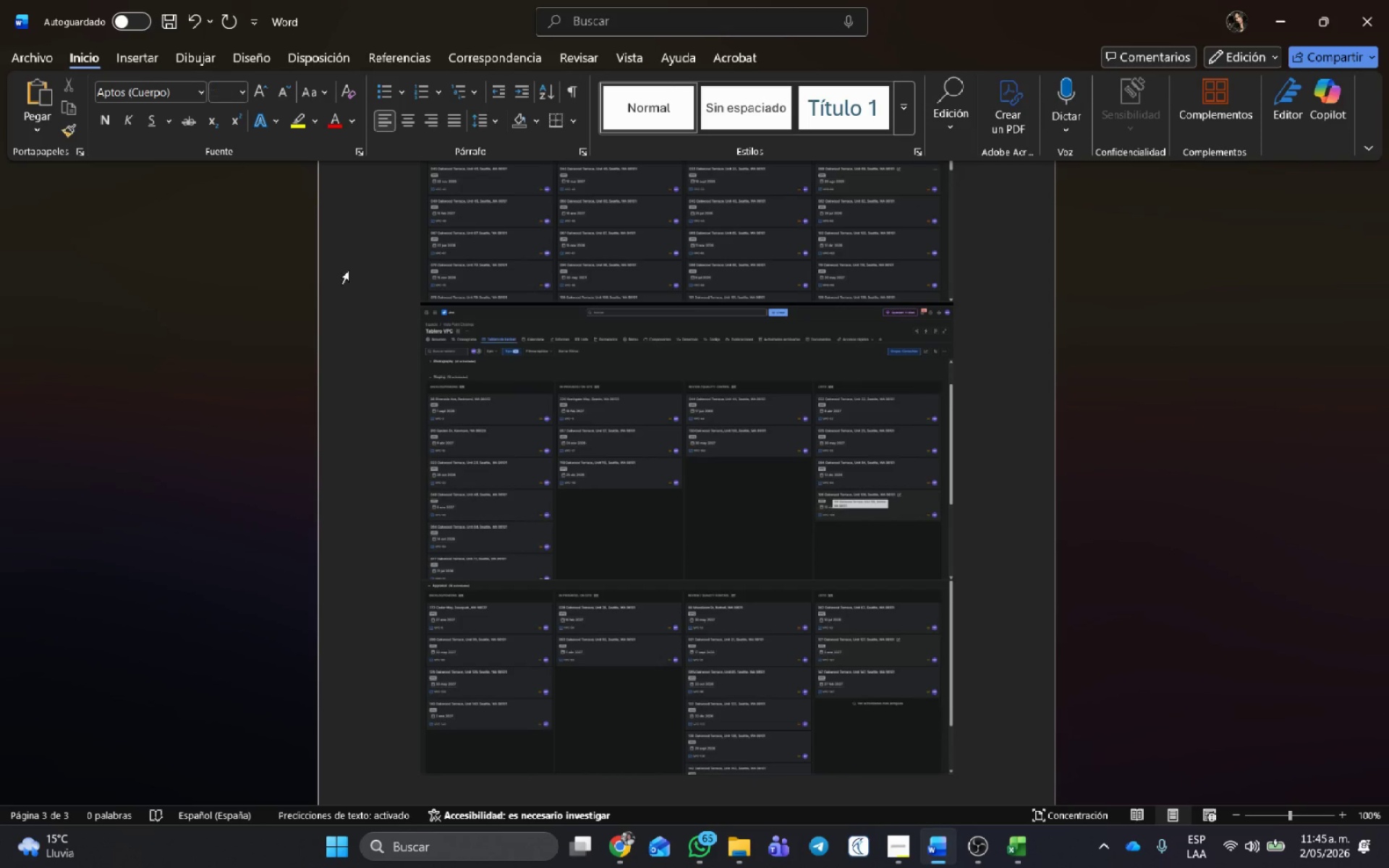 
left_click([625, 838])
 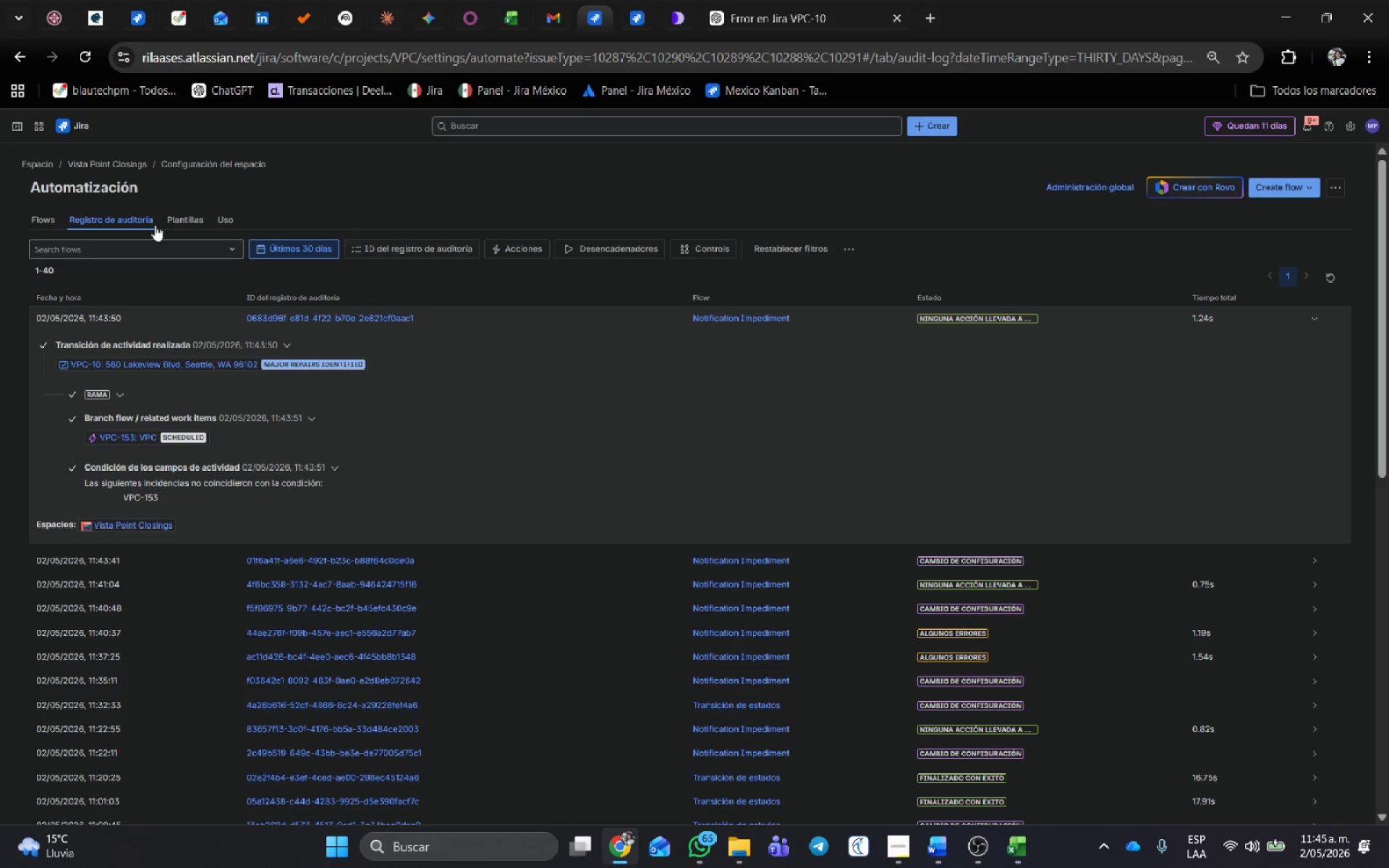 
left_click([48, 224])
 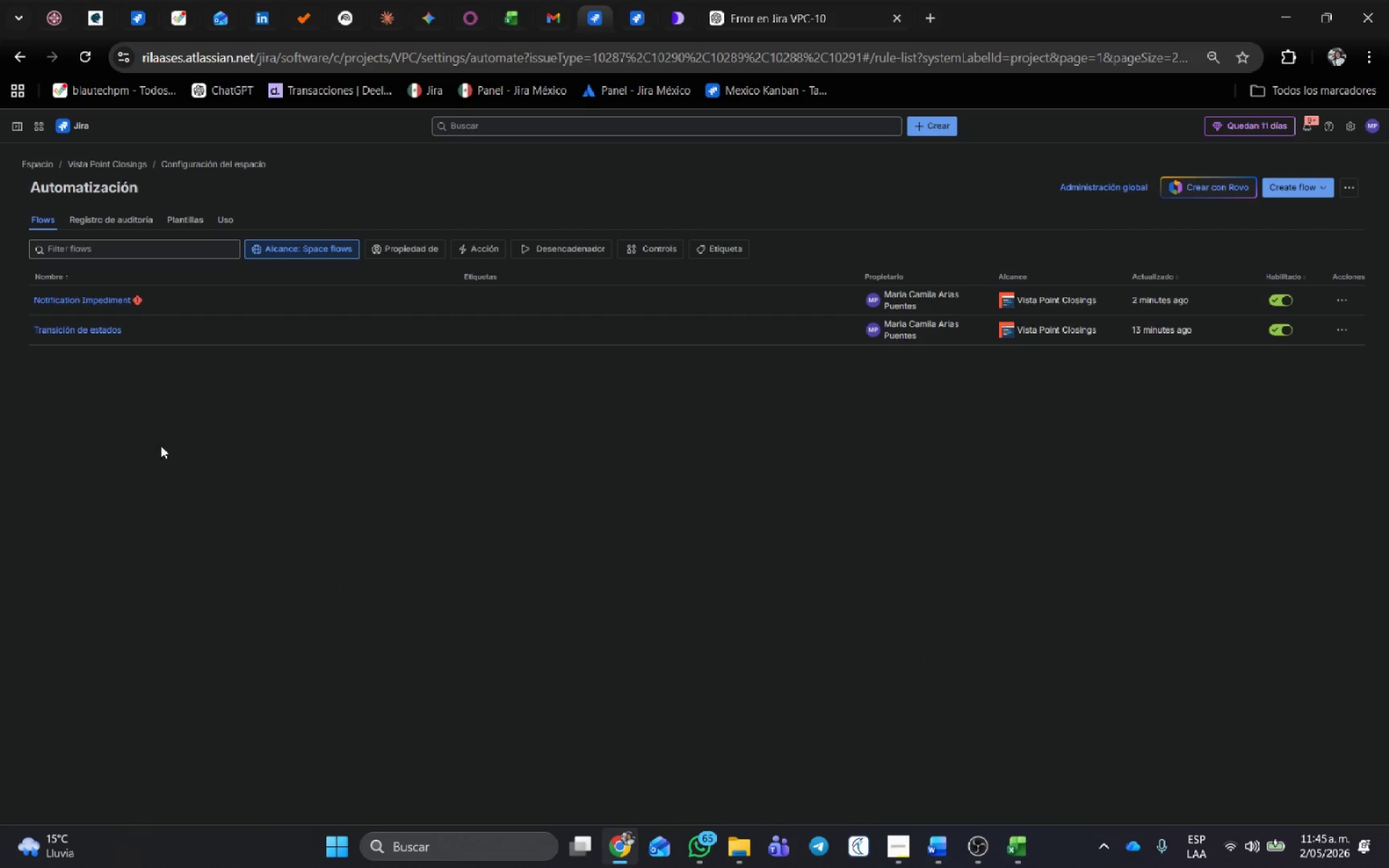 
left_click([104, 298])
 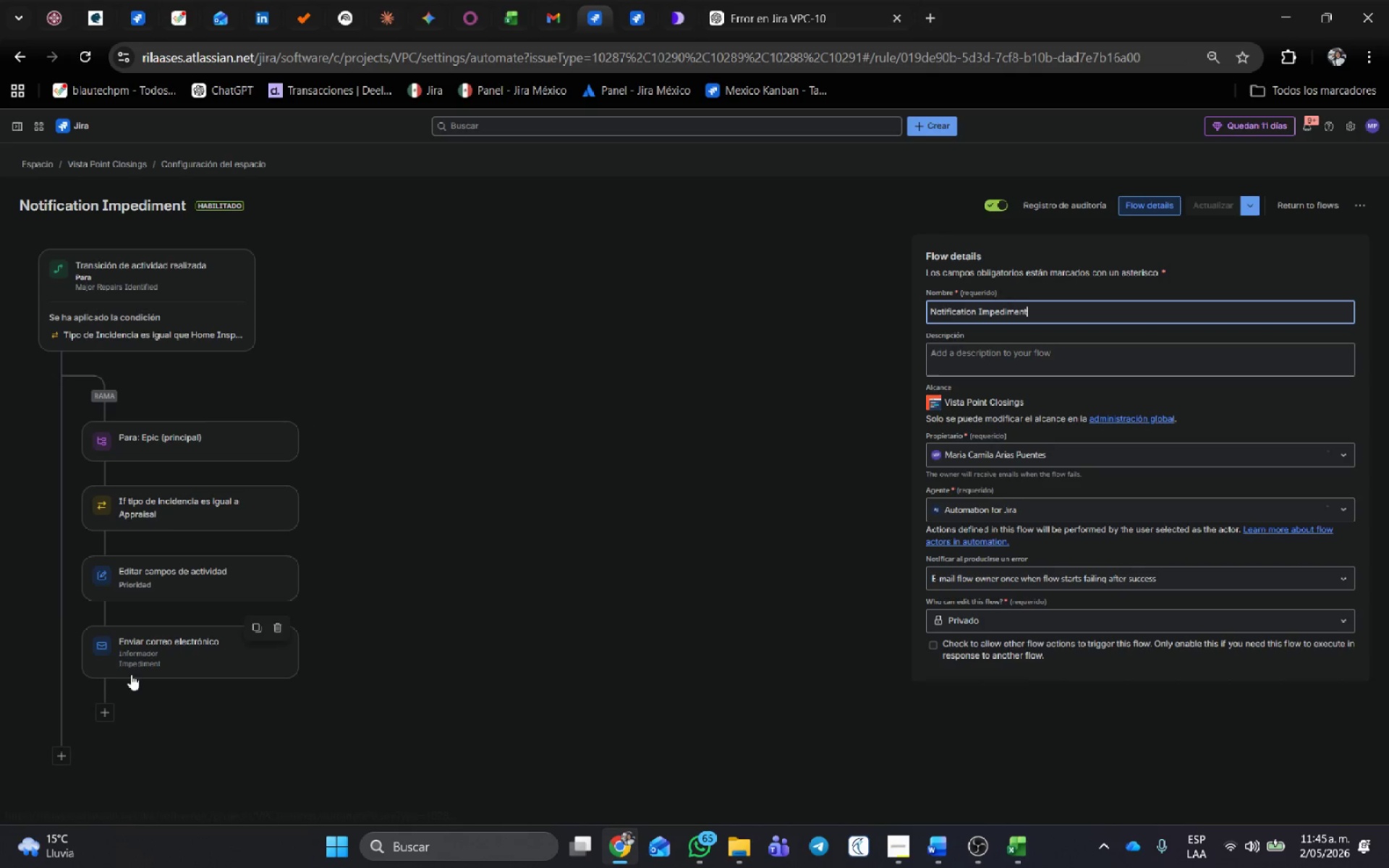 
left_click([107, 715])
 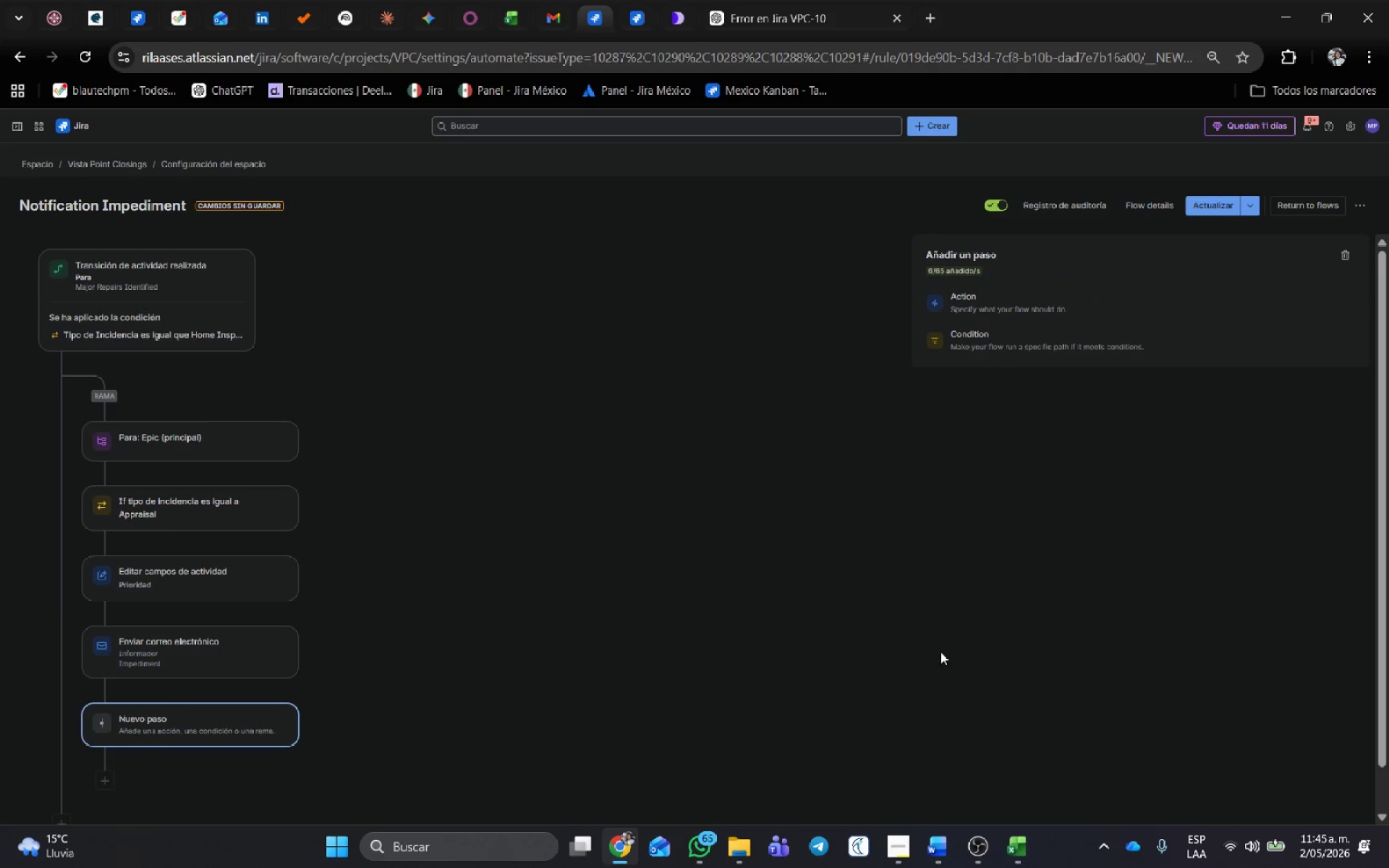 
scroll: coordinate [940, 556], scroll_direction: down, amount: 2.0
 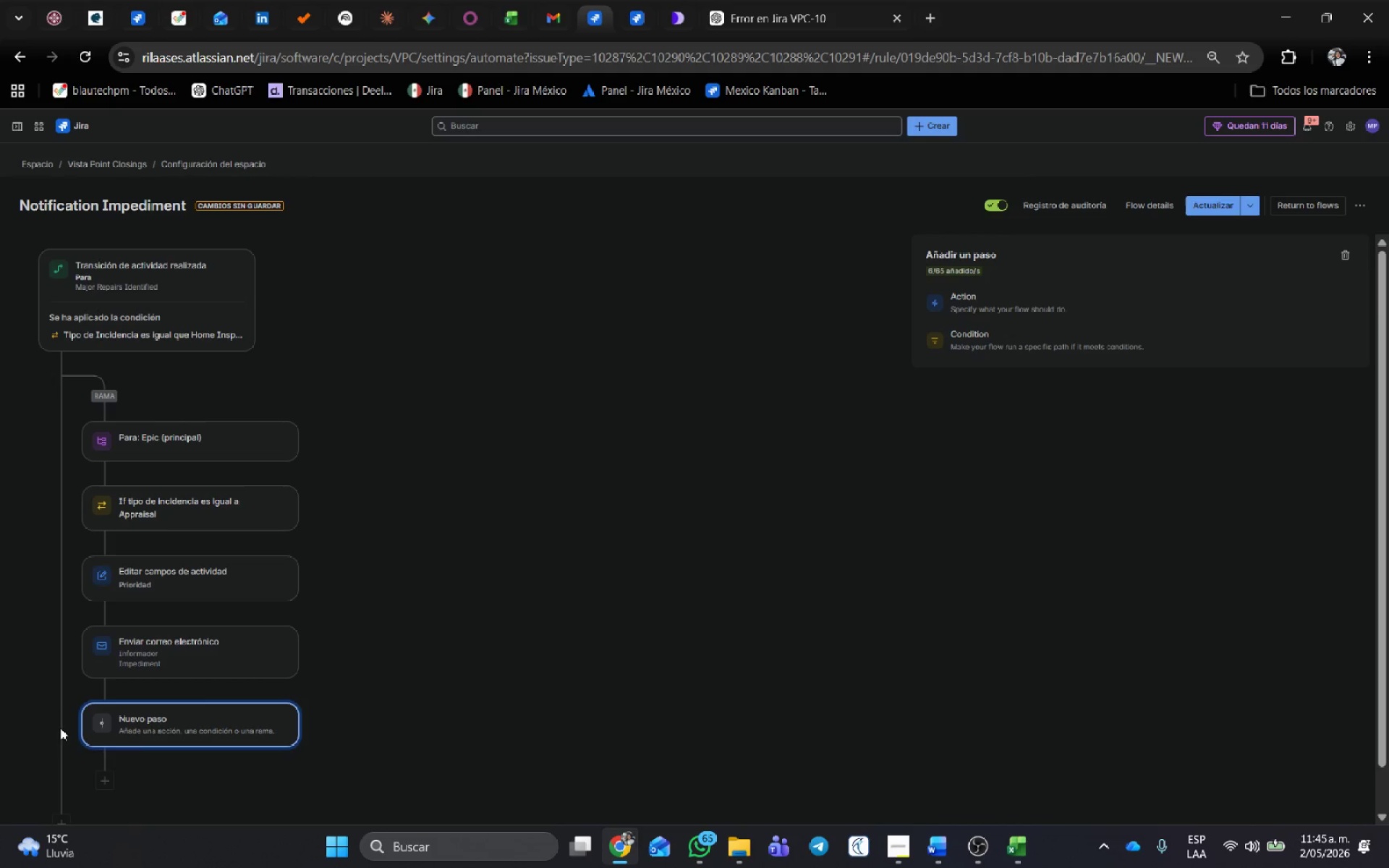 
left_click([156, 720])
 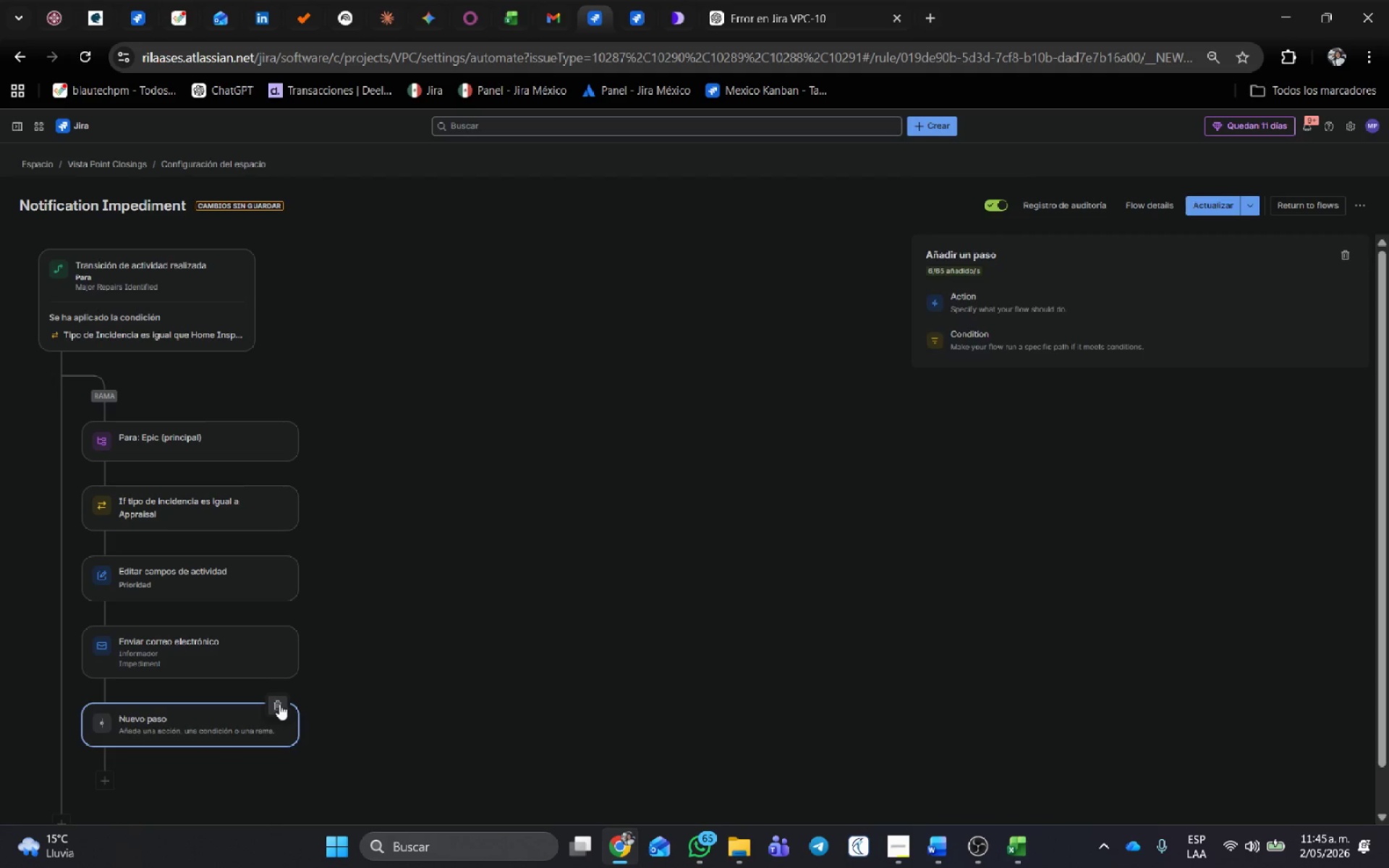 
scroll: coordinate [448, 681], scroll_direction: down, amount: 1.0
 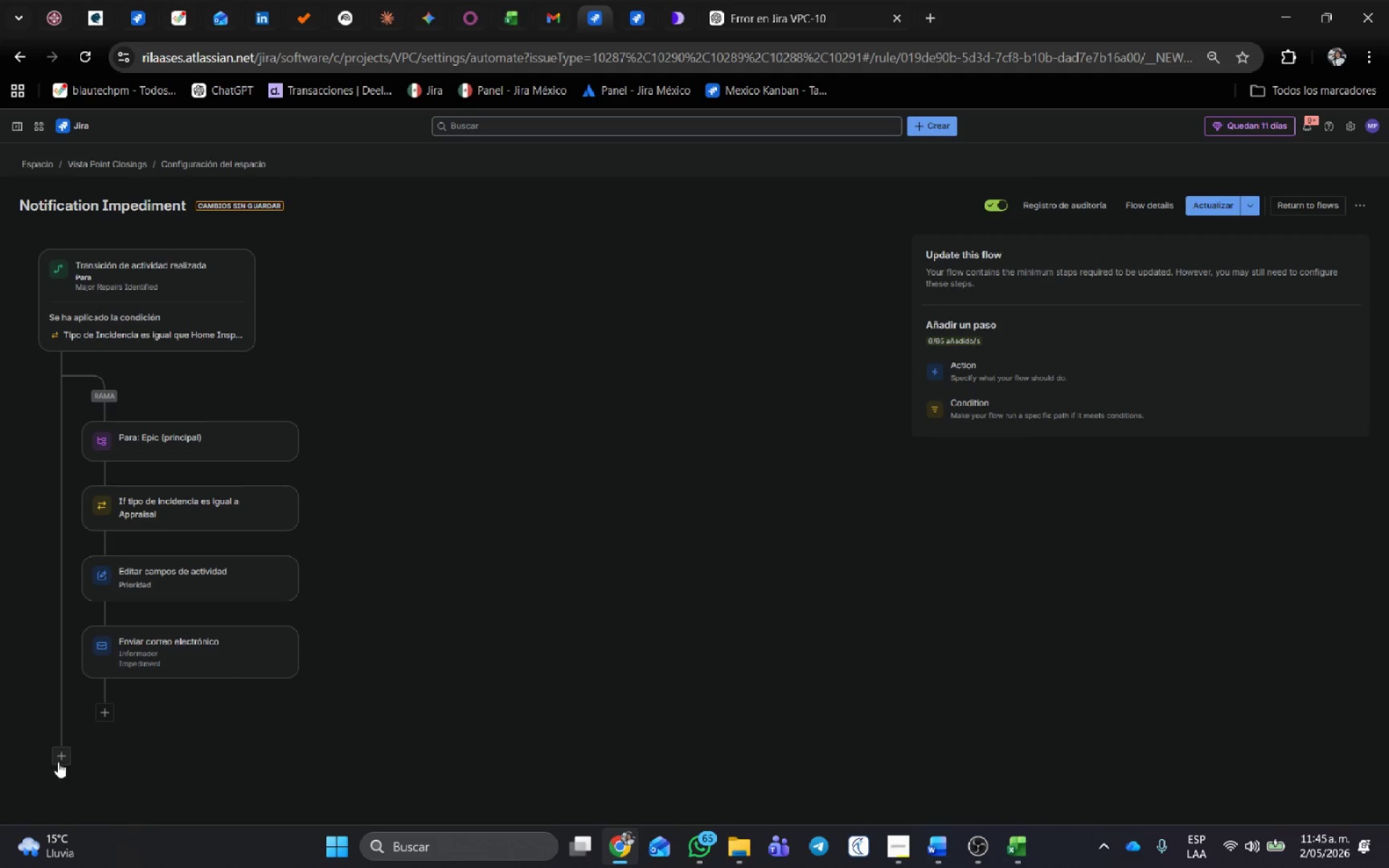 
left_click([58, 762])
 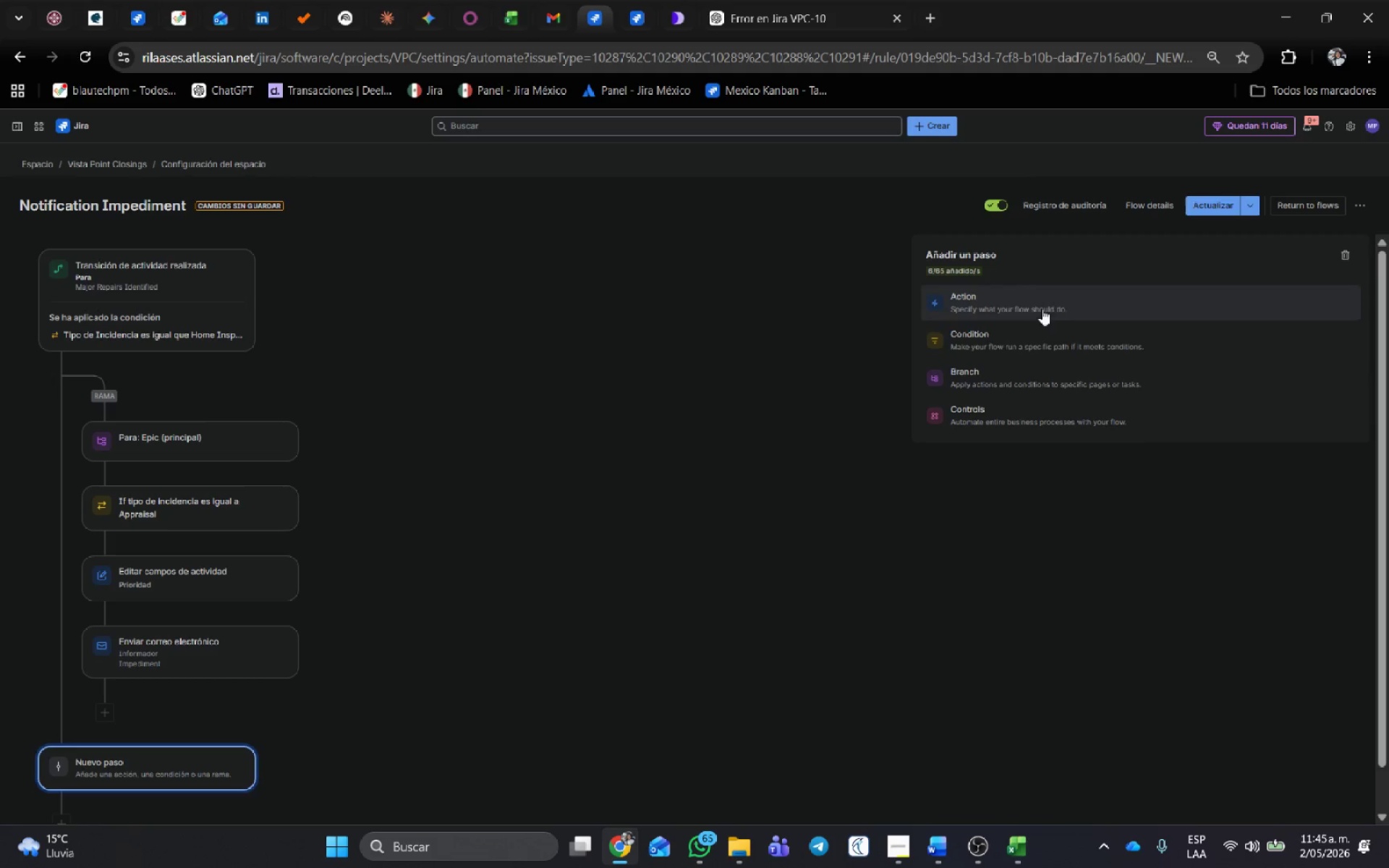 
left_click([1025, 382])
 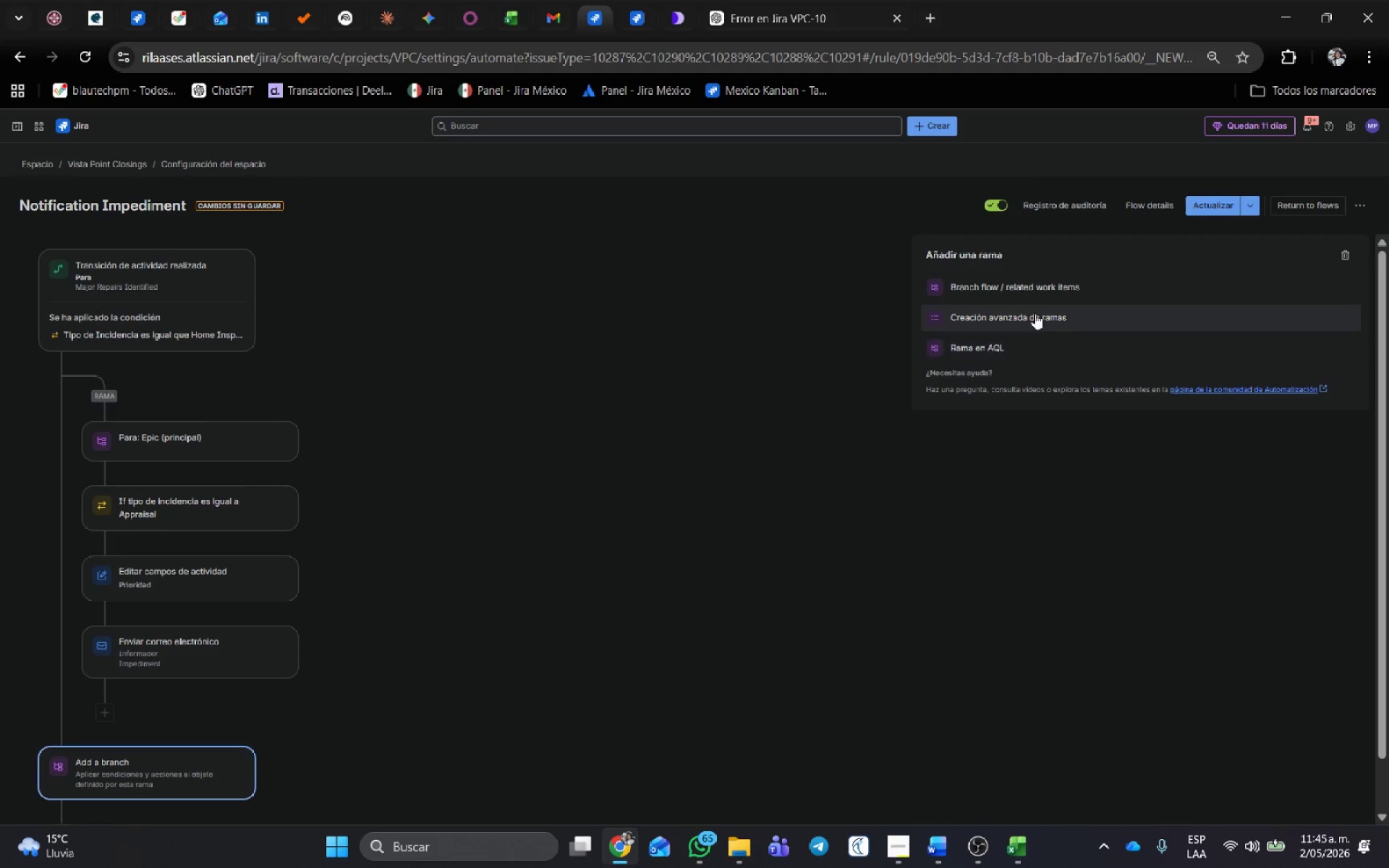 
left_click([1058, 284])
 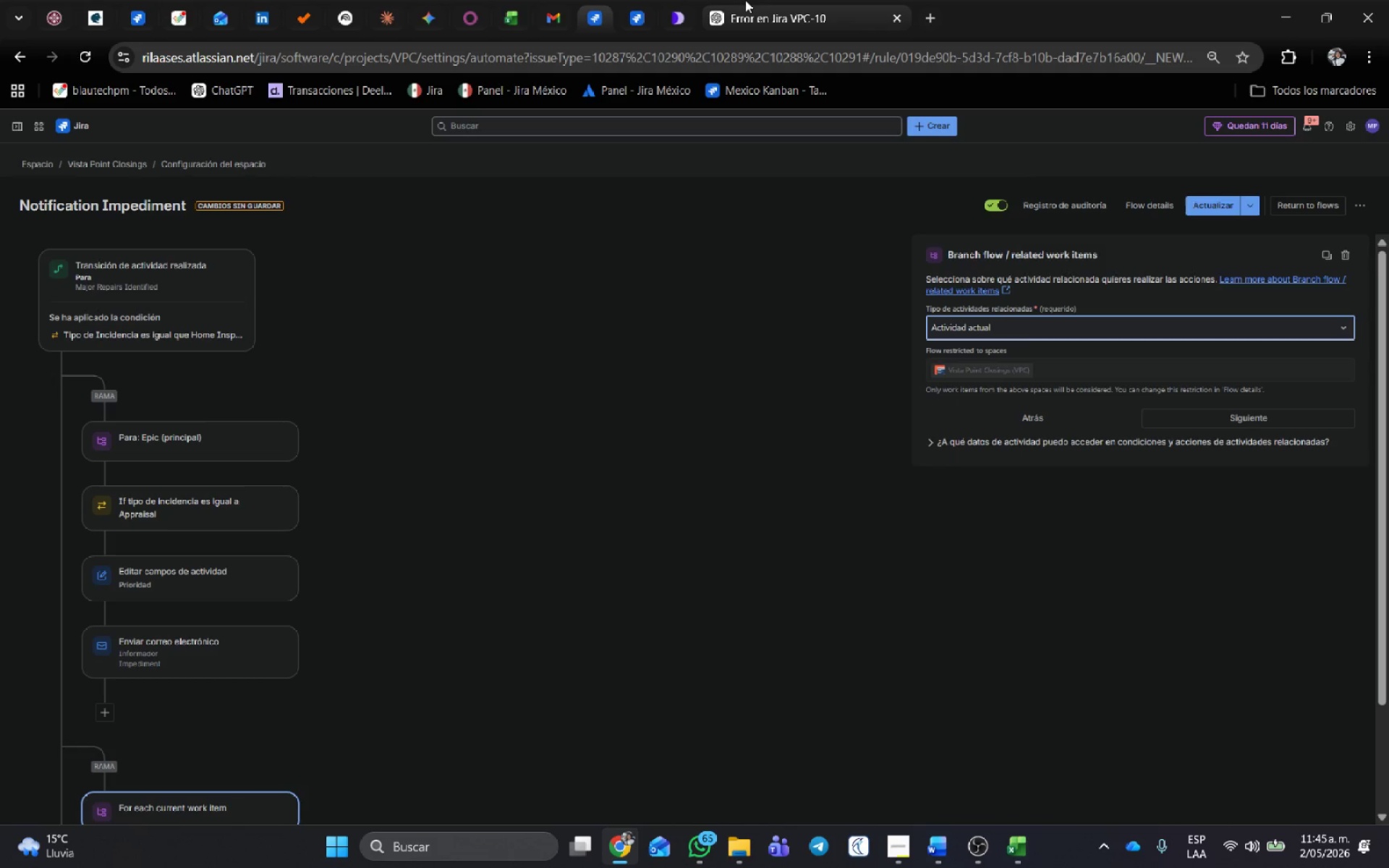 
left_click([749, 0])
 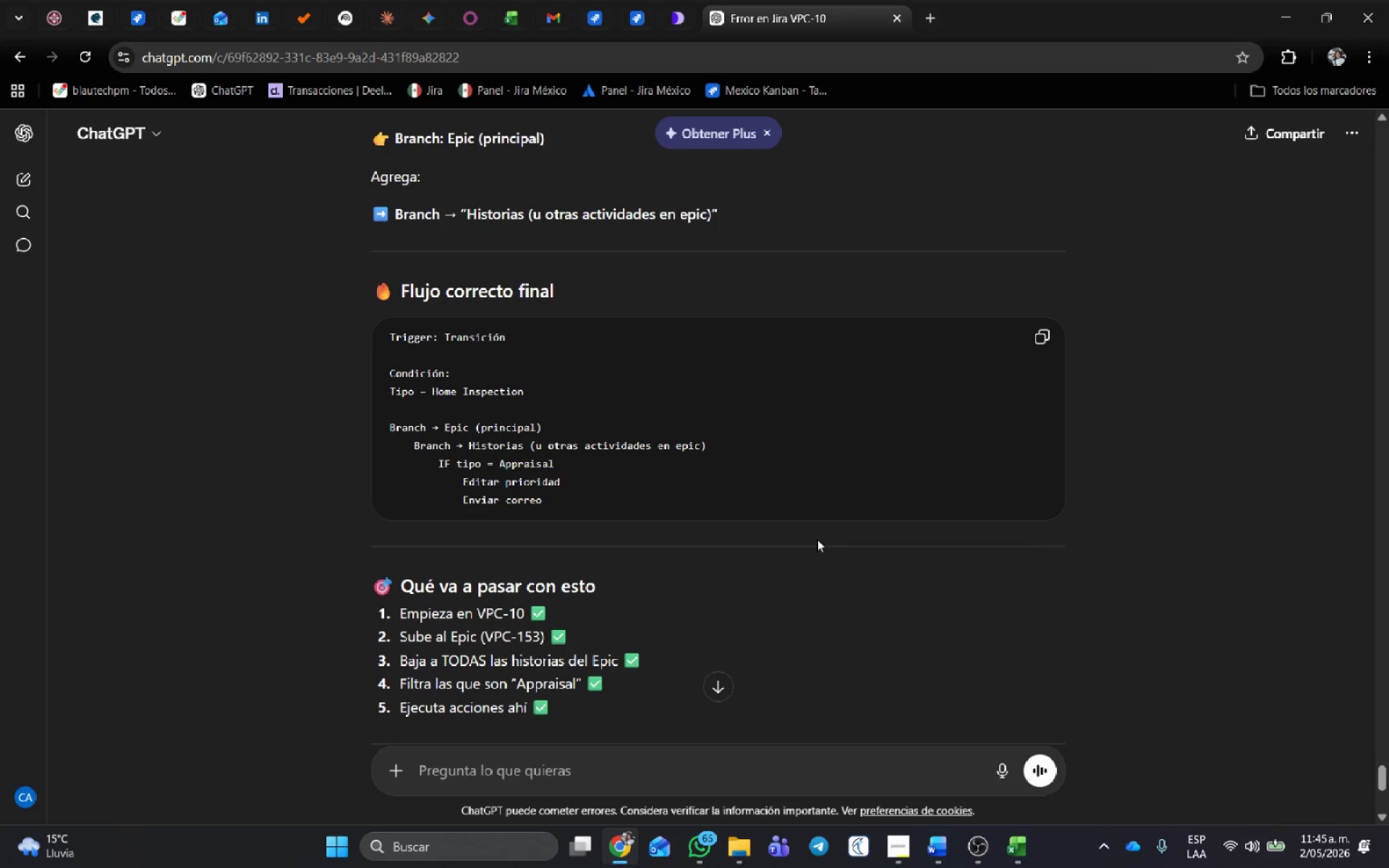 
scroll: coordinate [769, 535], scroll_direction: down, amount: 1.0
 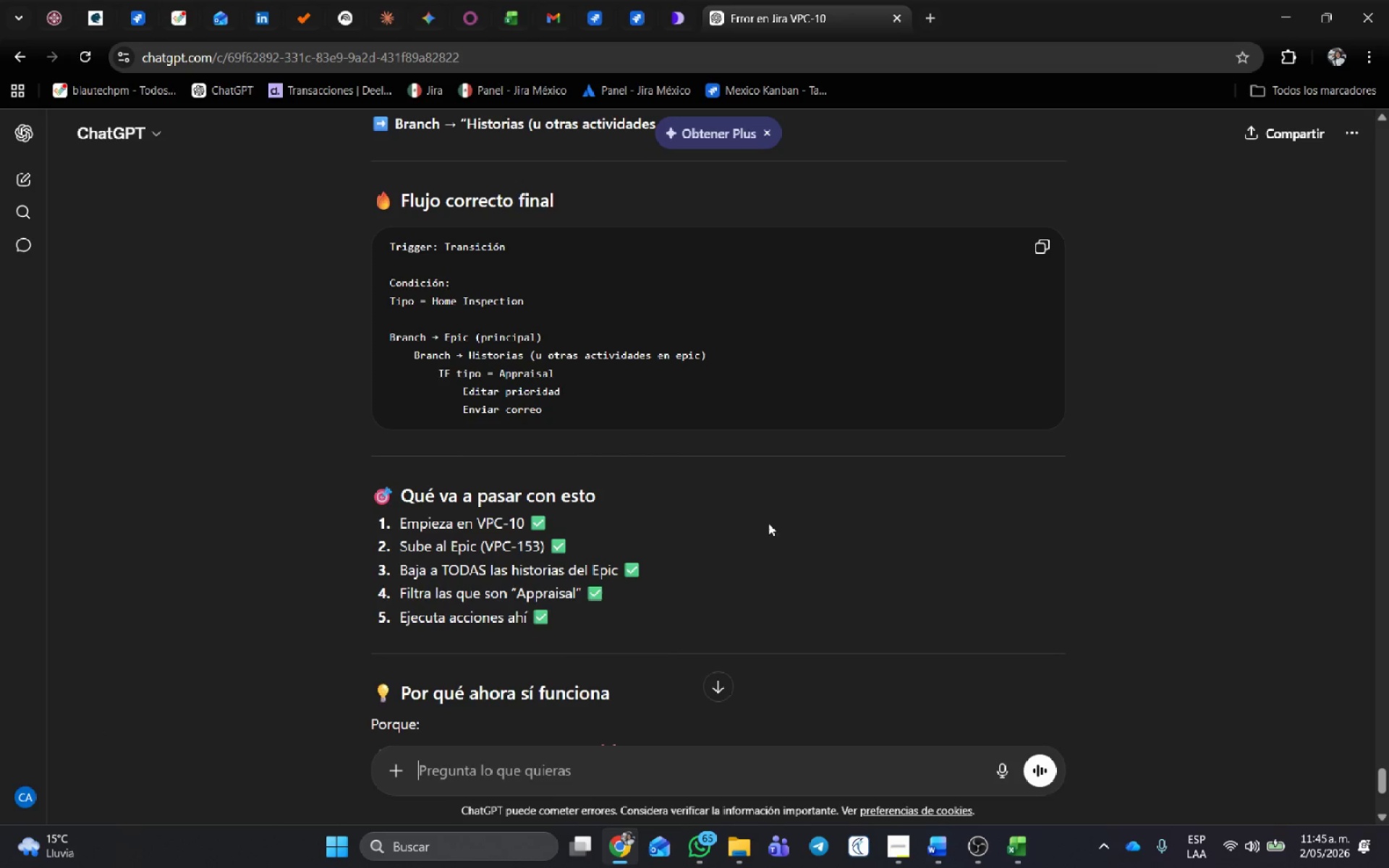 
scroll: coordinate [769, 492], scroll_direction: up, amount: 3.0
 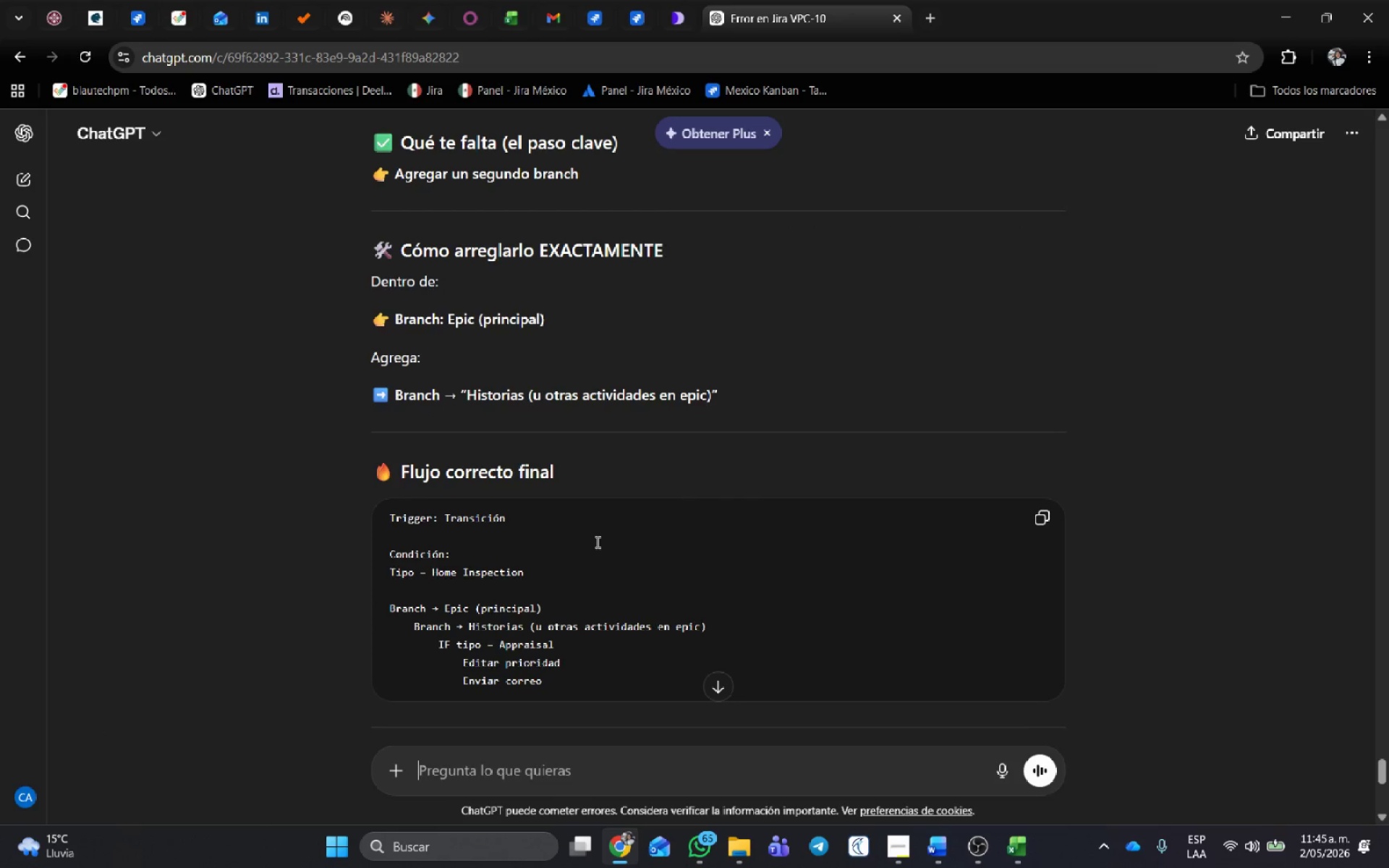 
scroll: coordinate [459, 474], scroll_direction: down, amount: 2.0
 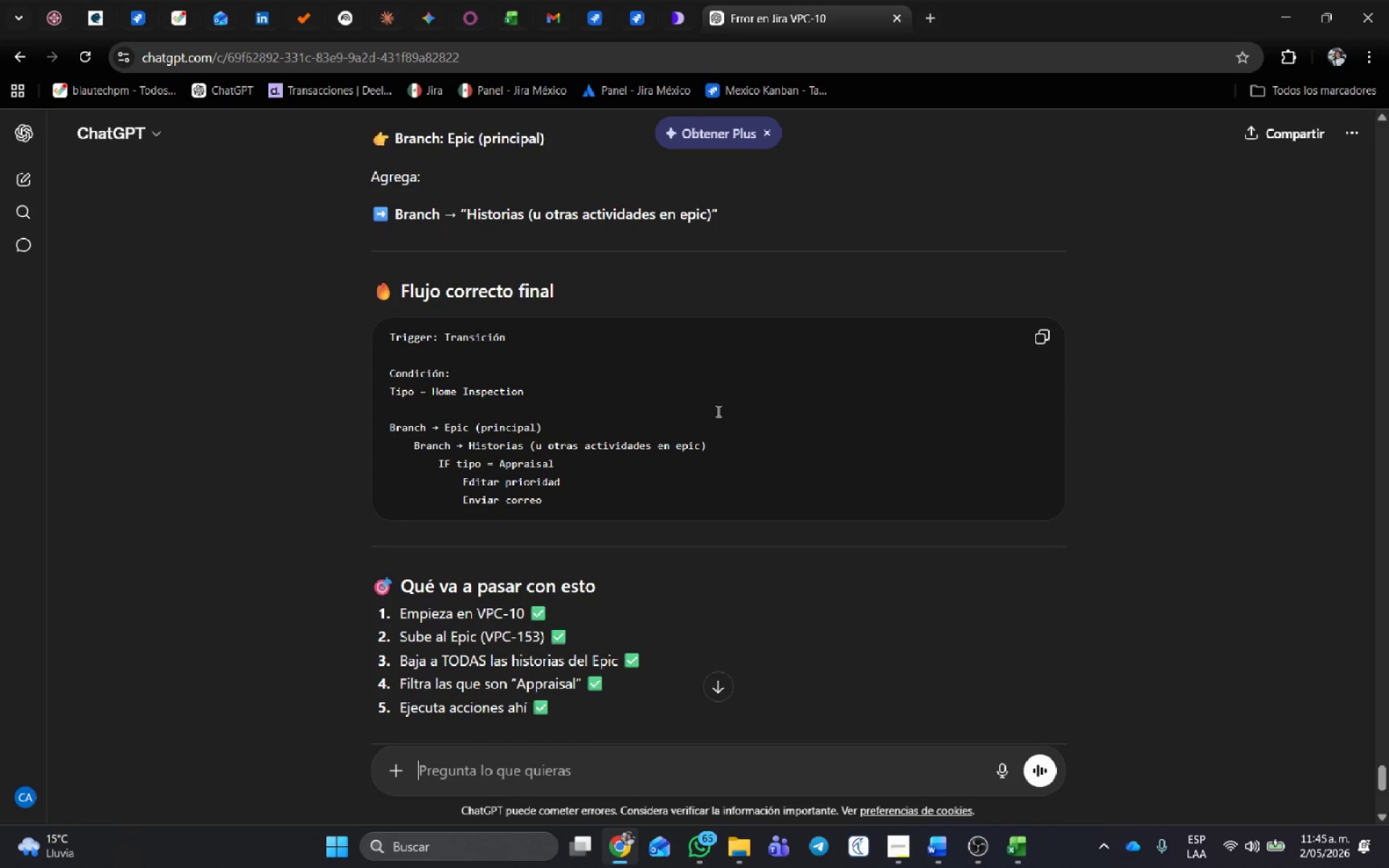 
wait(6.27)
 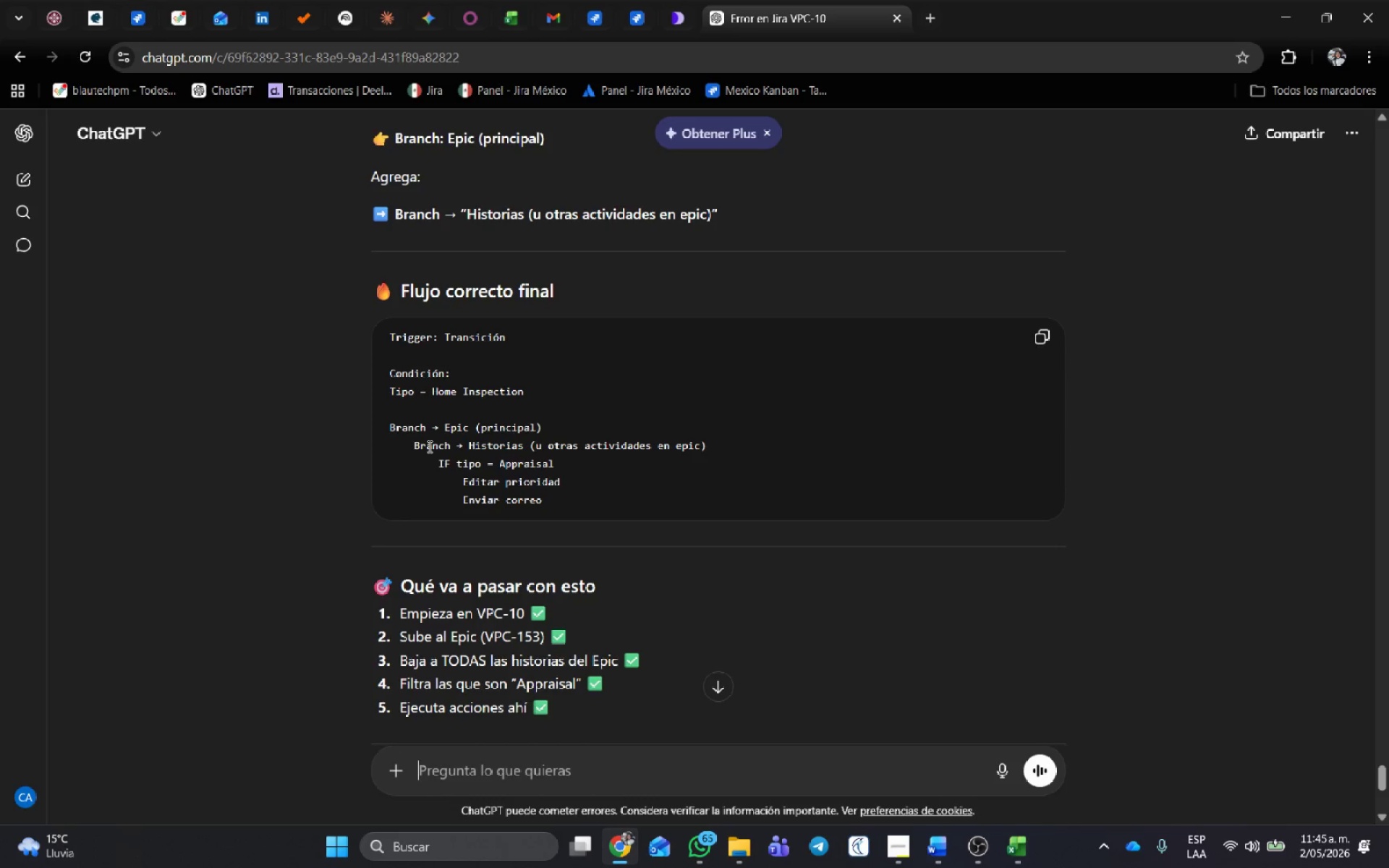 
left_click([585, 0])
 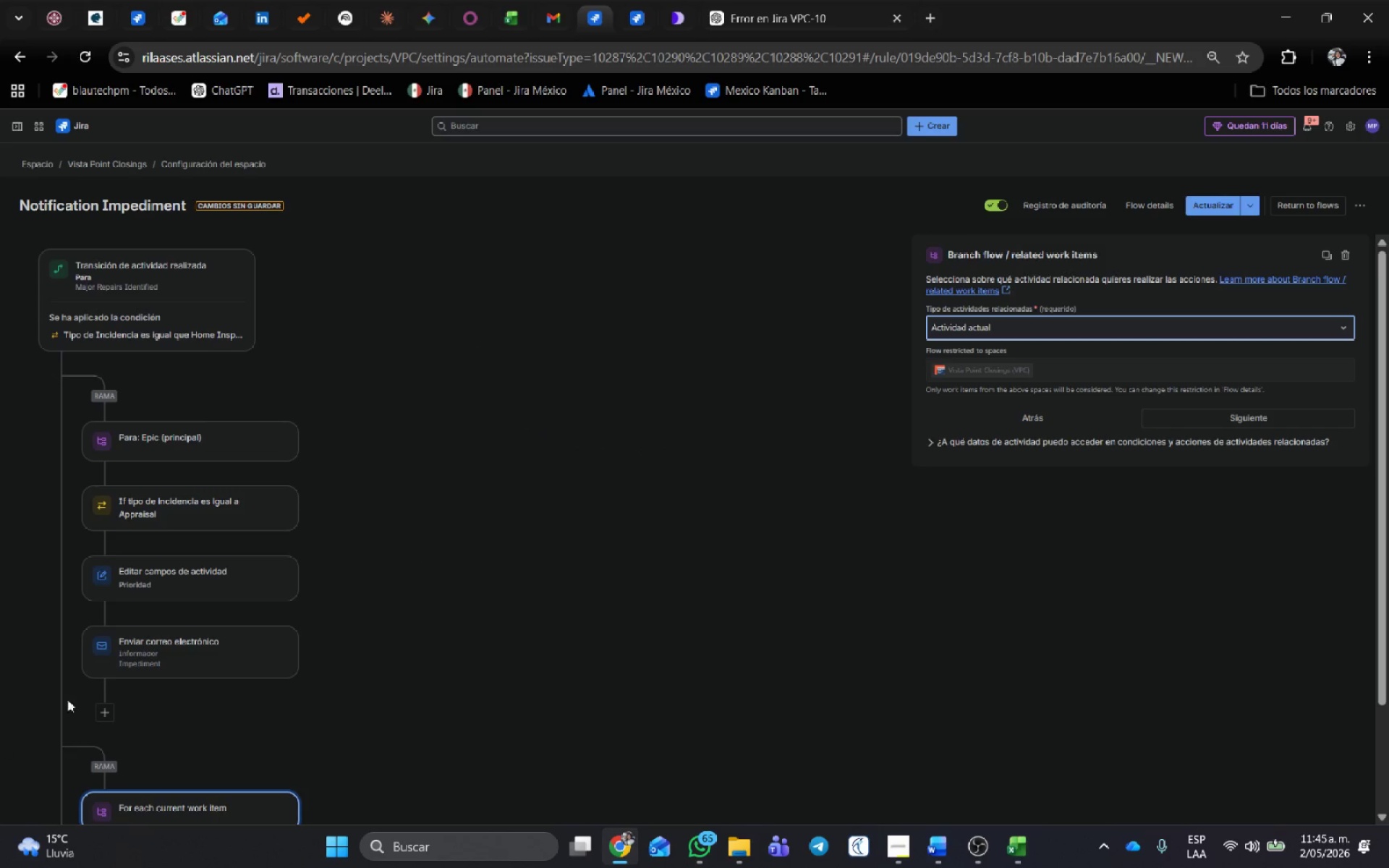 
scroll: coordinate [205, 613], scroll_direction: down, amount: 2.0
 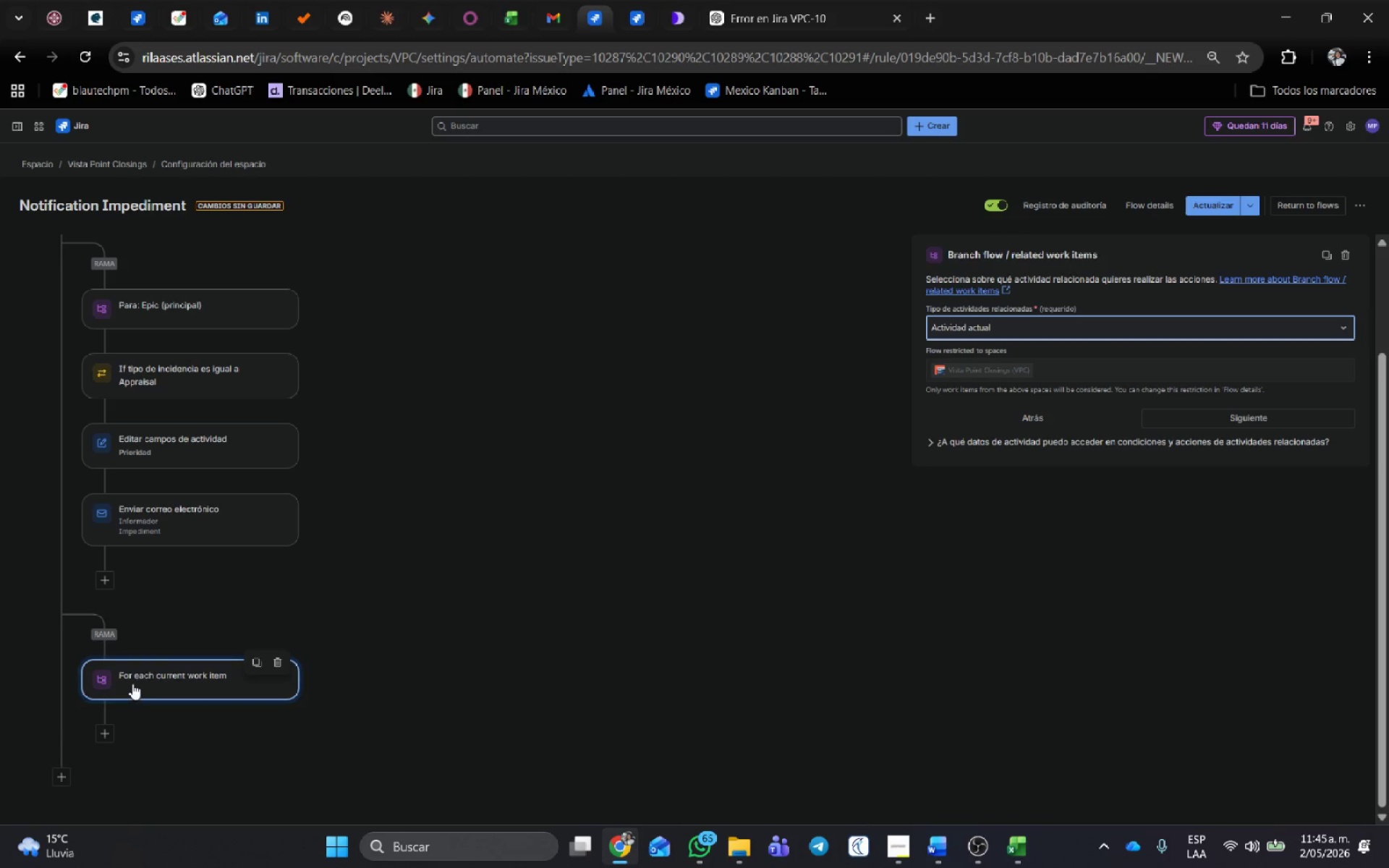 
left_click_drag(start_coordinate=[132, 682], to_coordinate=[126, 349])
 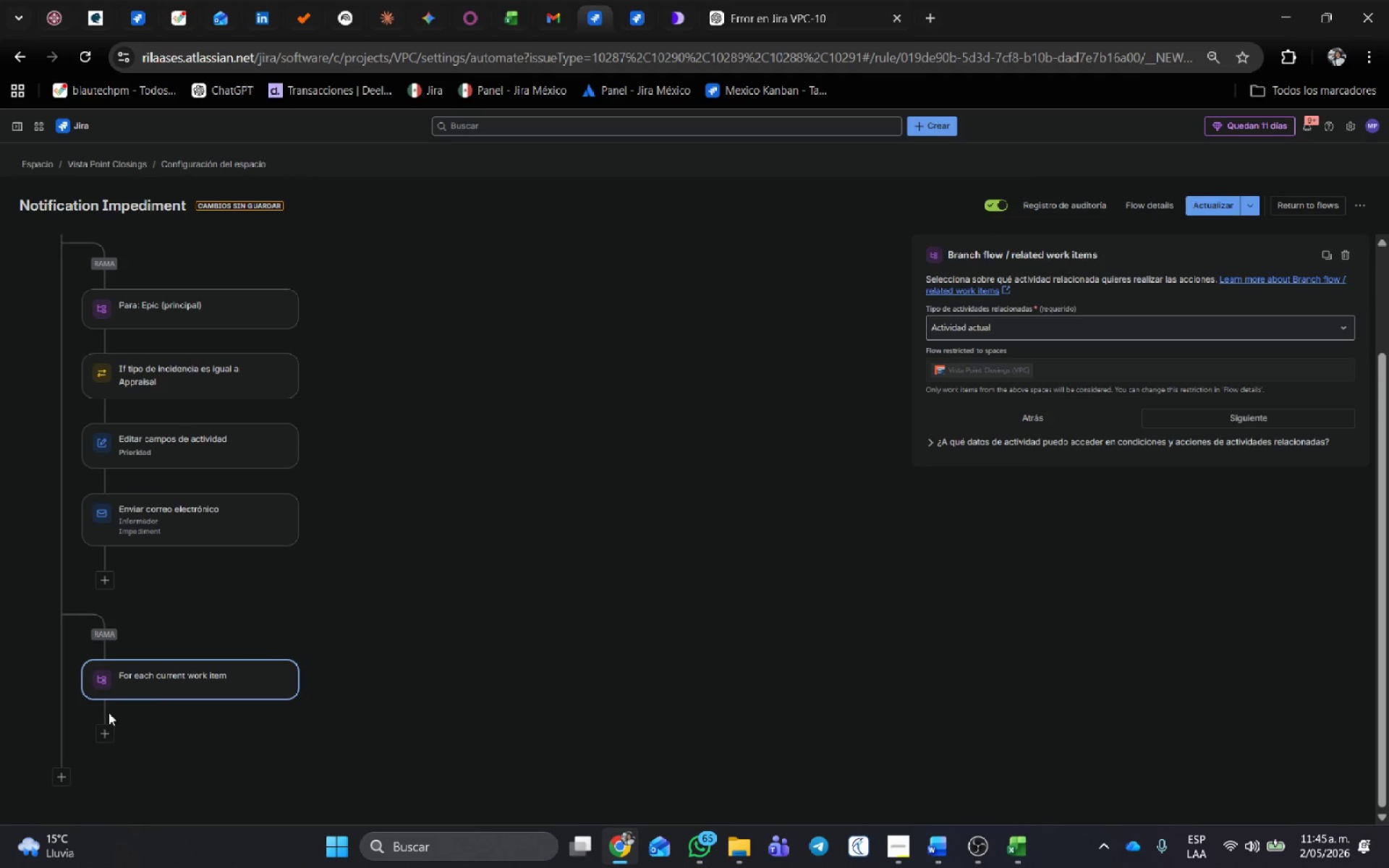 
mouse_move([189, 684])
 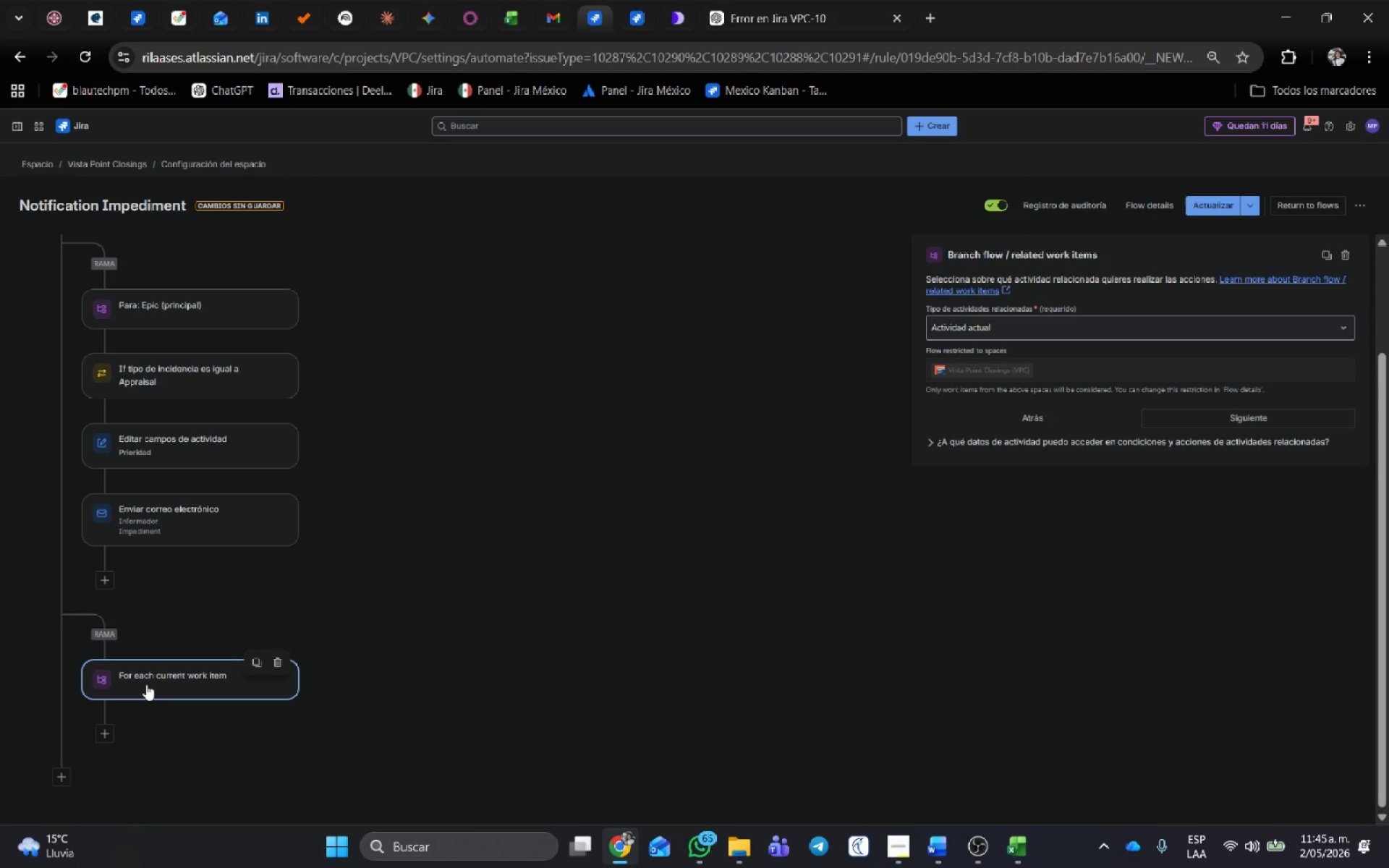 
left_click([146, 684])
 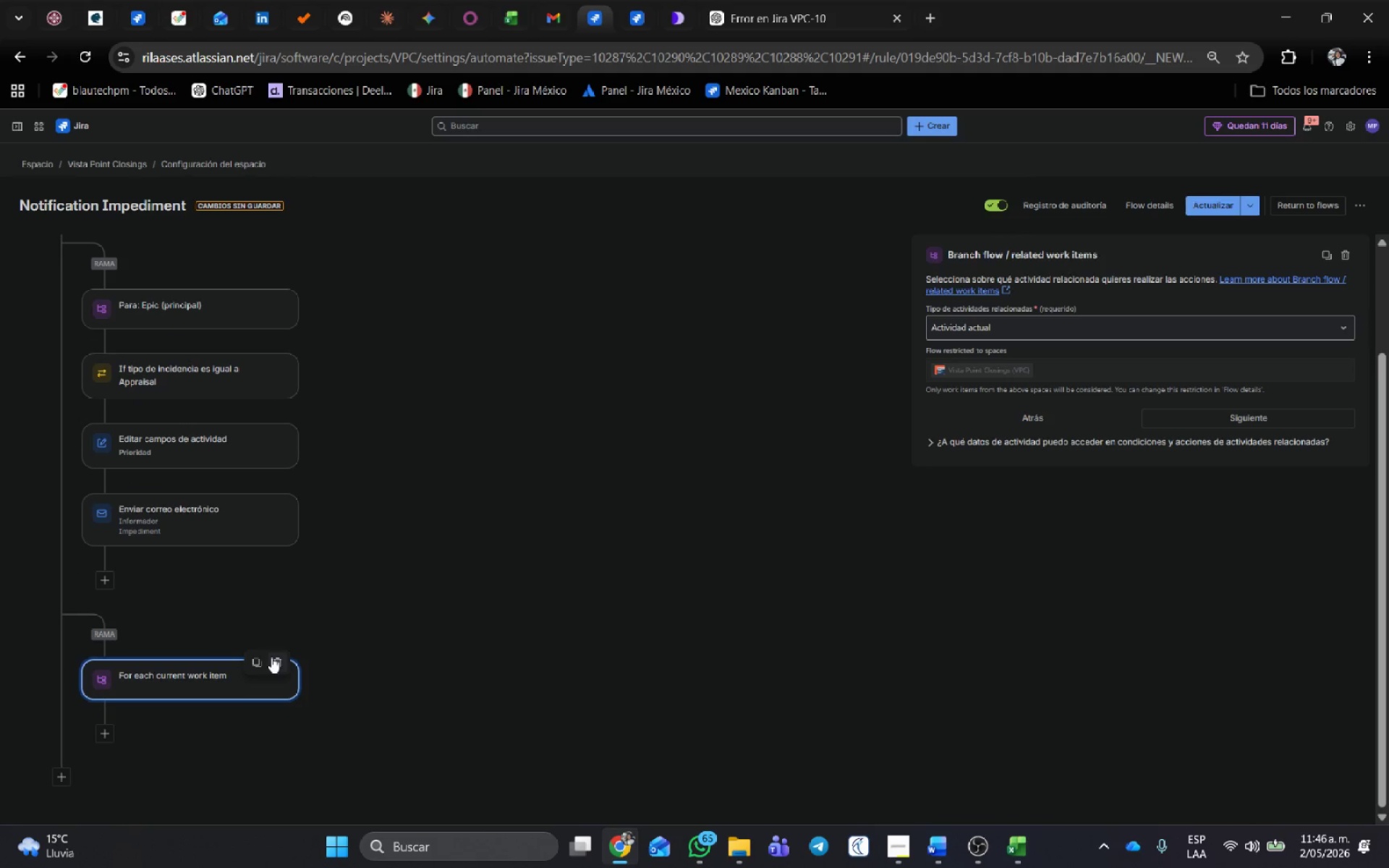 
left_click([273, 660])
 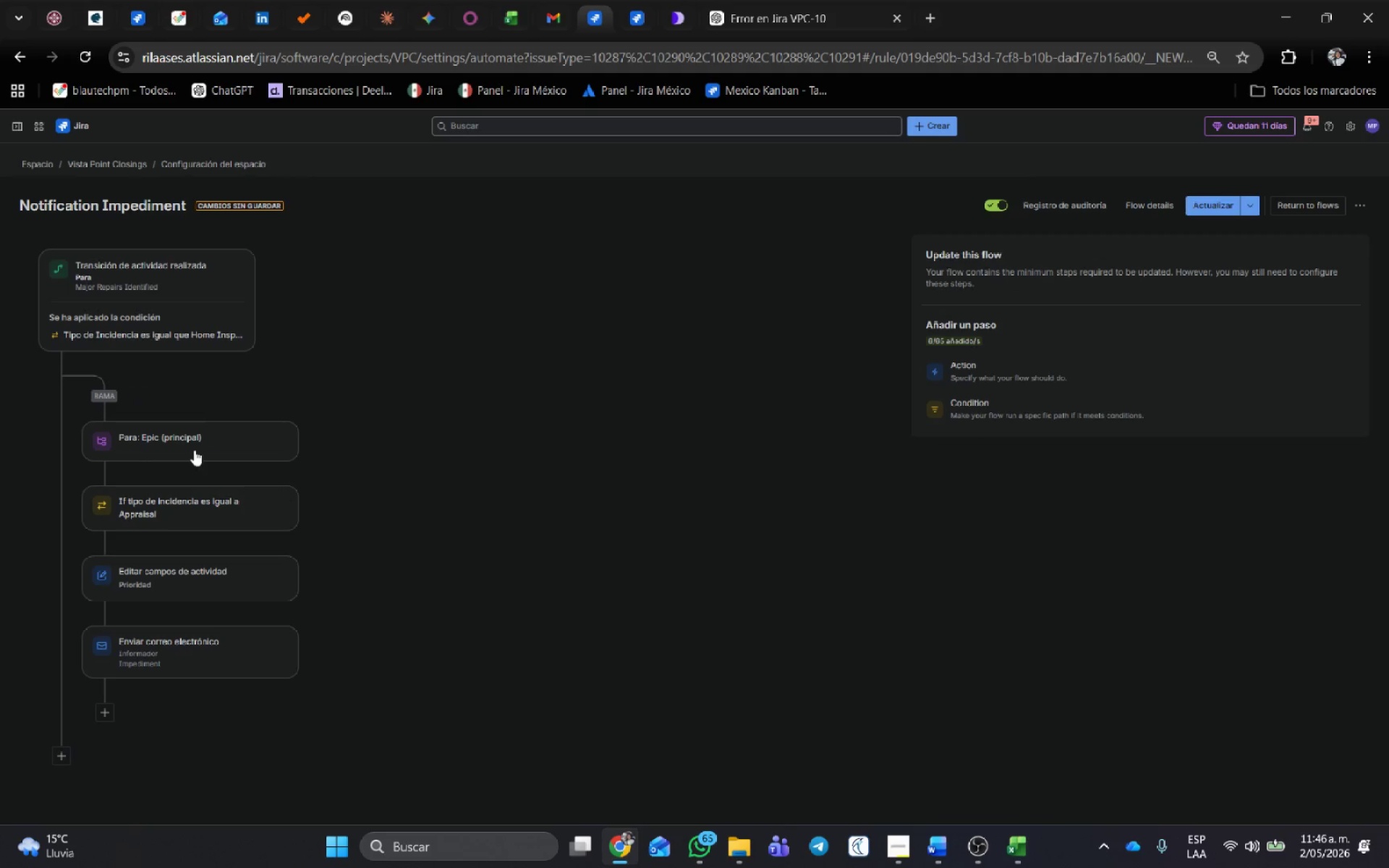 
left_click([188, 443])
 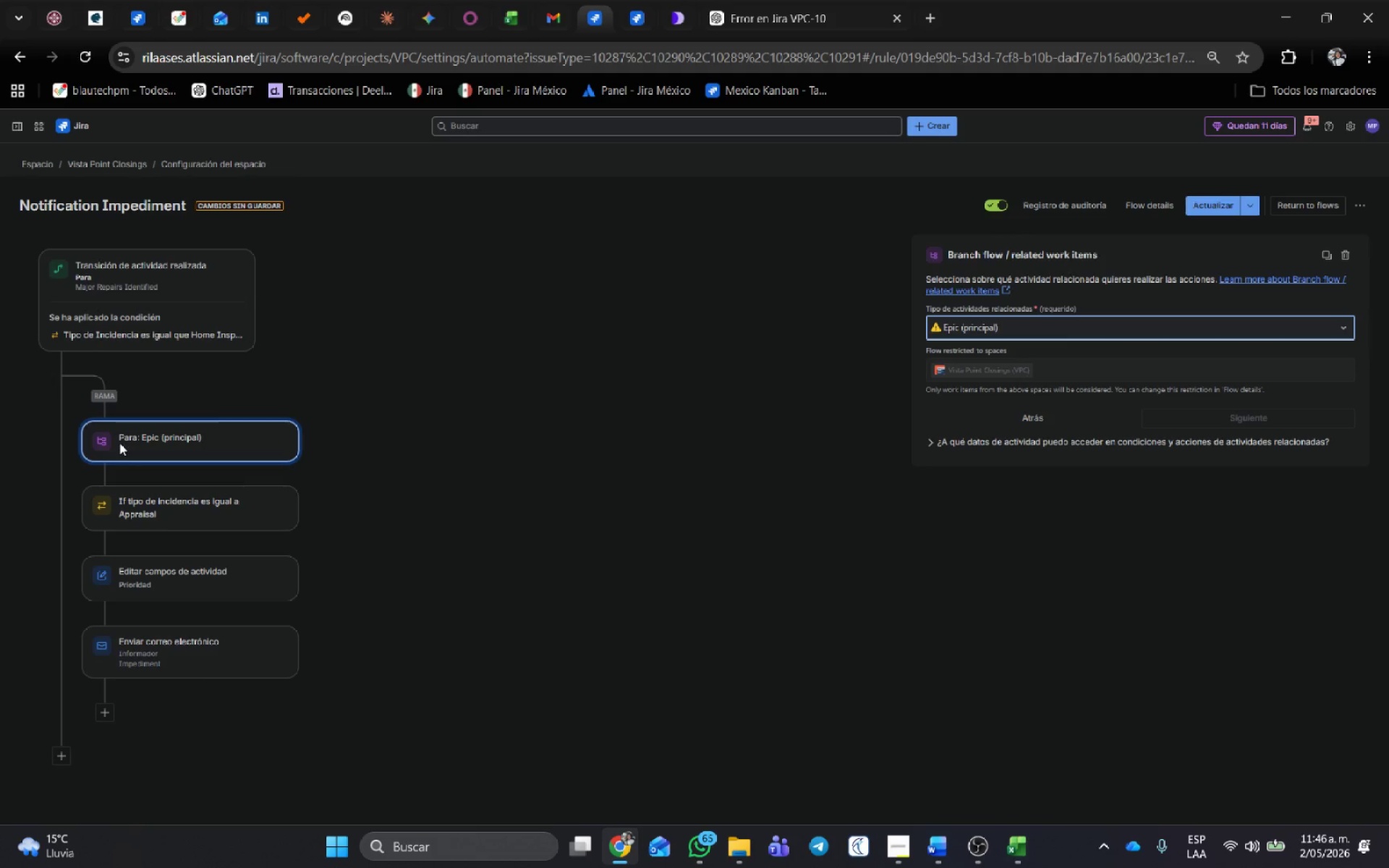 
left_click([1100, 331])
 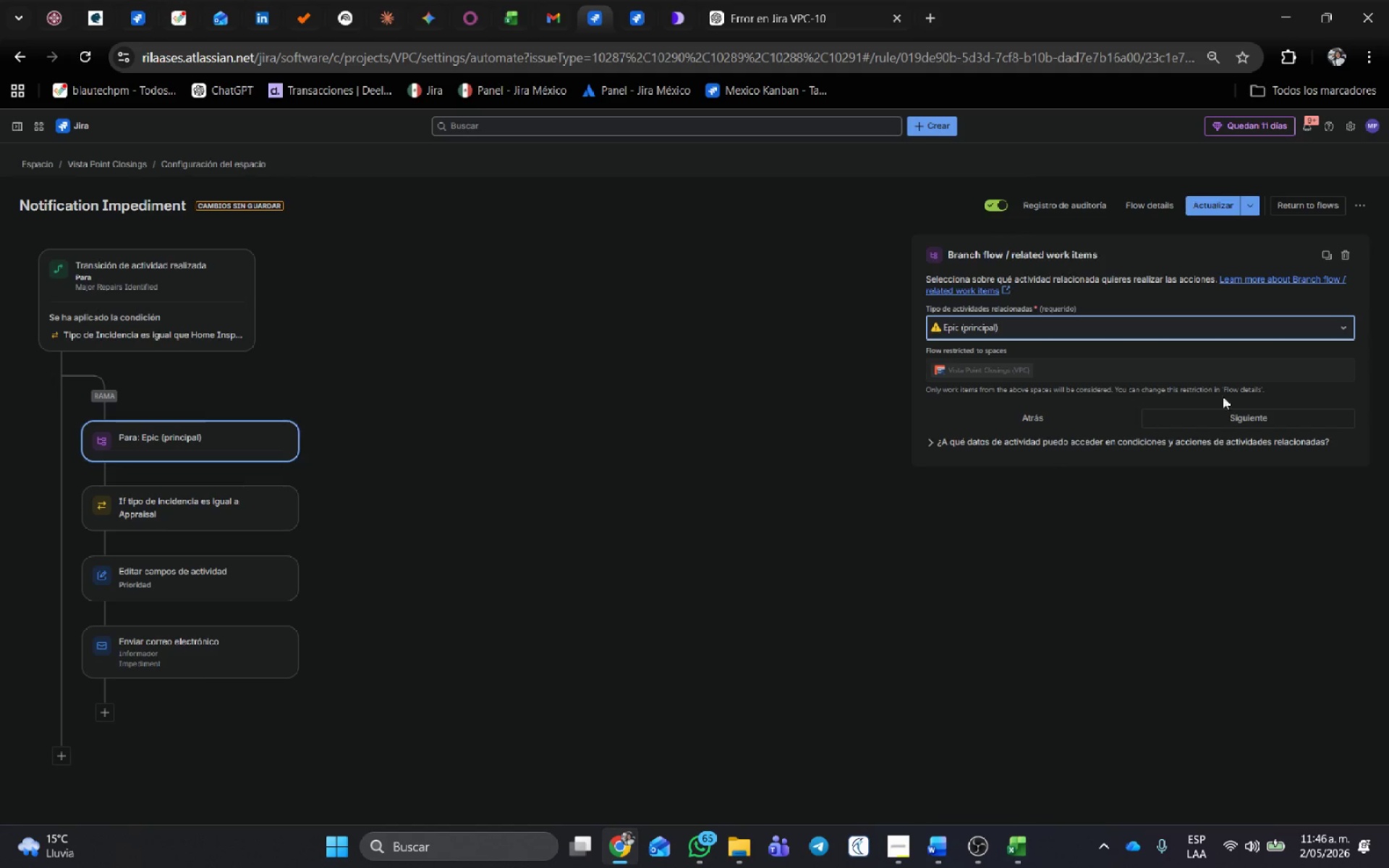 
left_click([1237, 417])
 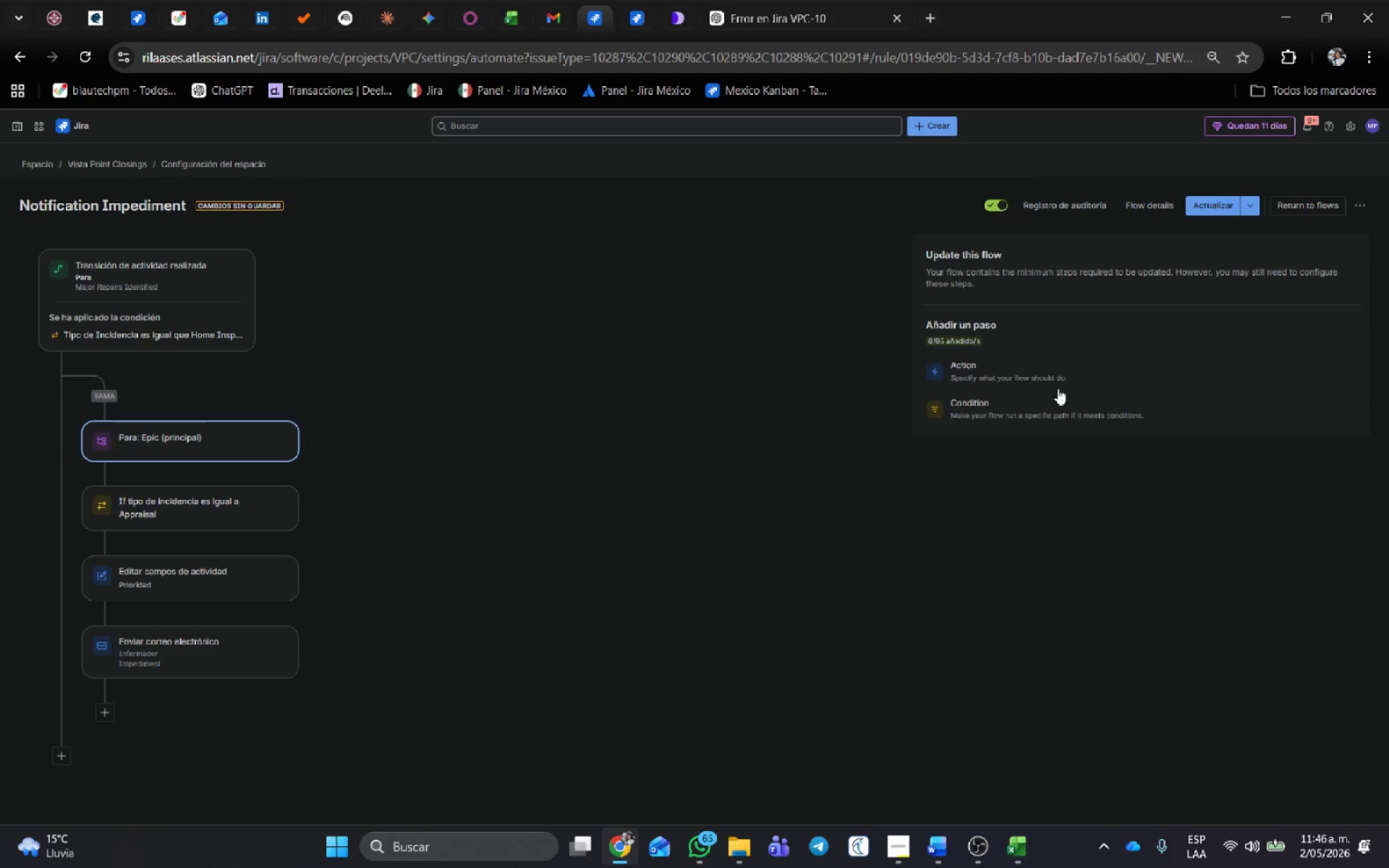 
left_click([767, 558])
 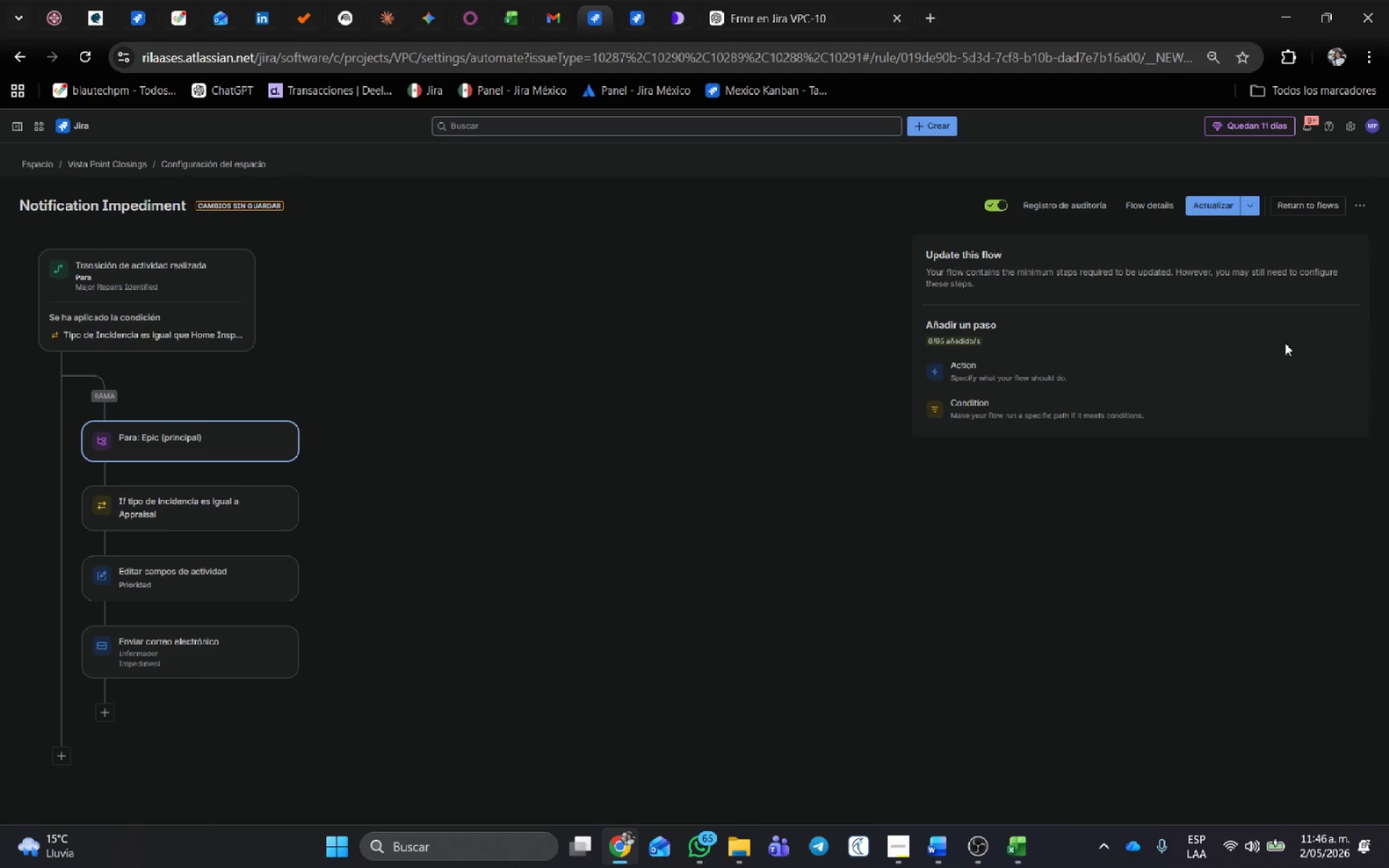 
left_click([818, 0])
 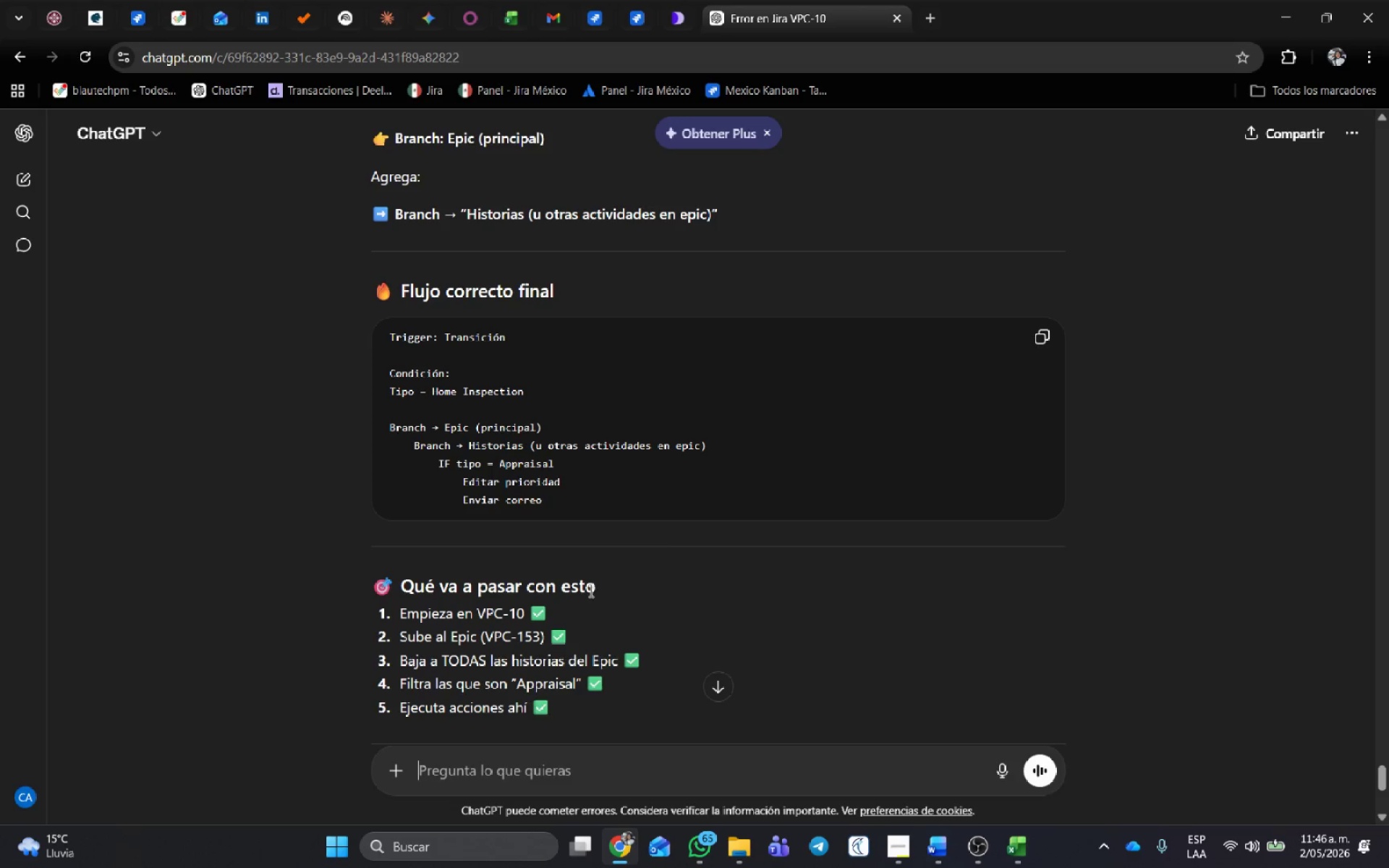 
scroll: coordinate [590, 591], scroll_direction: down, amount: 3.0
 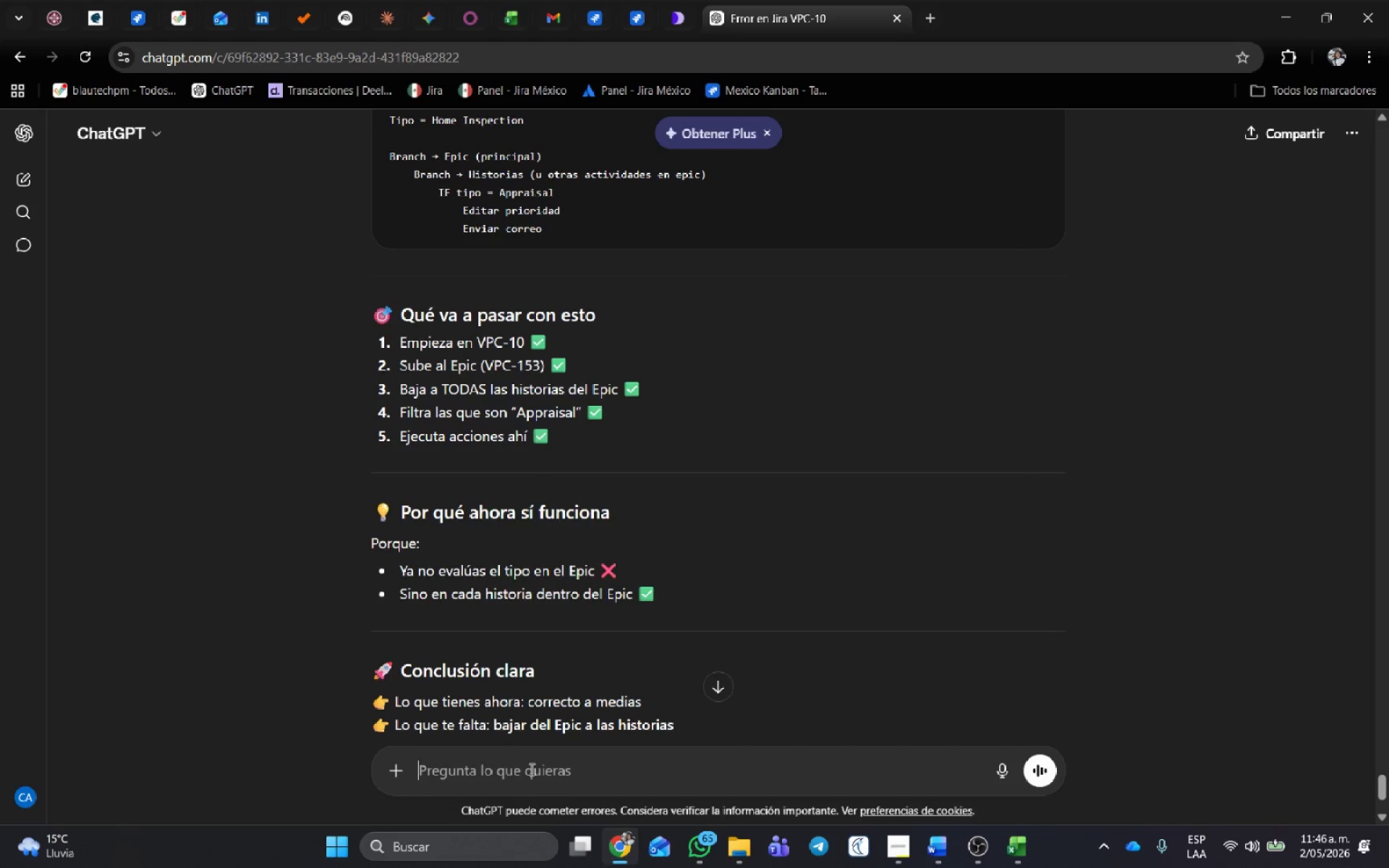 
type(pero como hago eso en jira... porque no me deja poner un branch dentro de un branch {)
 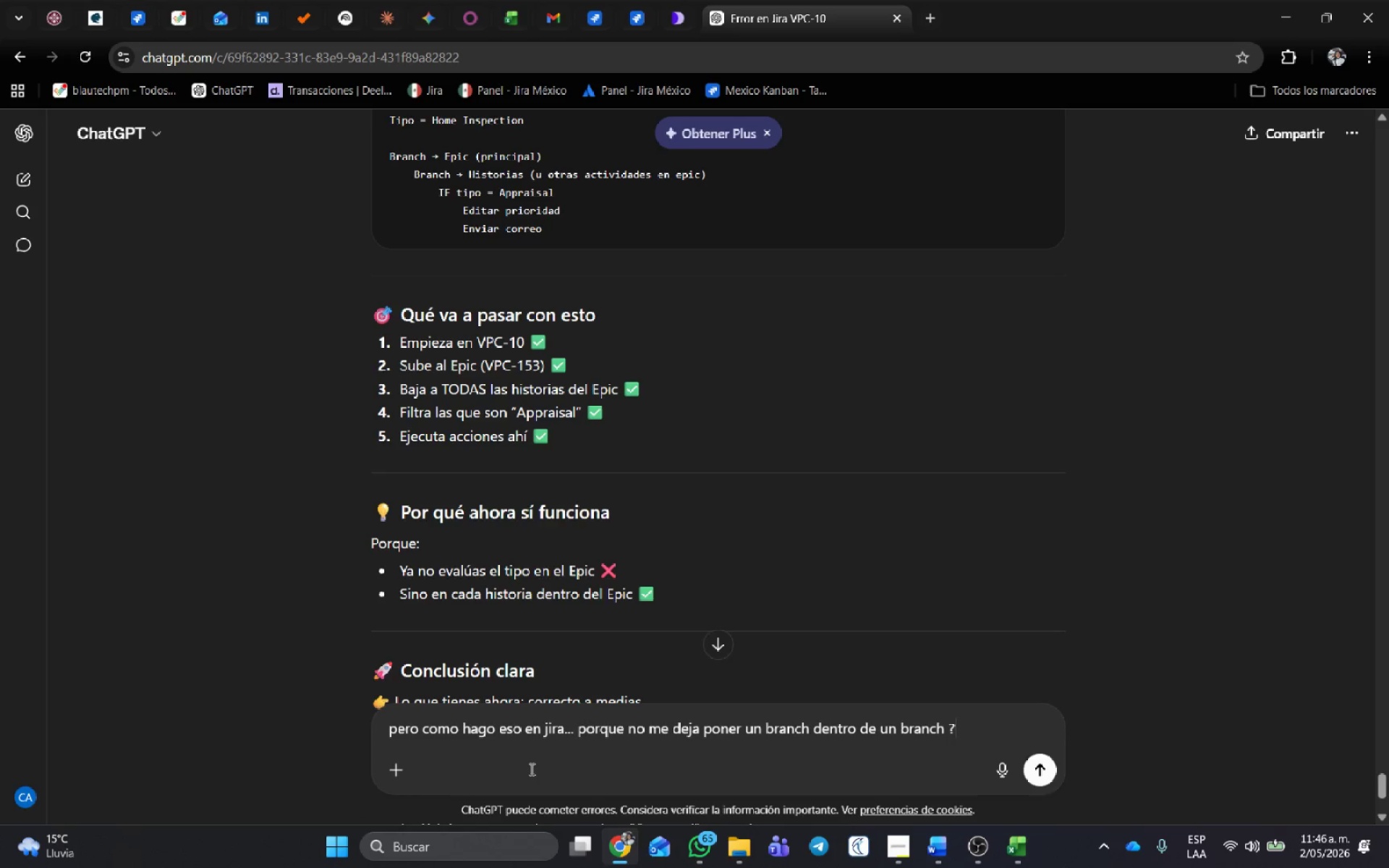 
 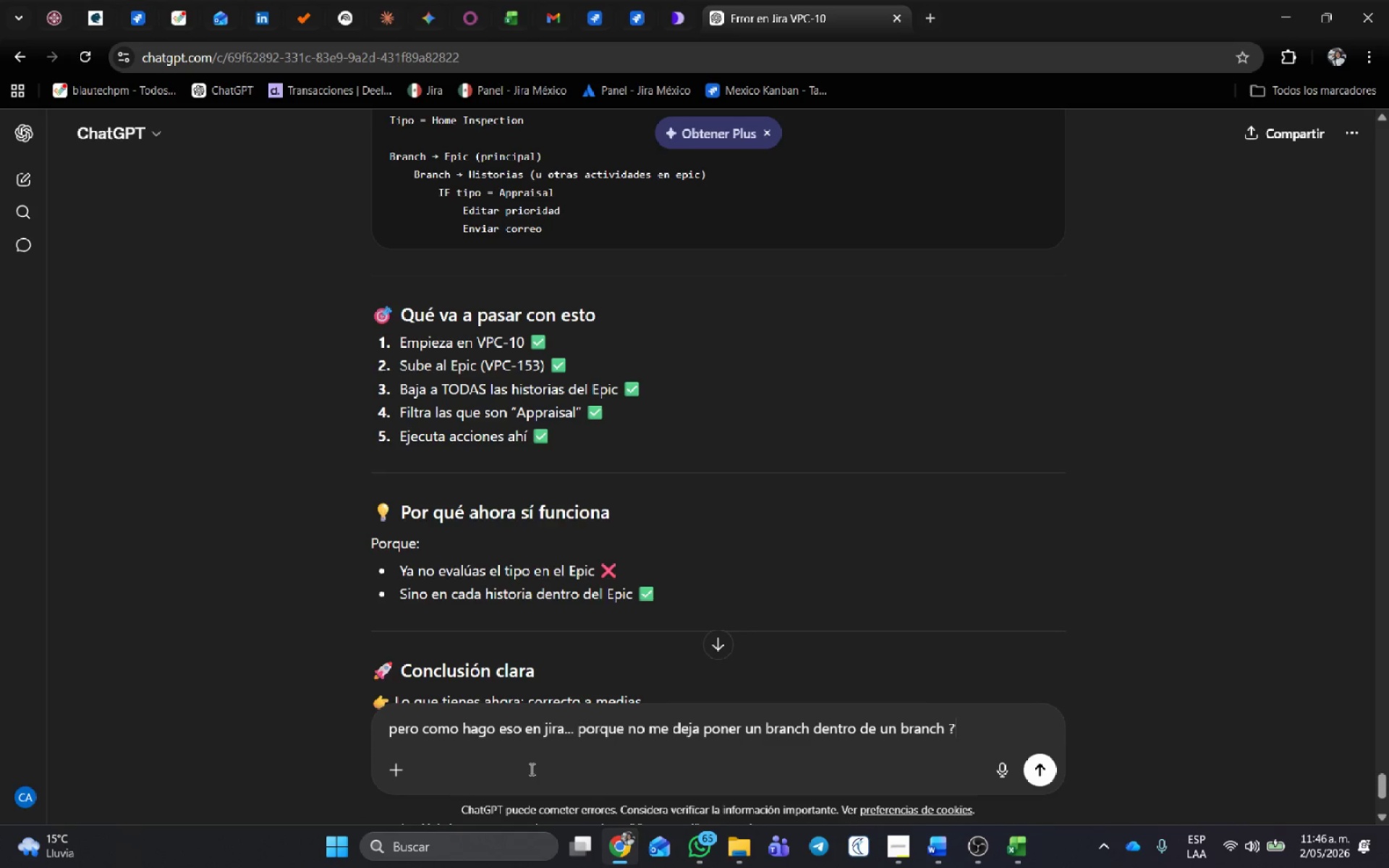 
key(Enter)
 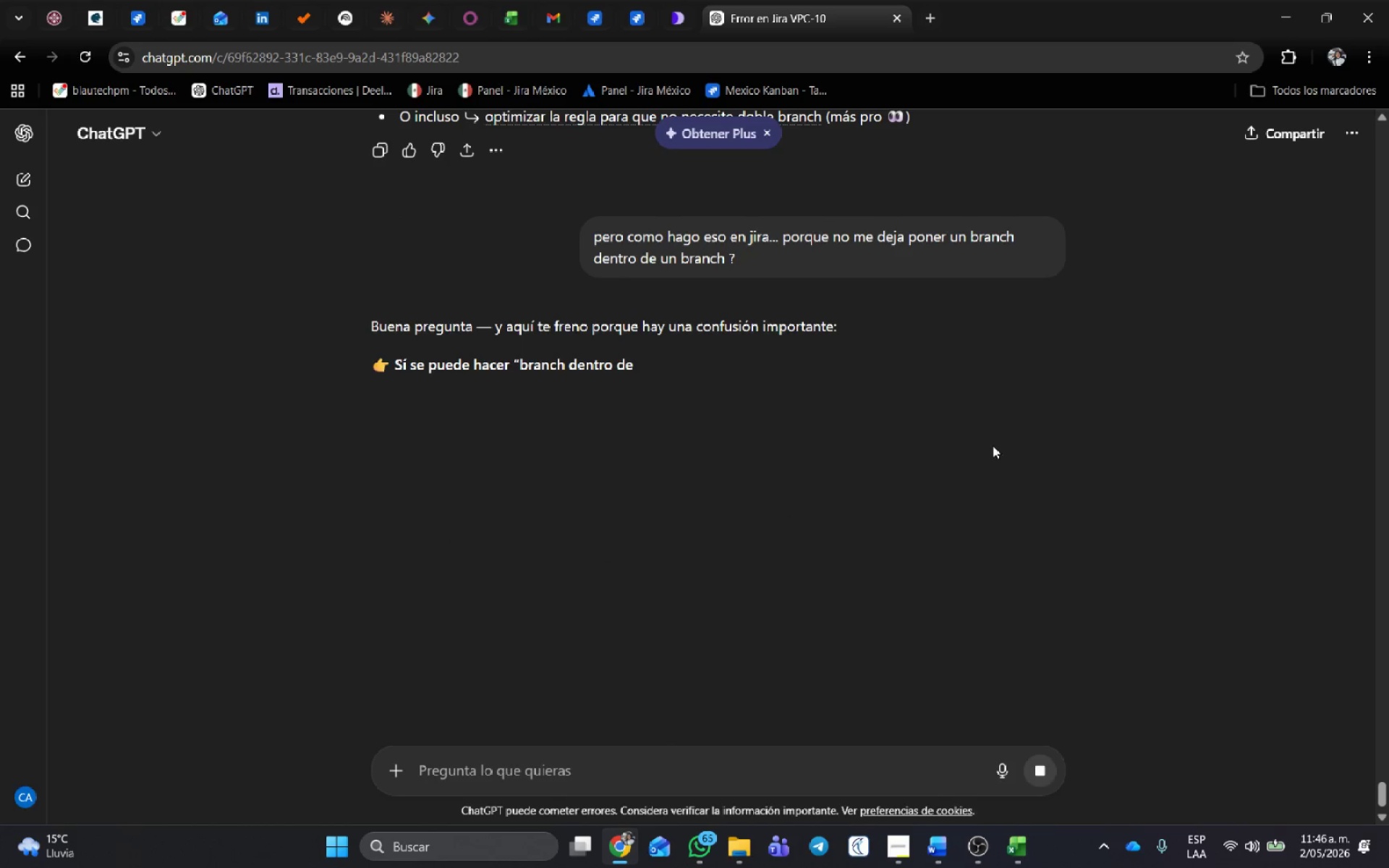 
wait(8.14)
 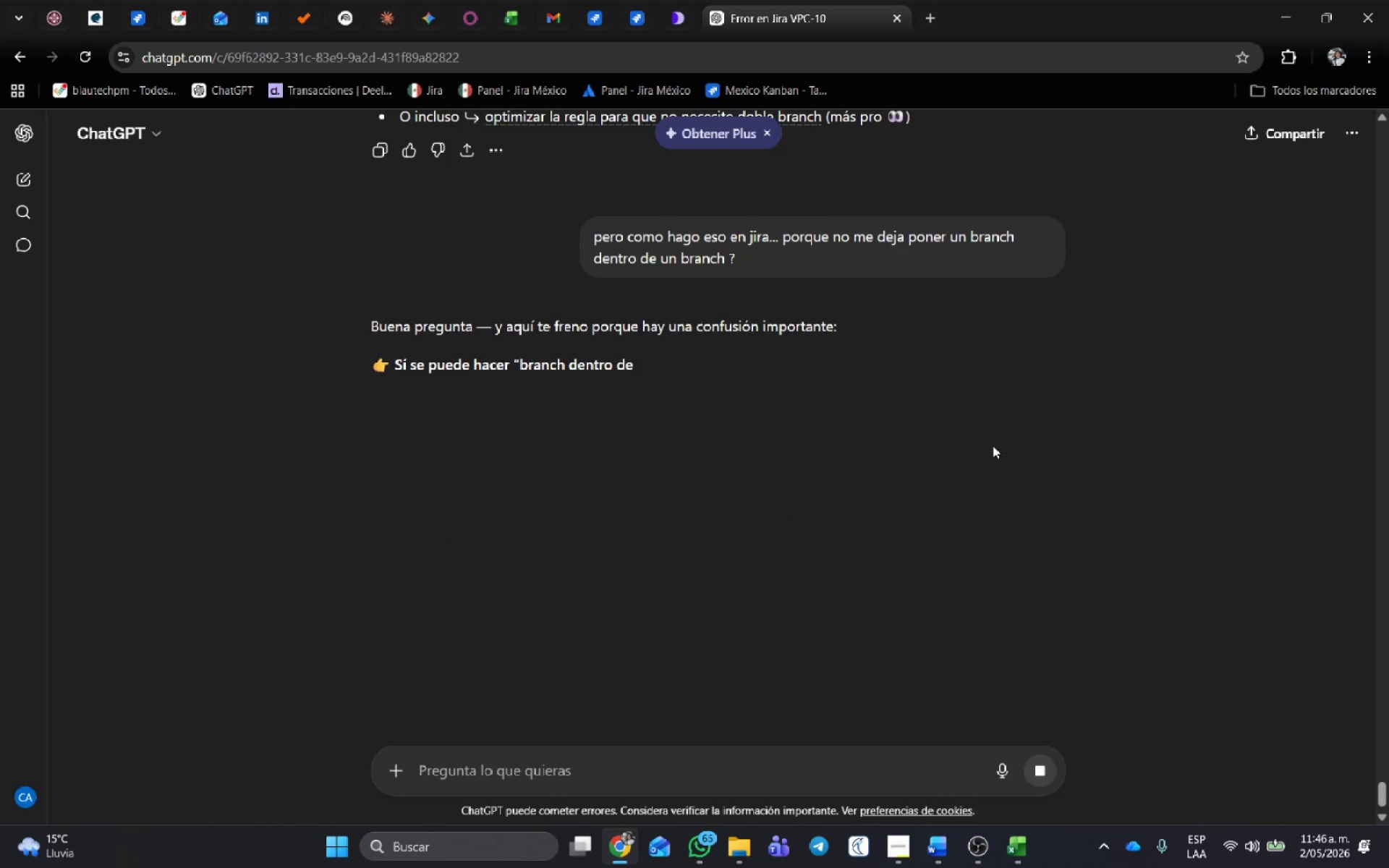 
scroll: coordinate [640, 399], scroll_direction: down, amount: 2.0
 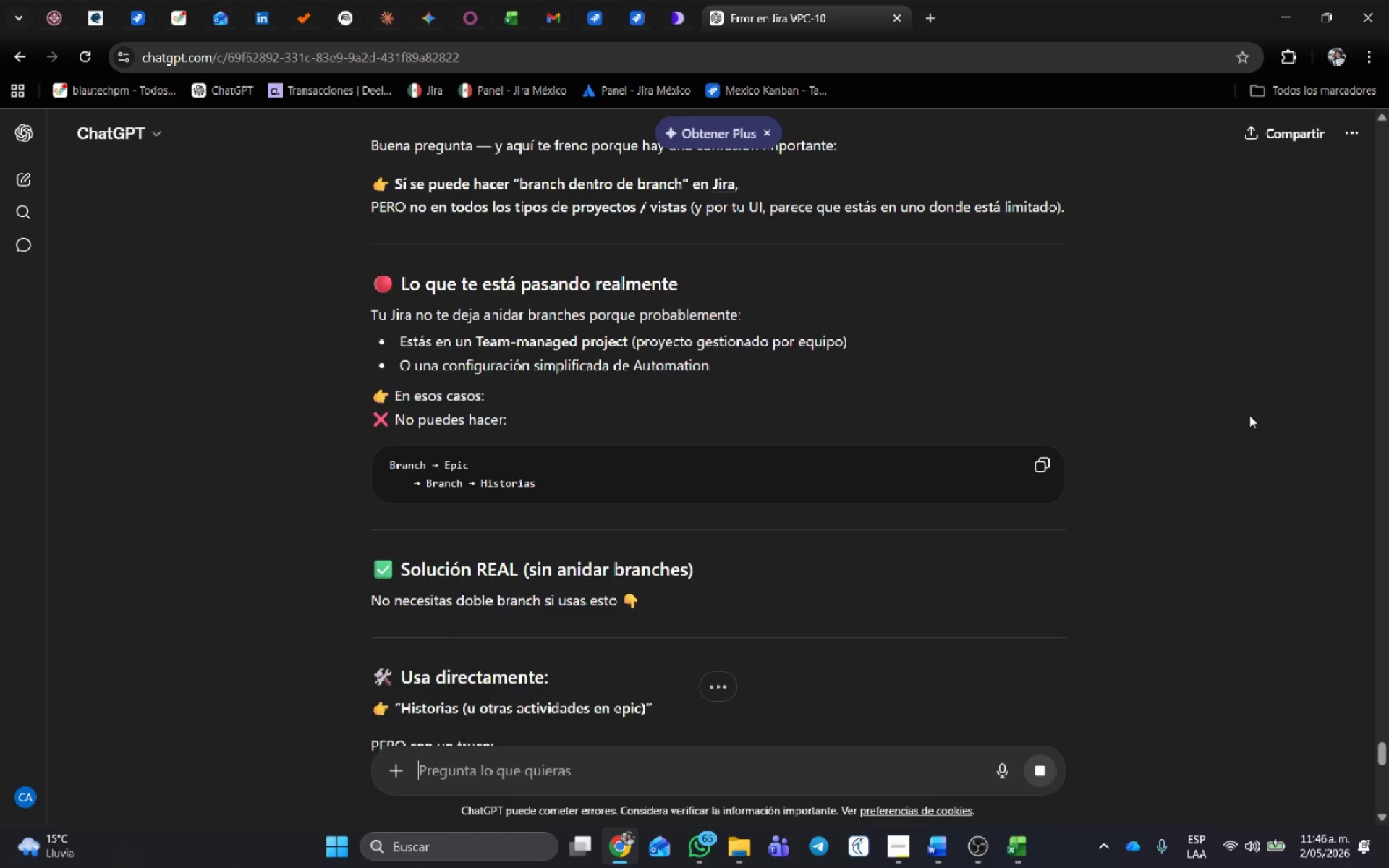 
wait(6.4)
 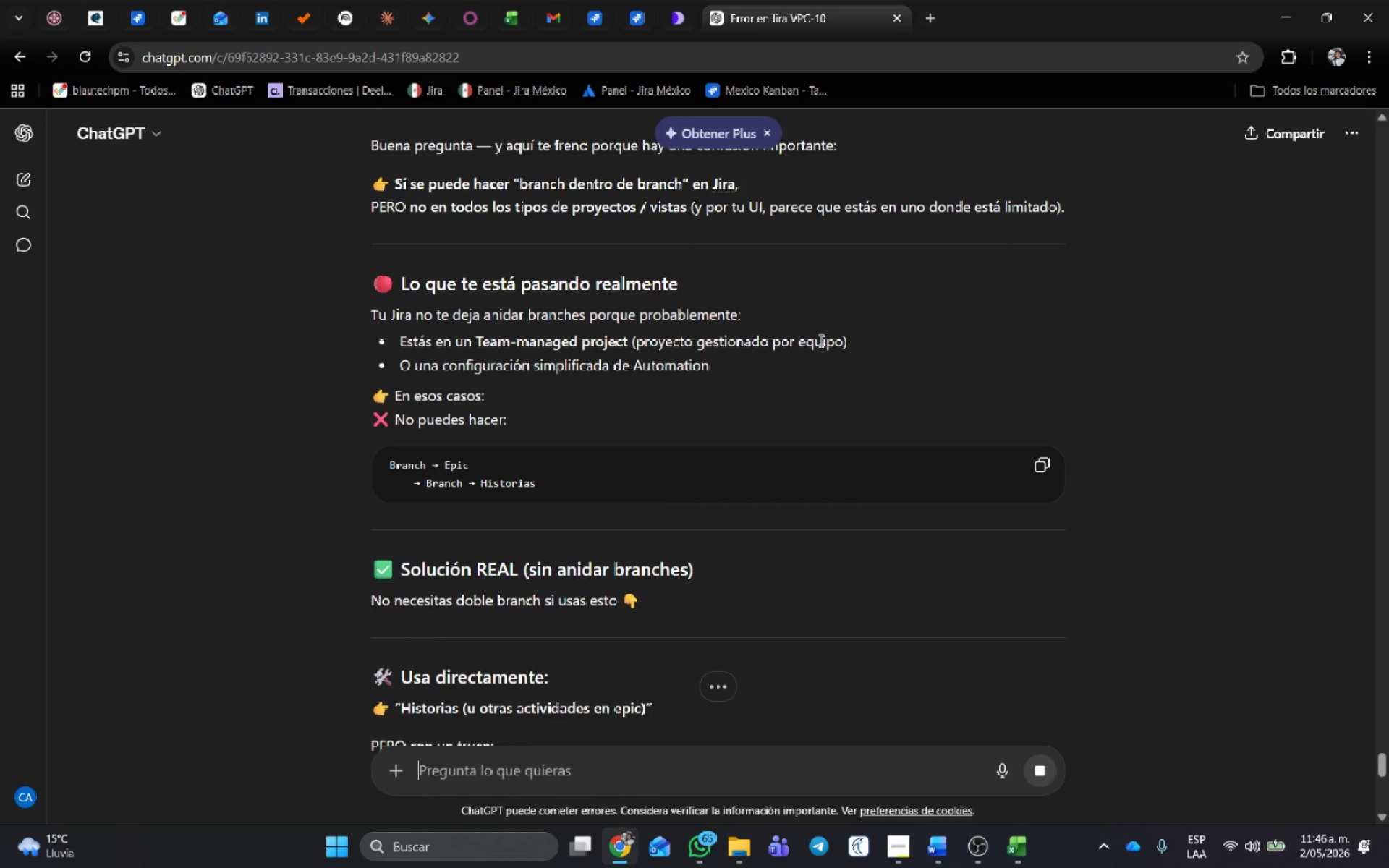 
scroll: coordinate [1179, 412], scroll_direction: down, amount: 3.0
 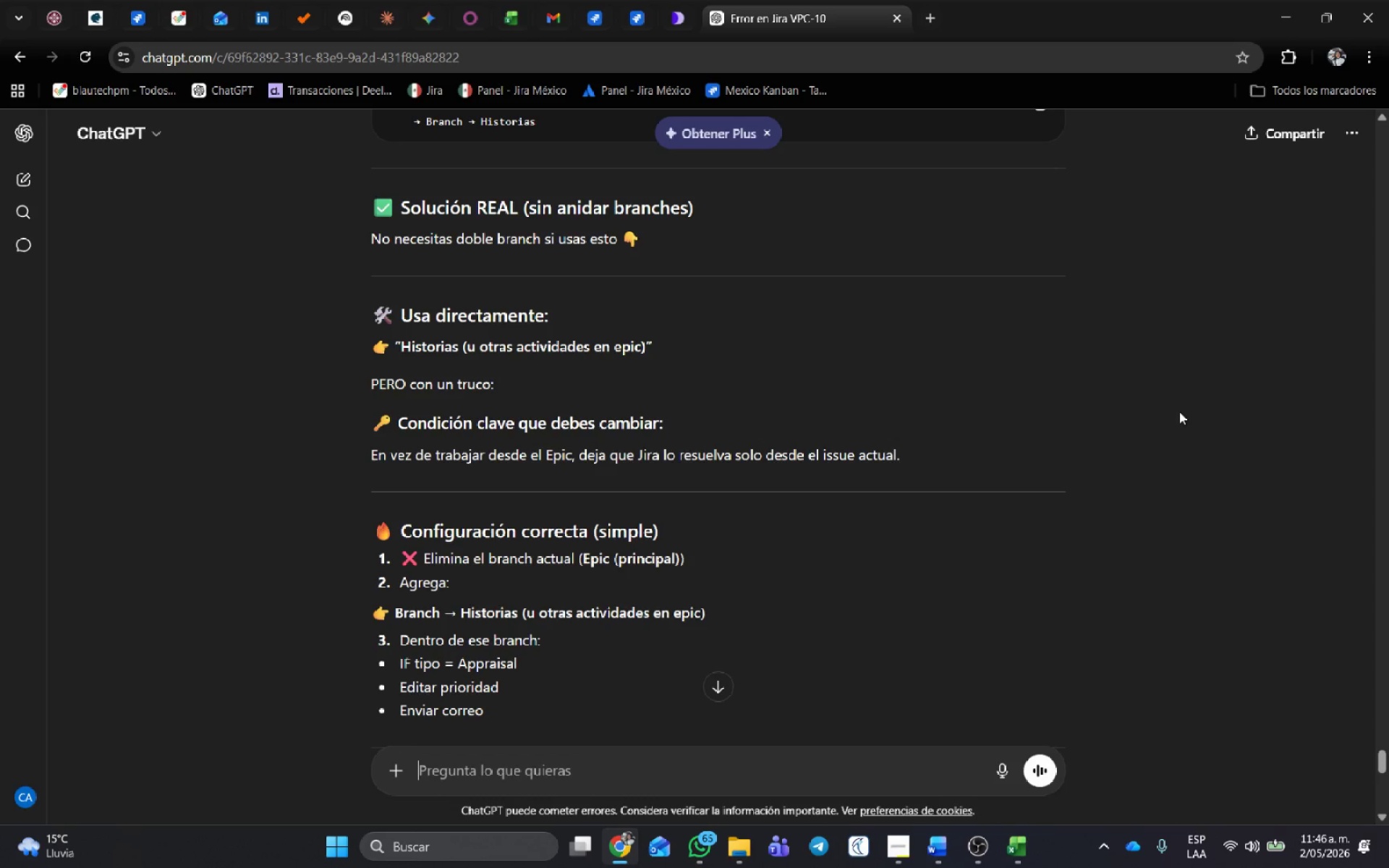 
wait(7.12)
 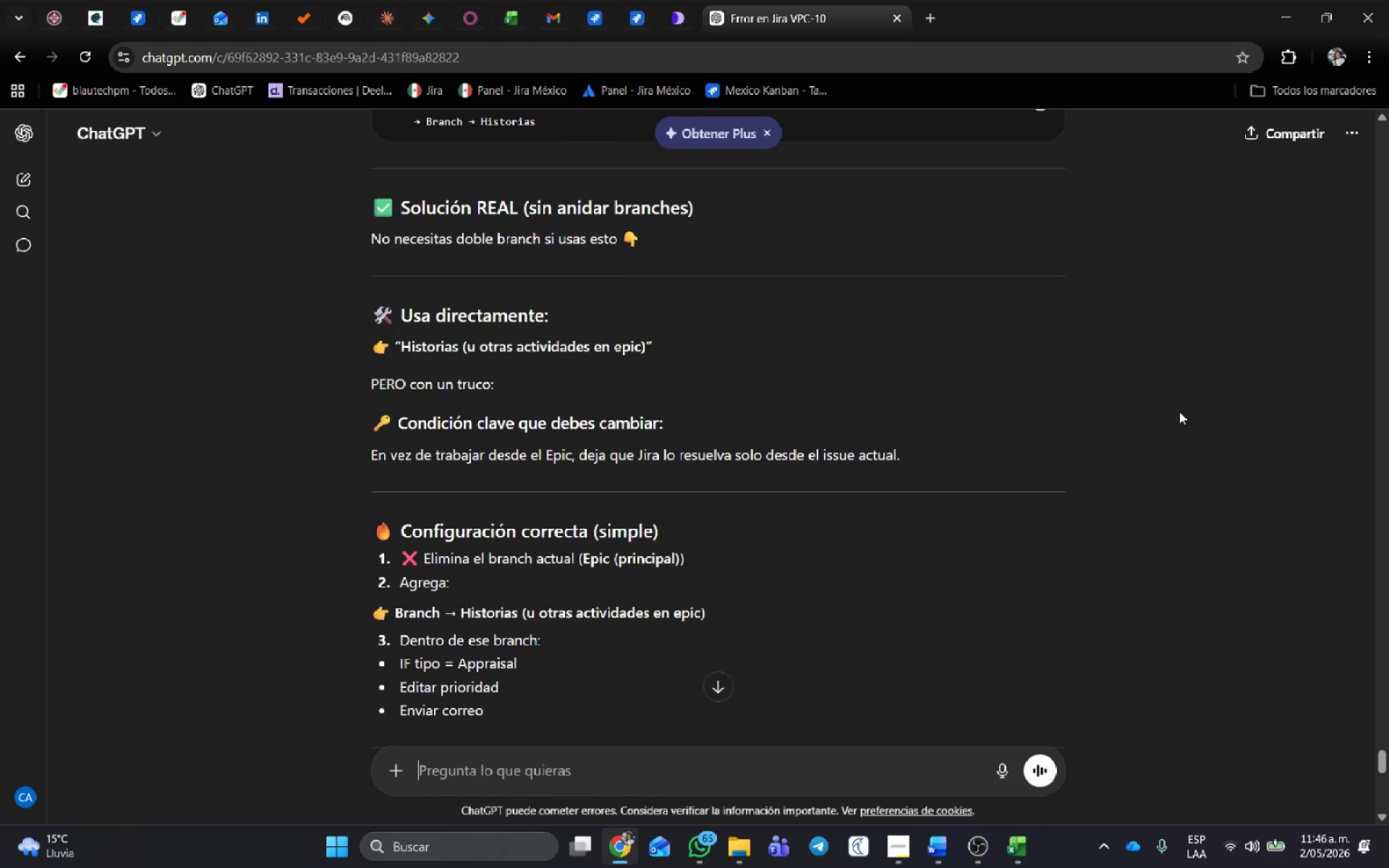 
scroll: coordinate [1179, 412], scroll_direction: down, amount: 2.0
 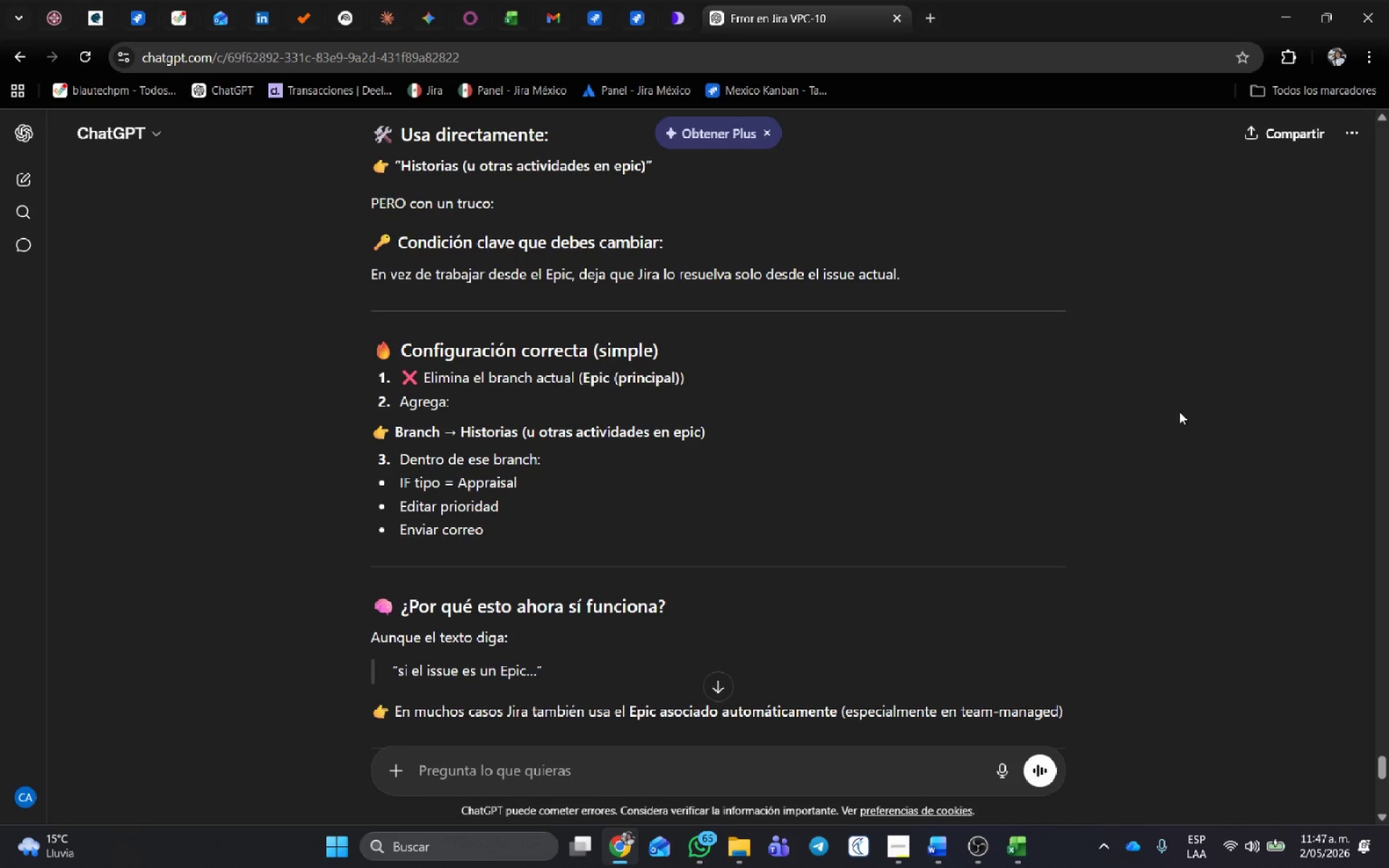 
key(Alt+AltLeft)
 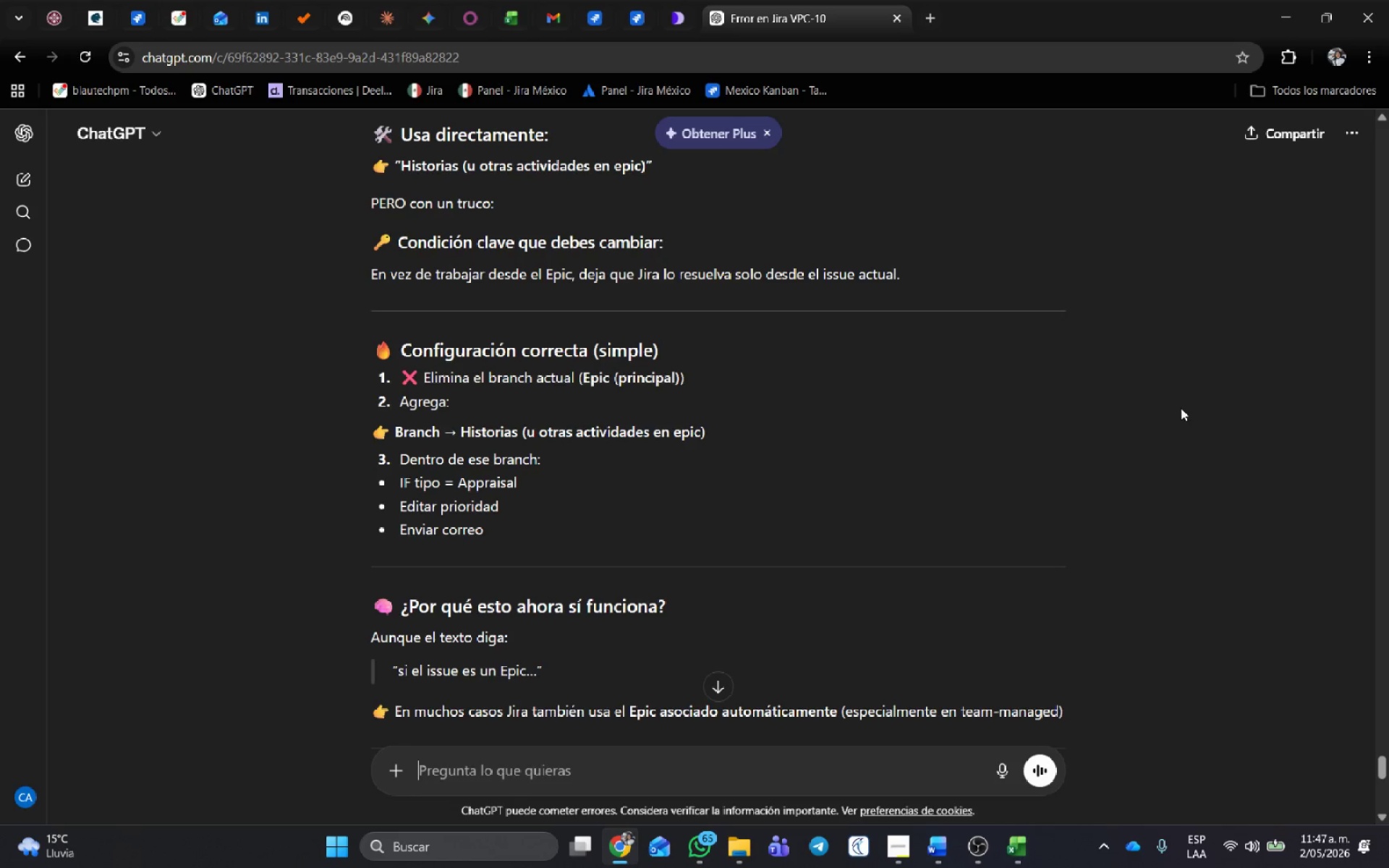 
key(Alt+Tab)
 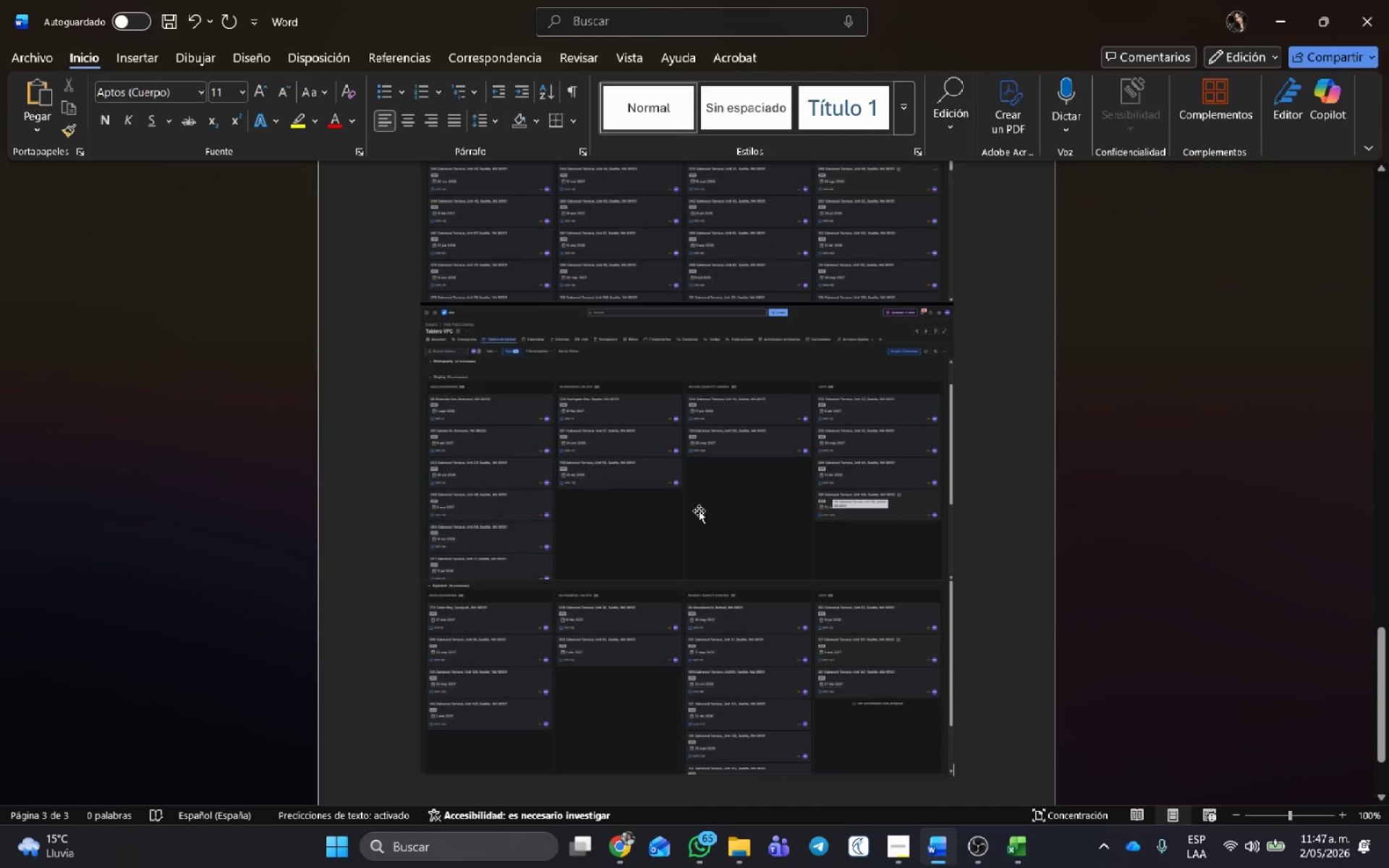 
key(Alt+Tab)
 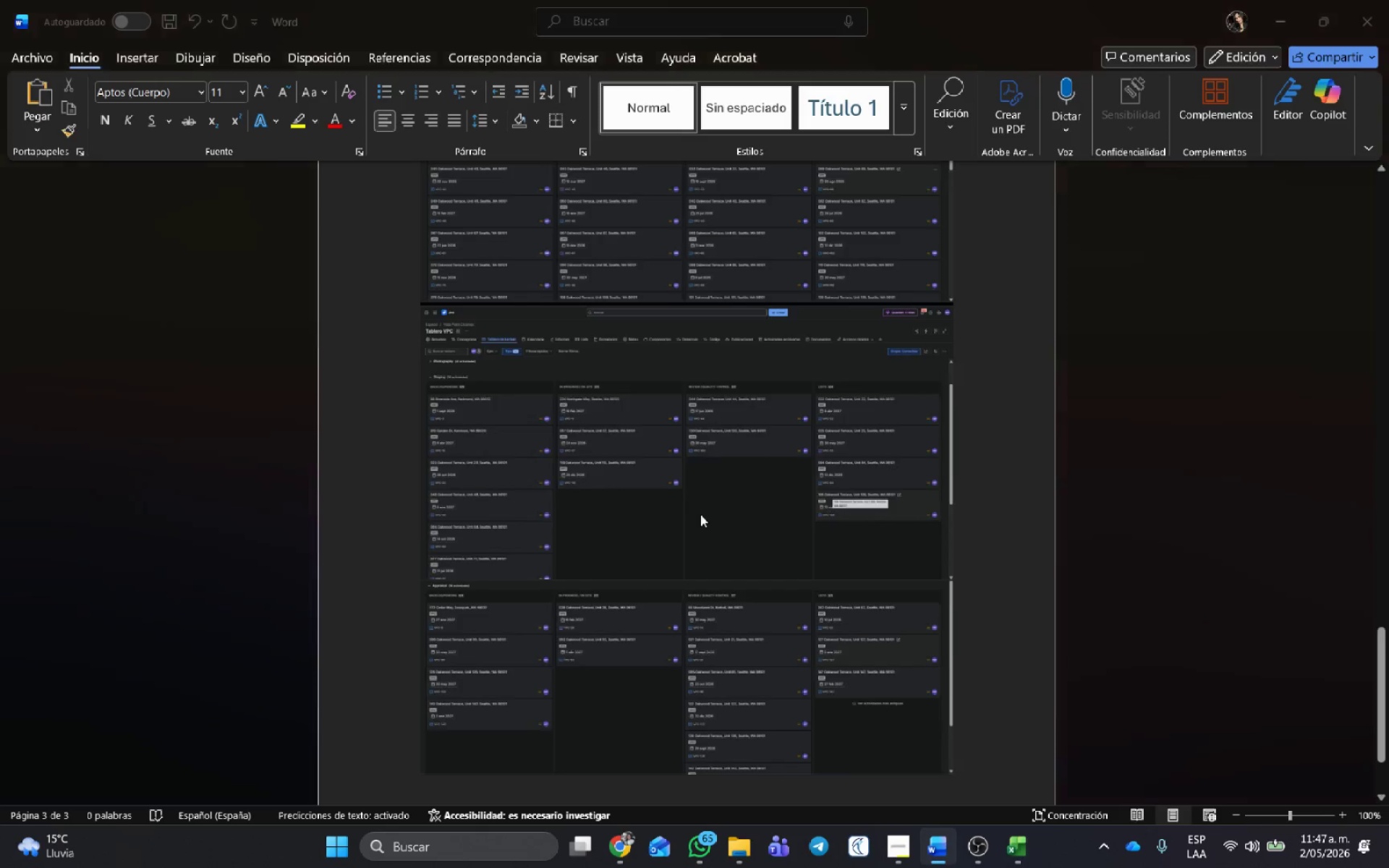 
key(Alt+Tab)
 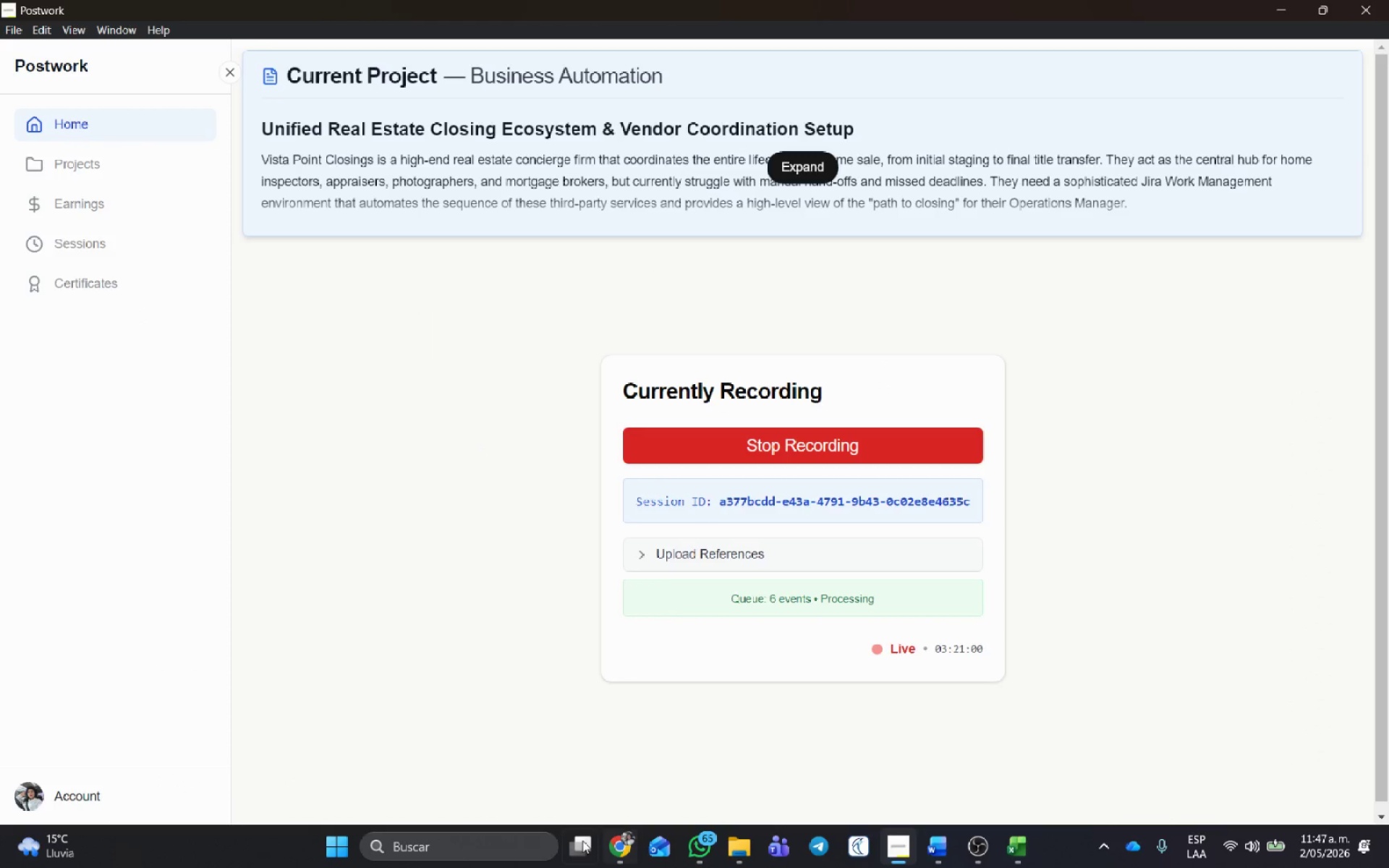 
left_click([614, 846])
 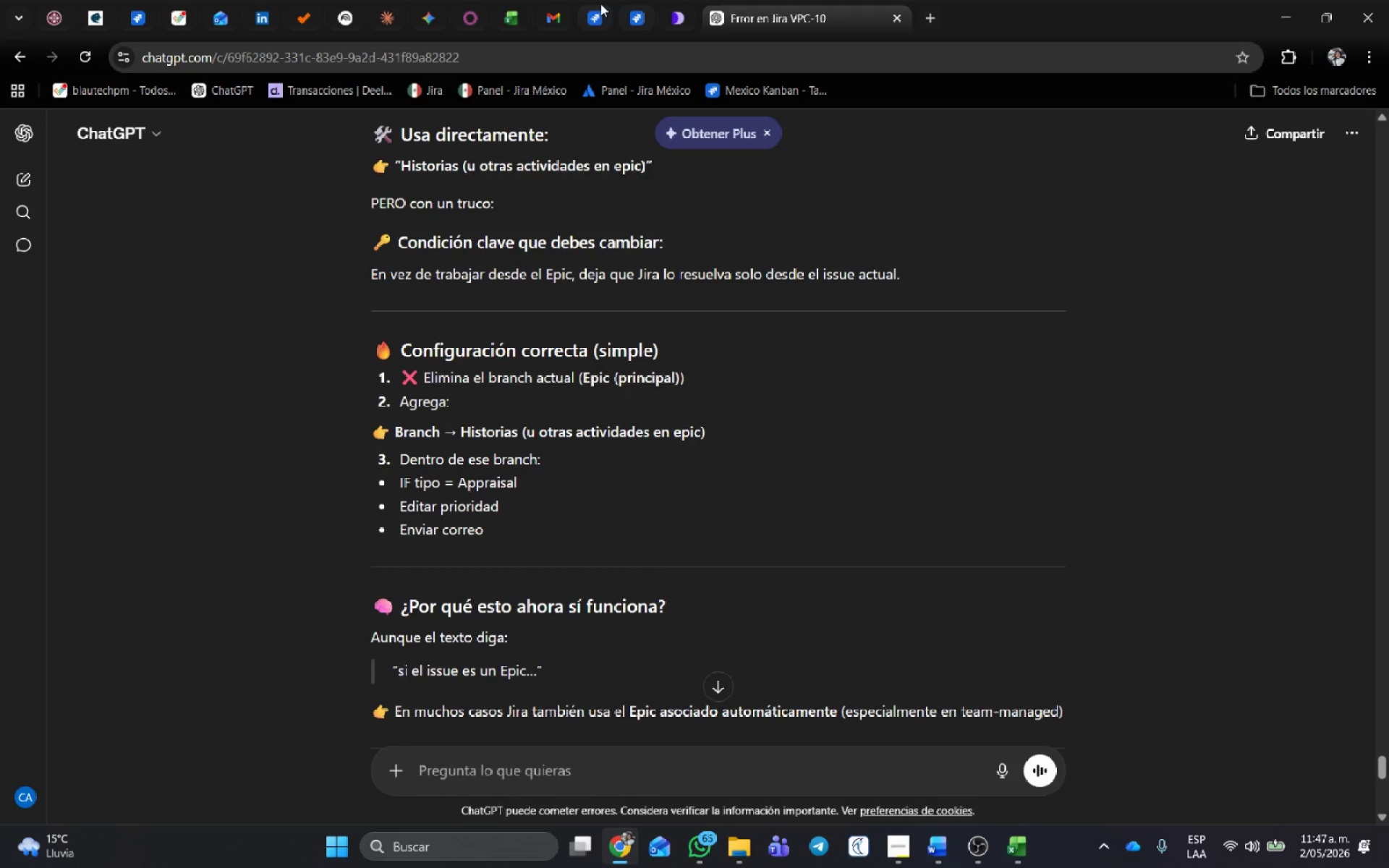 
left_click([596, 0])
 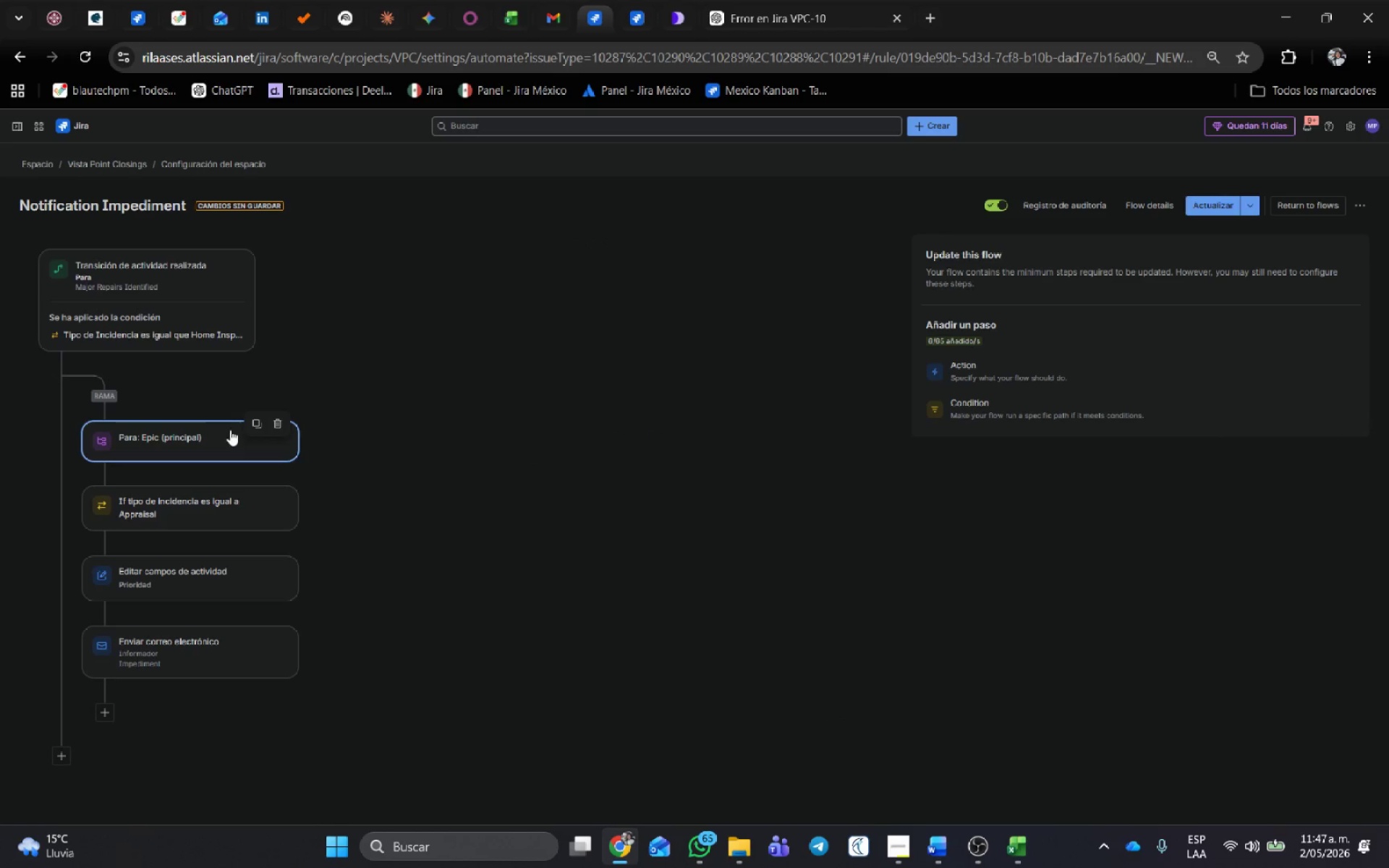 
left_click([202, 446])
 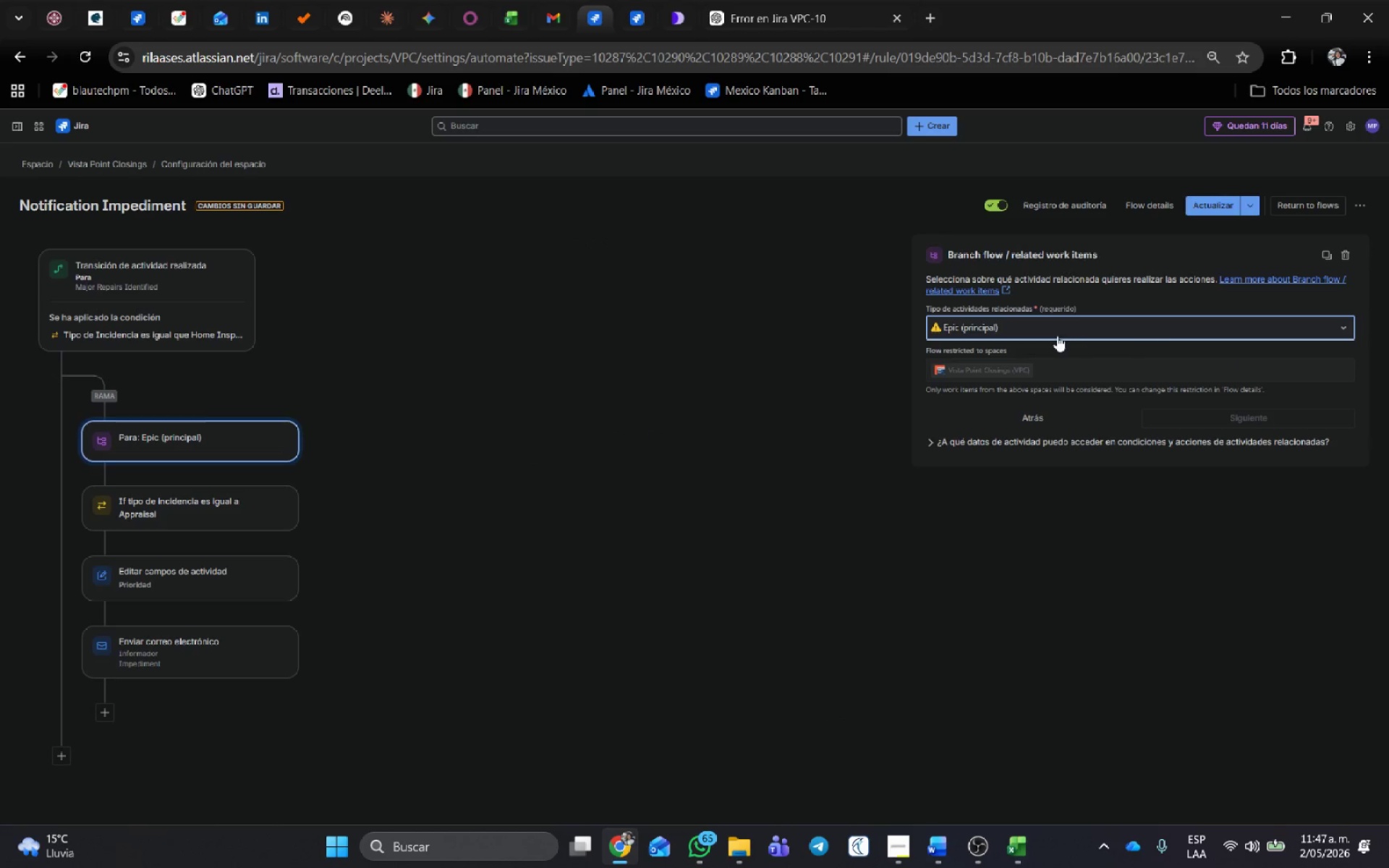 
left_click([1058, 333])
 